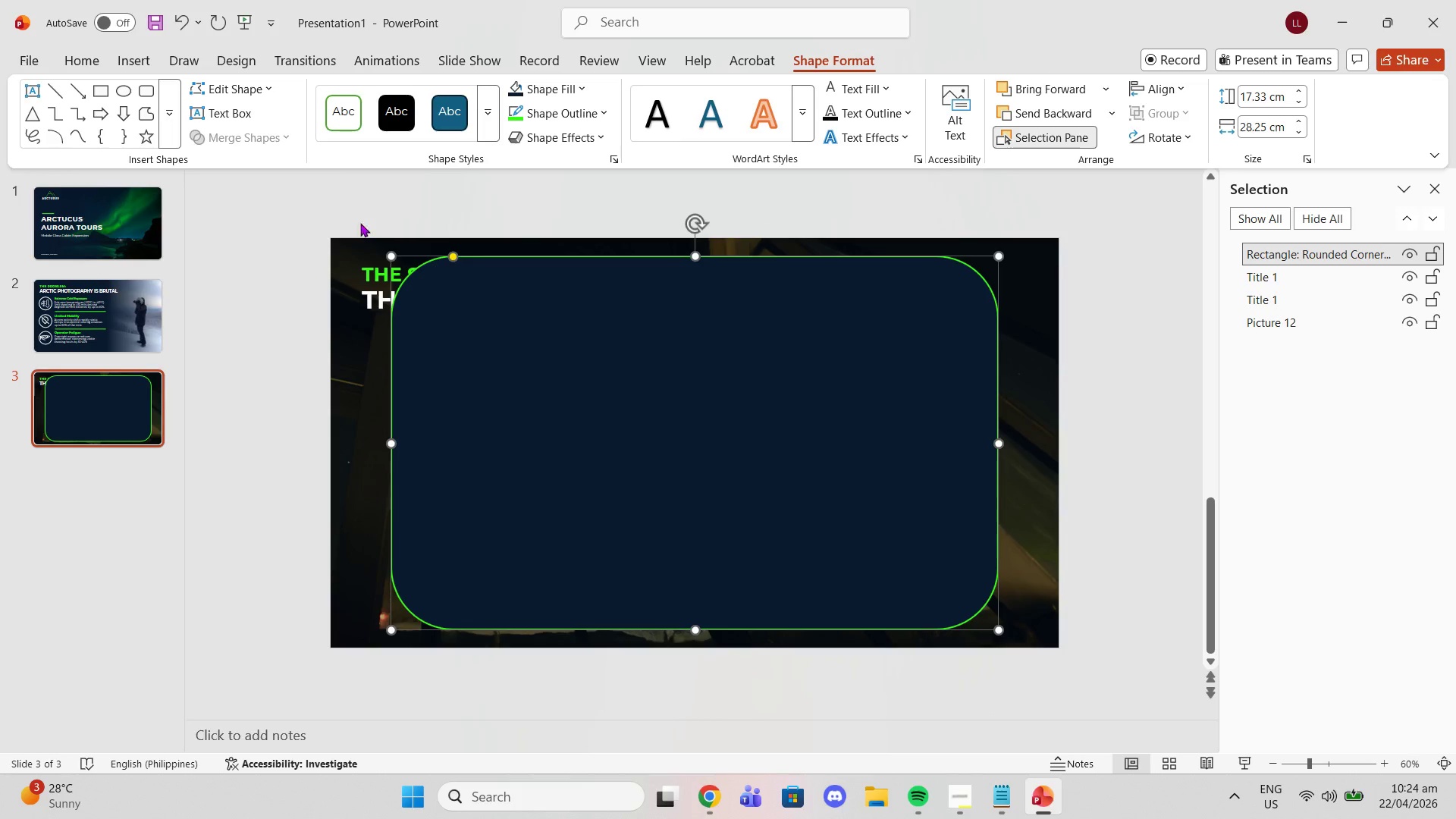 
left_click([133, 48])
 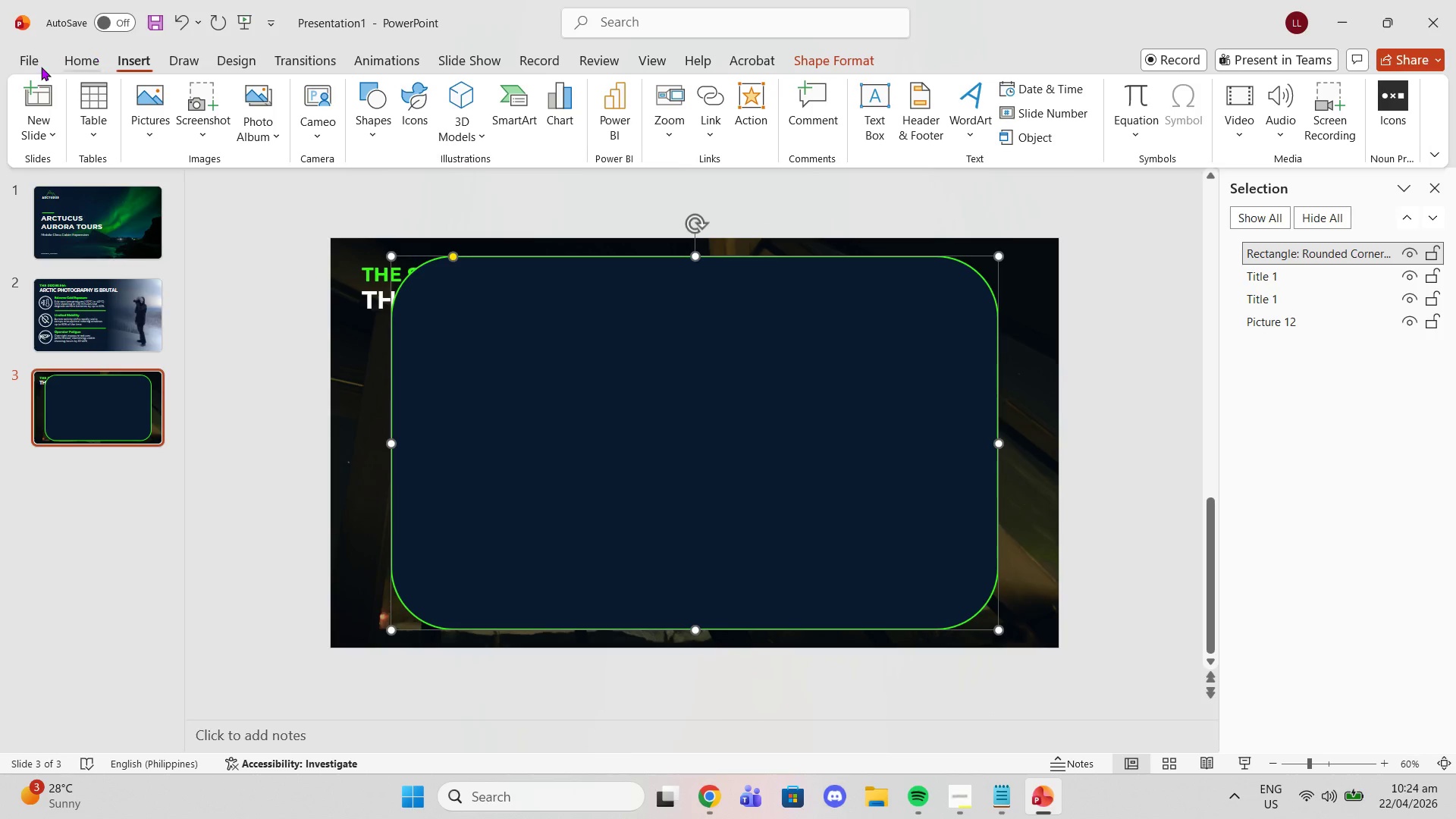 
left_click([39, 67])
 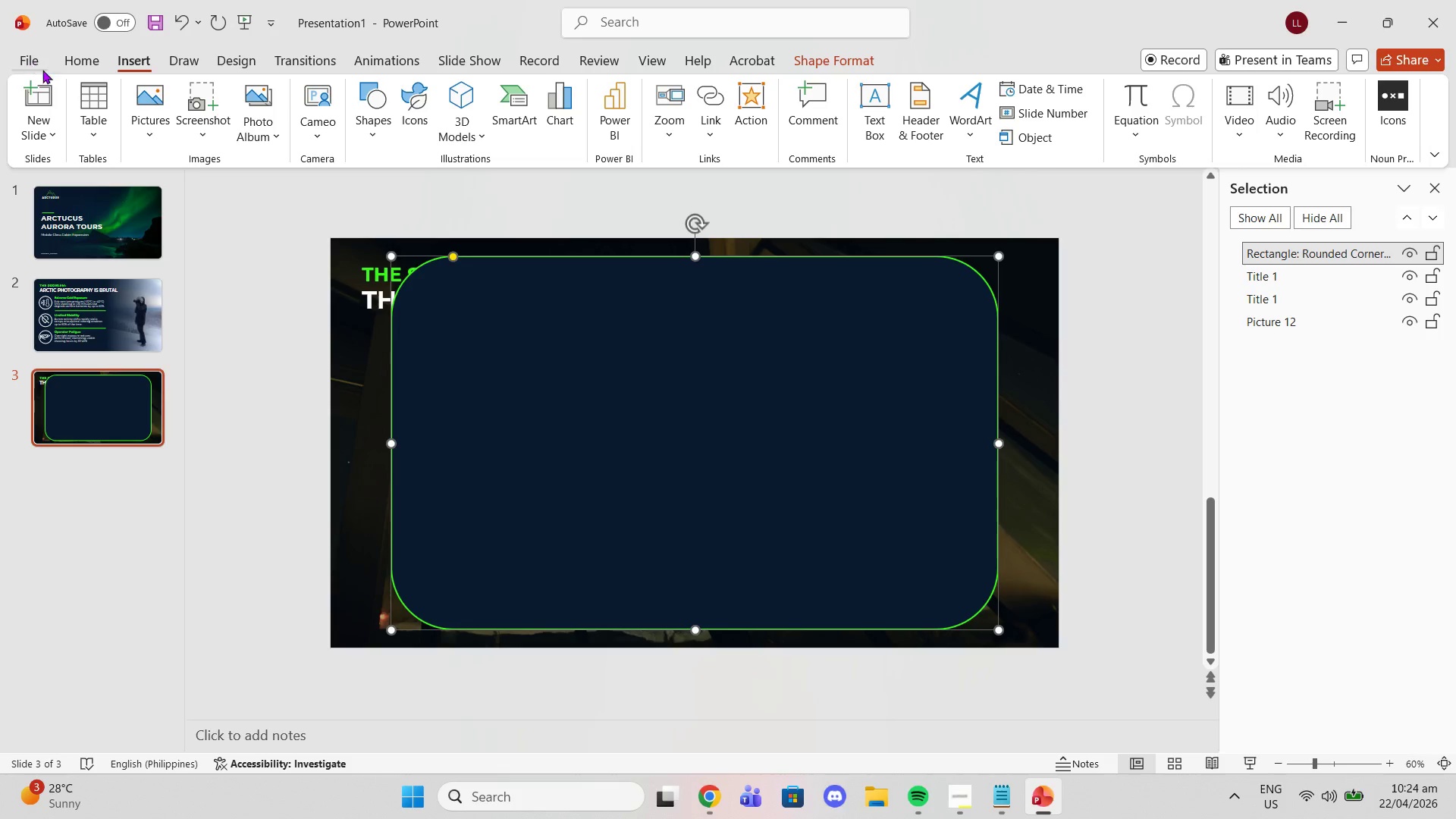 
key(Control+S)
 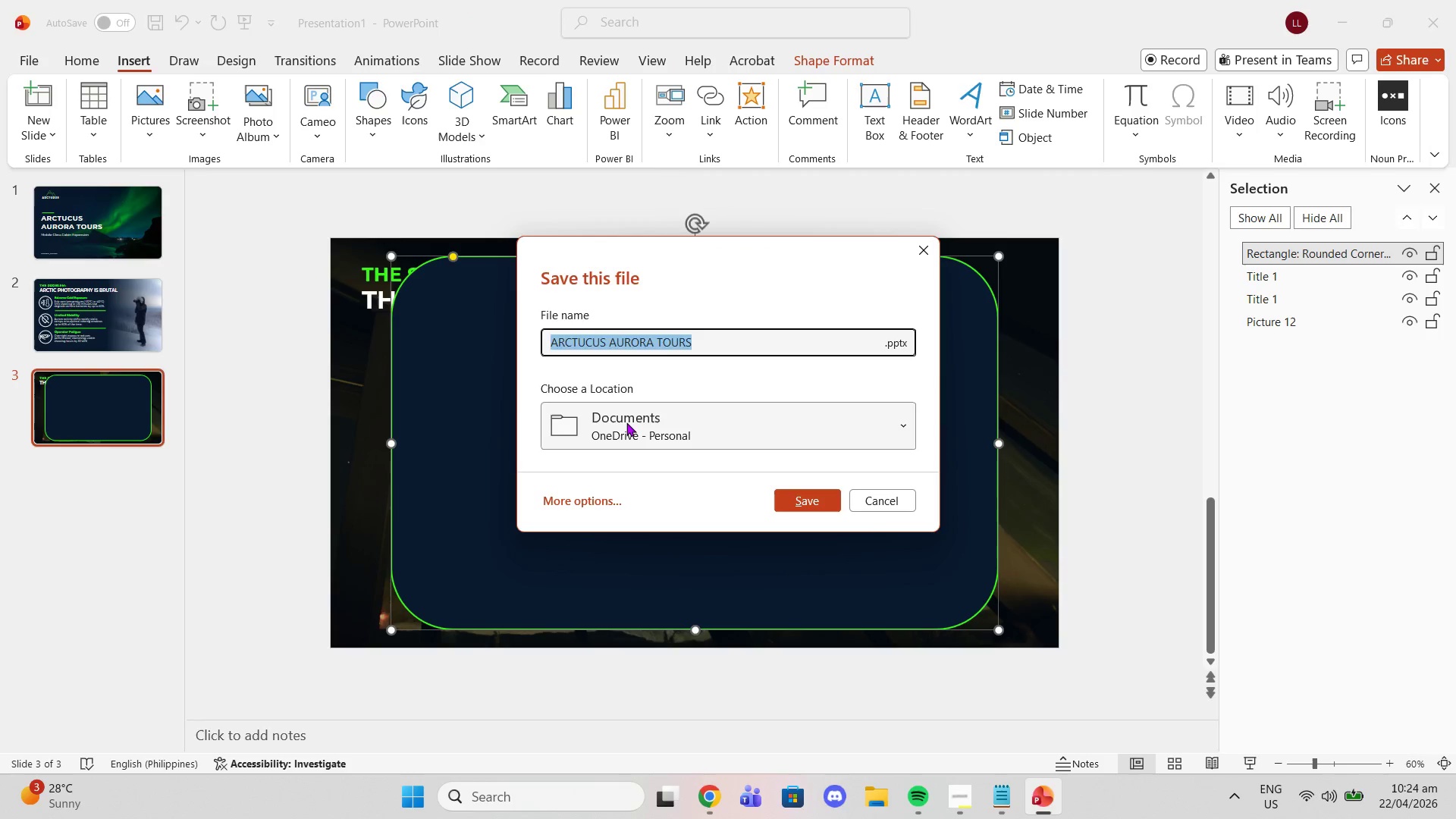 
left_click([626, 422])
 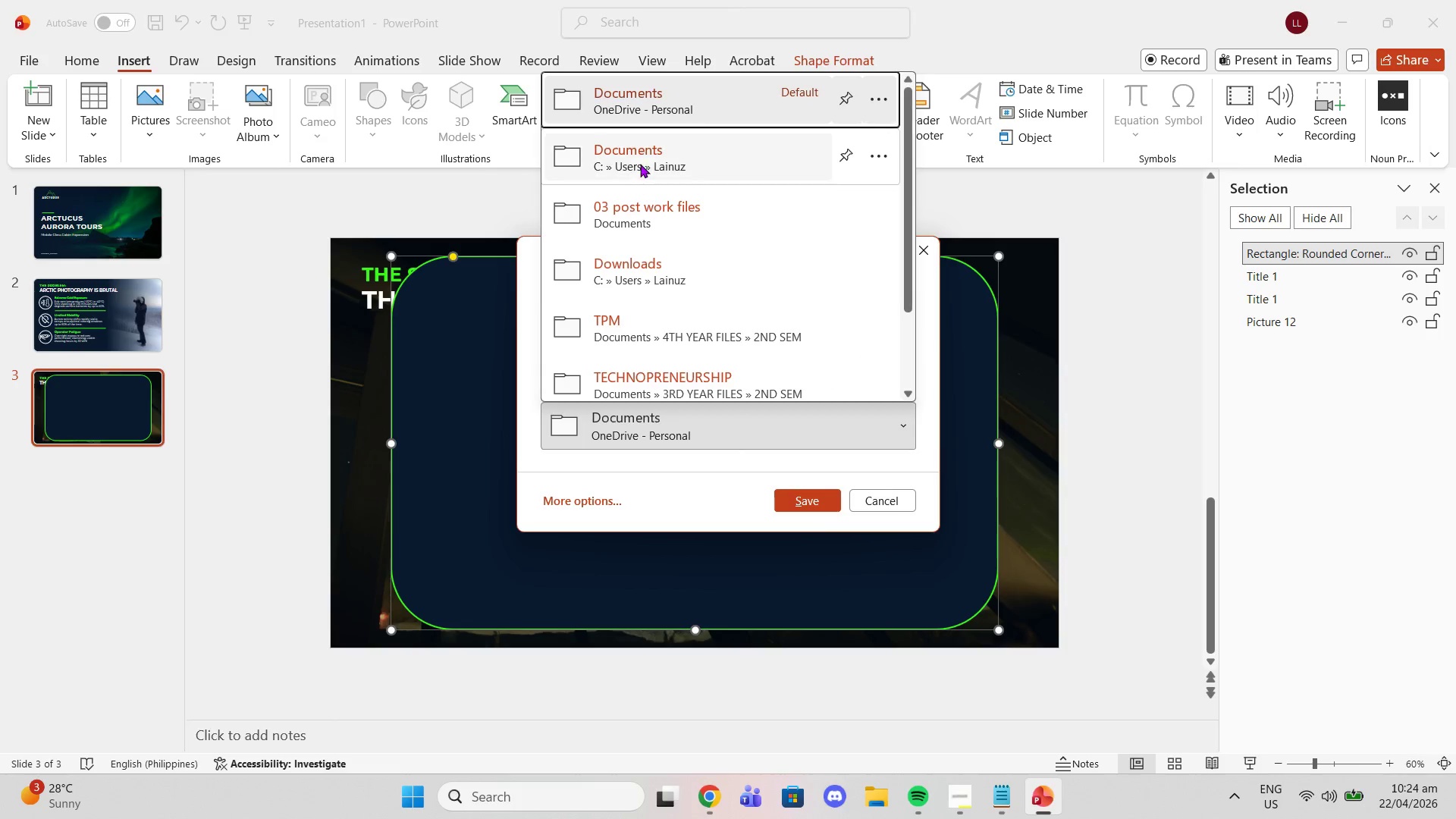 
left_click([640, 164])
 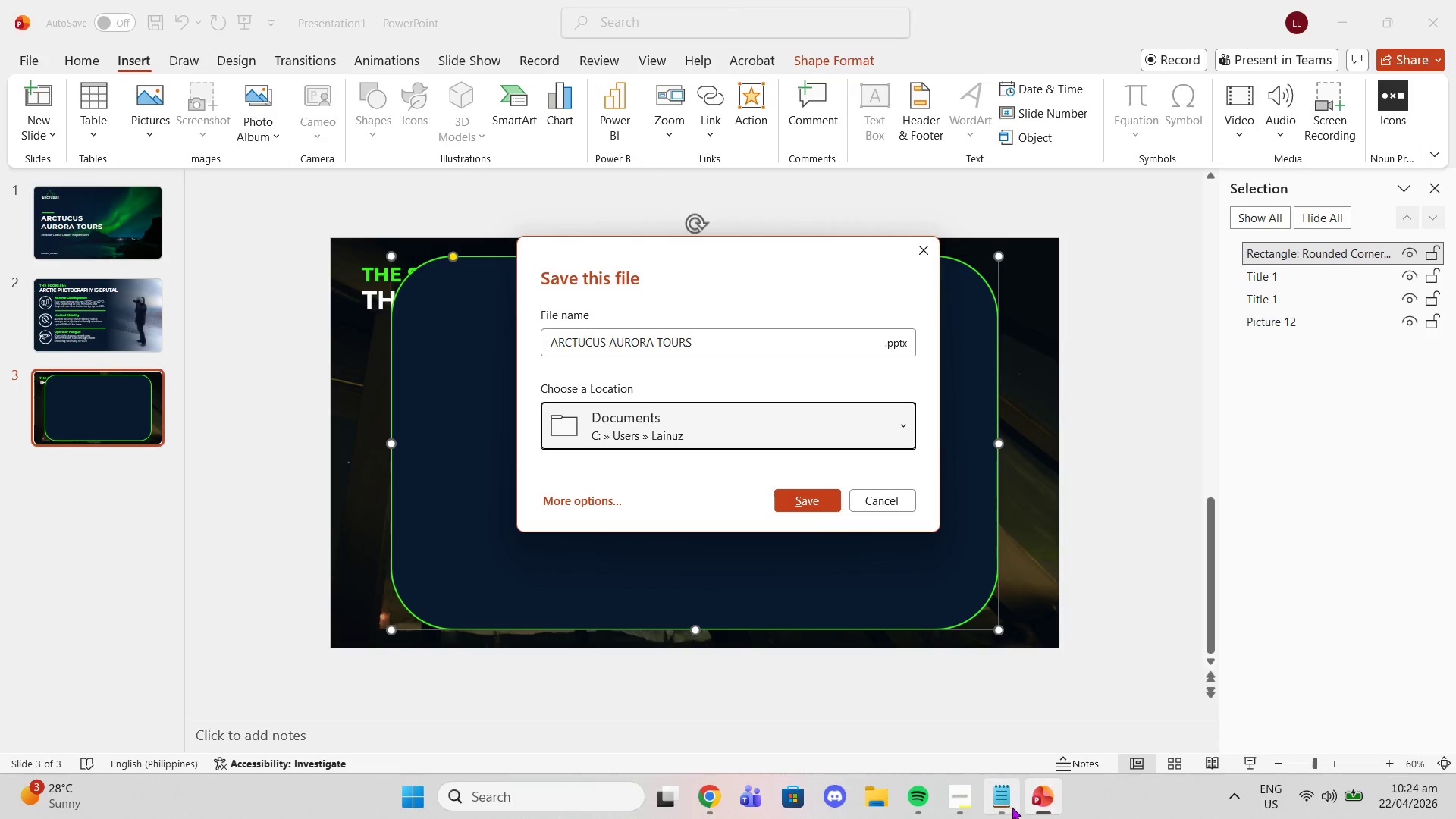 
left_click([1006, 805])
 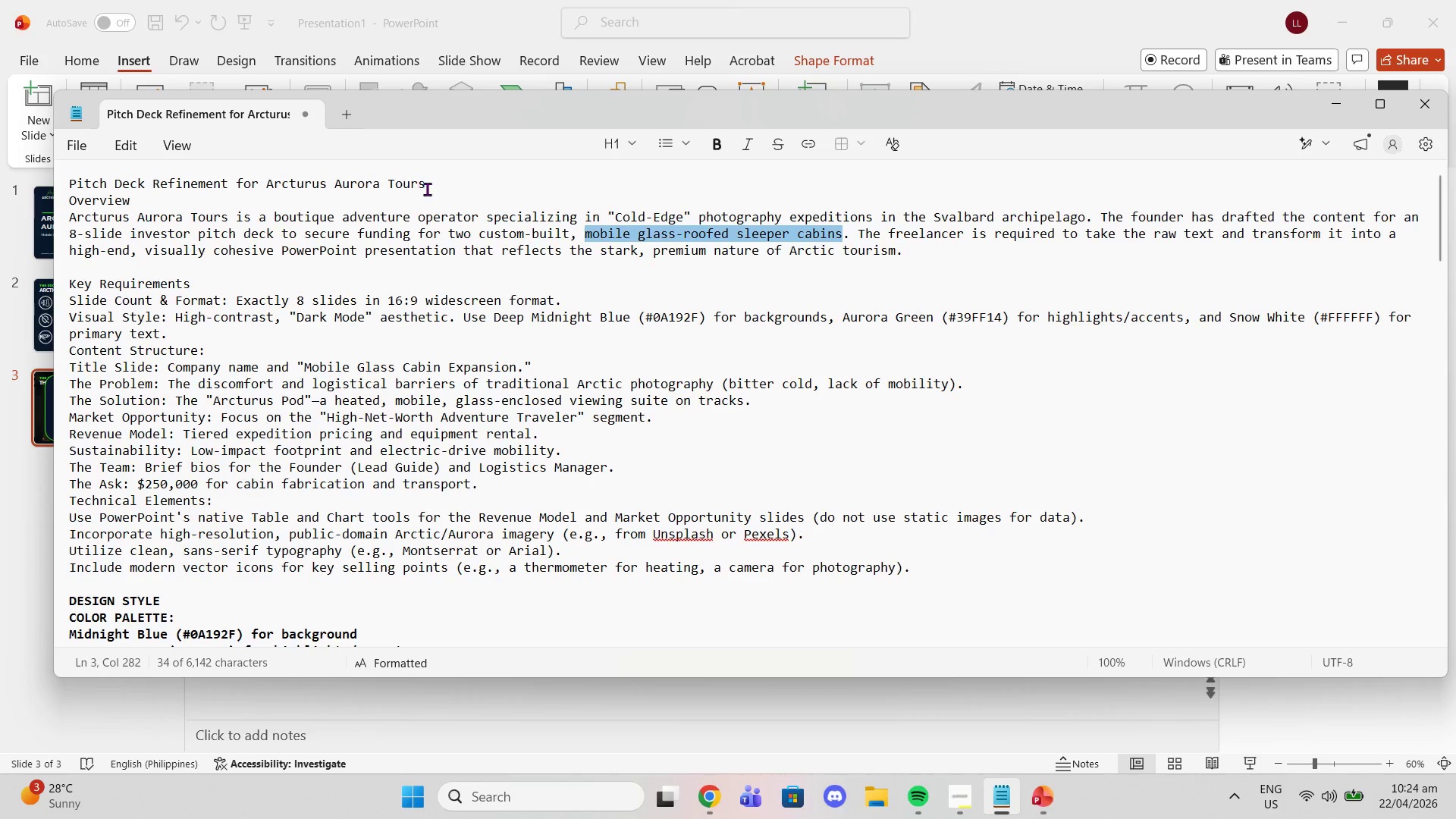 
left_click_drag(start_coordinate=[429, 190], to_coordinate=[51, 178])
 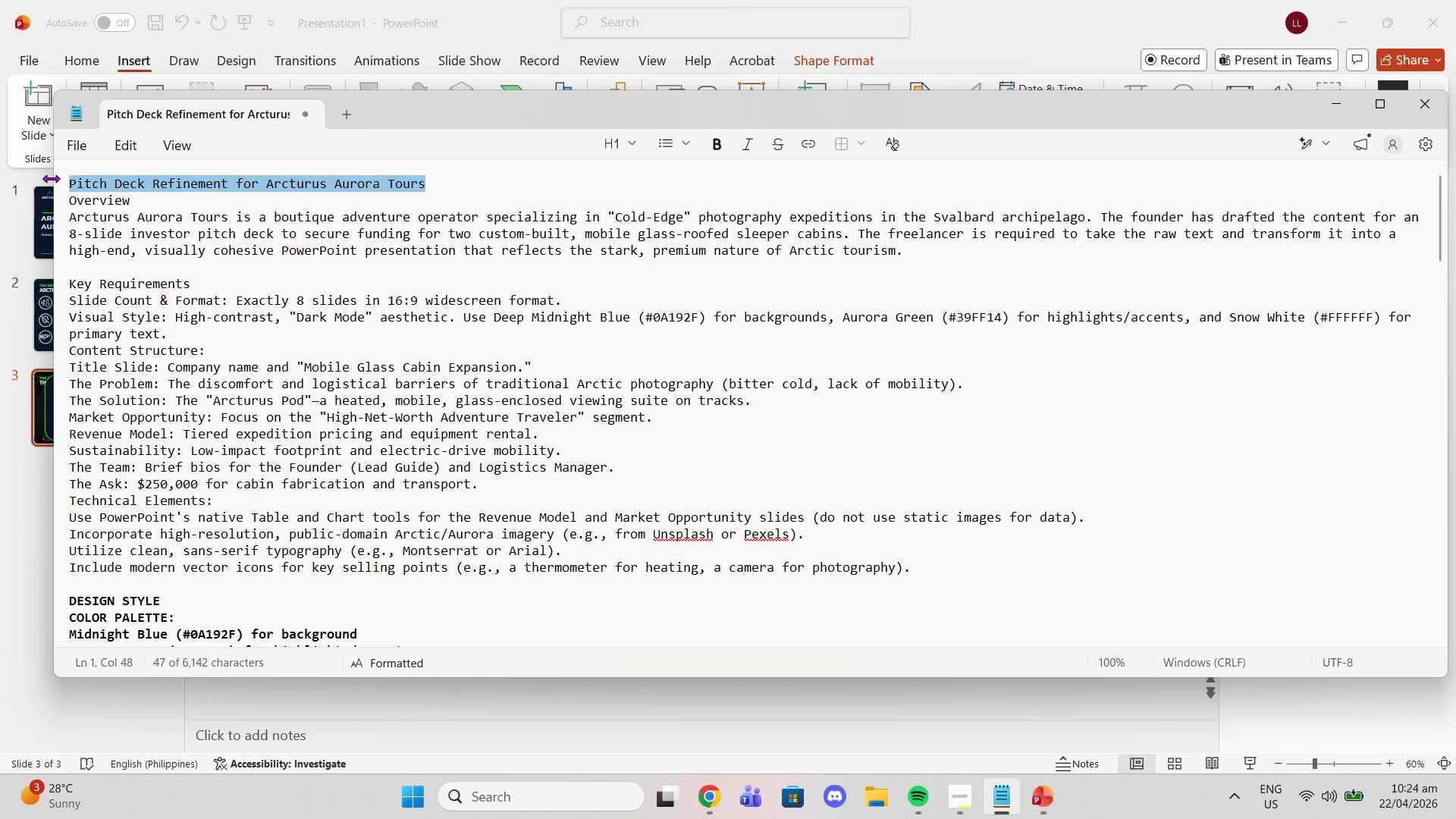 
key(Control+C)
 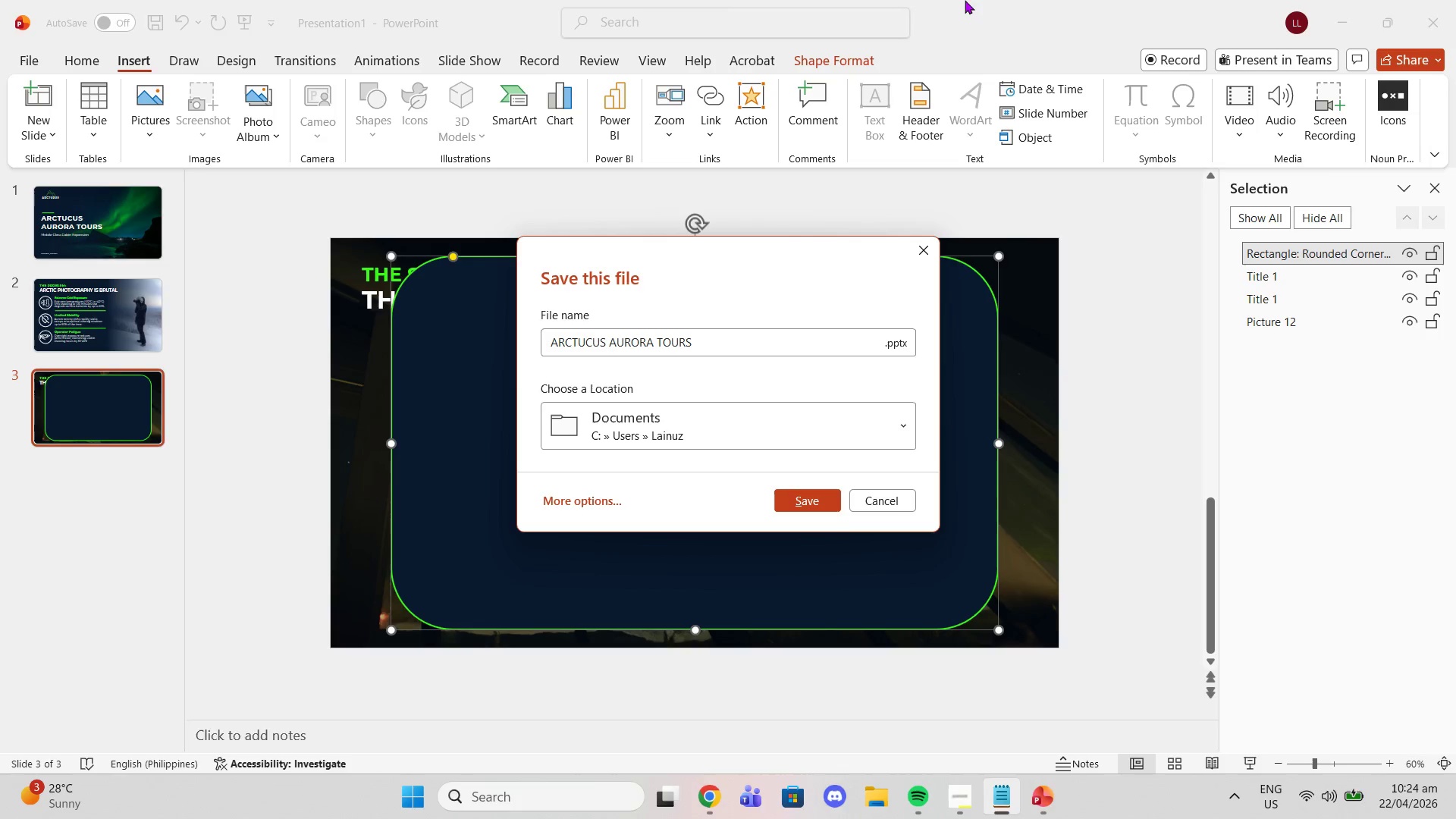 
left_click([965, 0])
 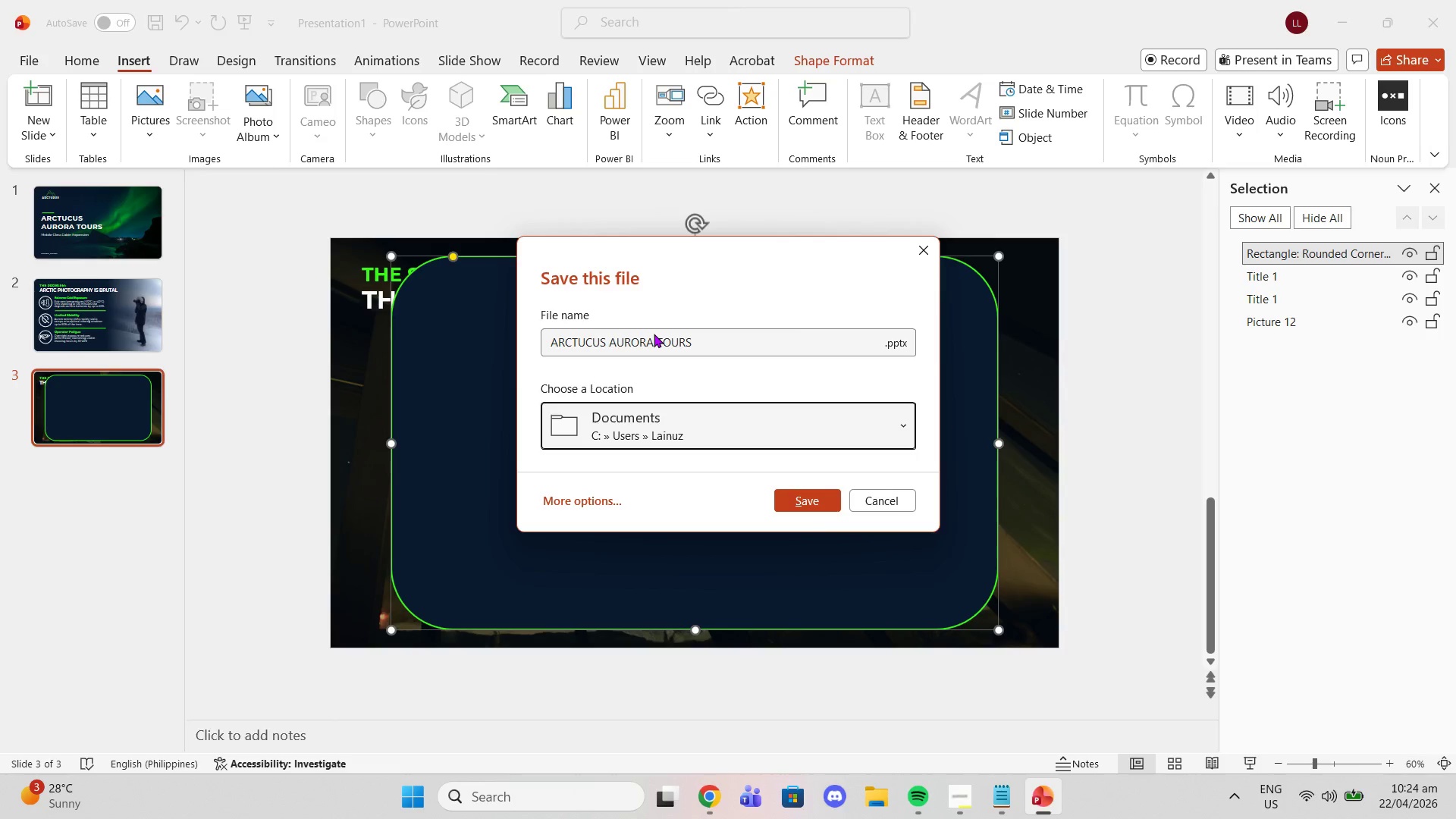 
double_click([654, 334])
 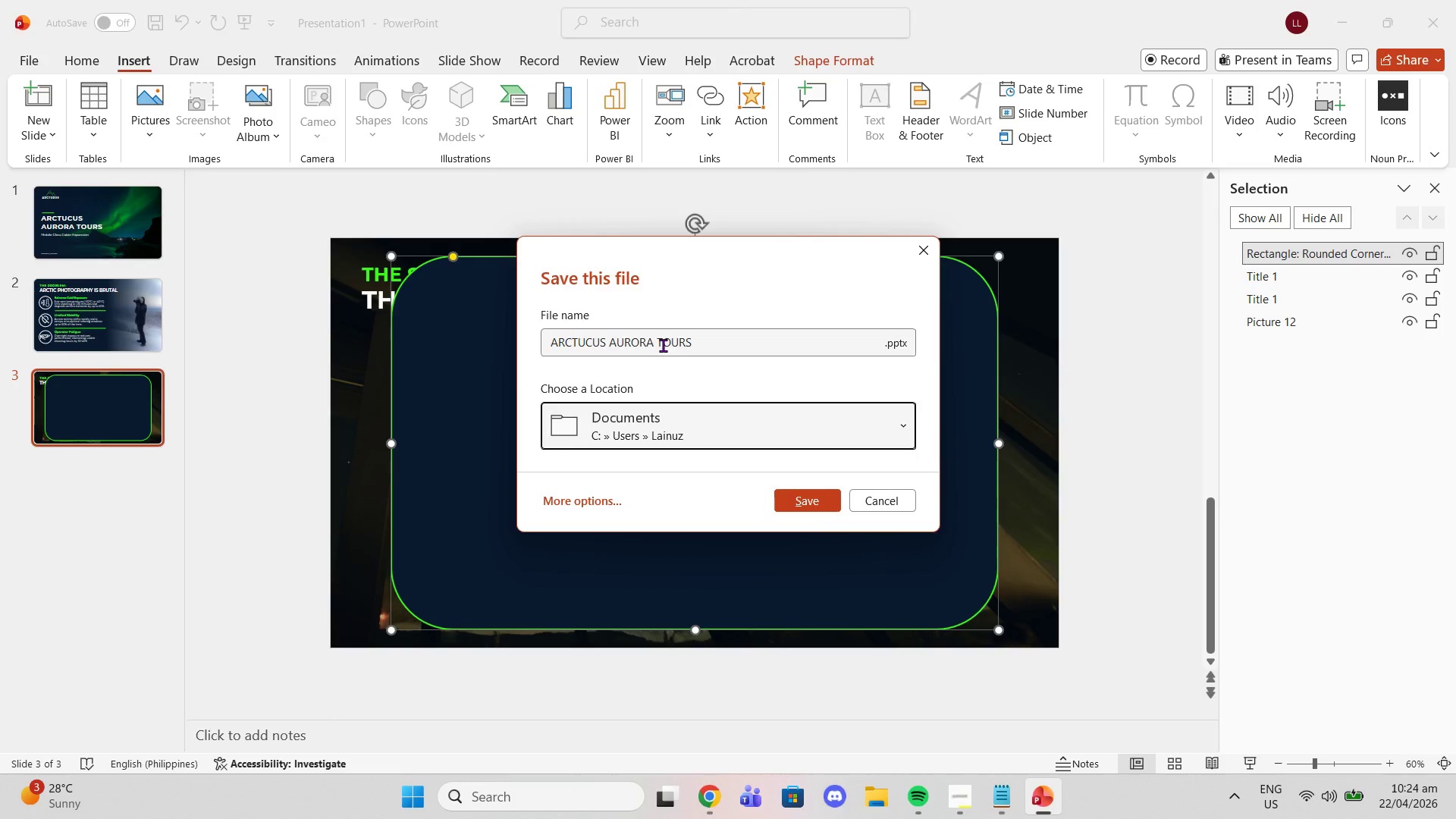 
double_click([663, 345])
 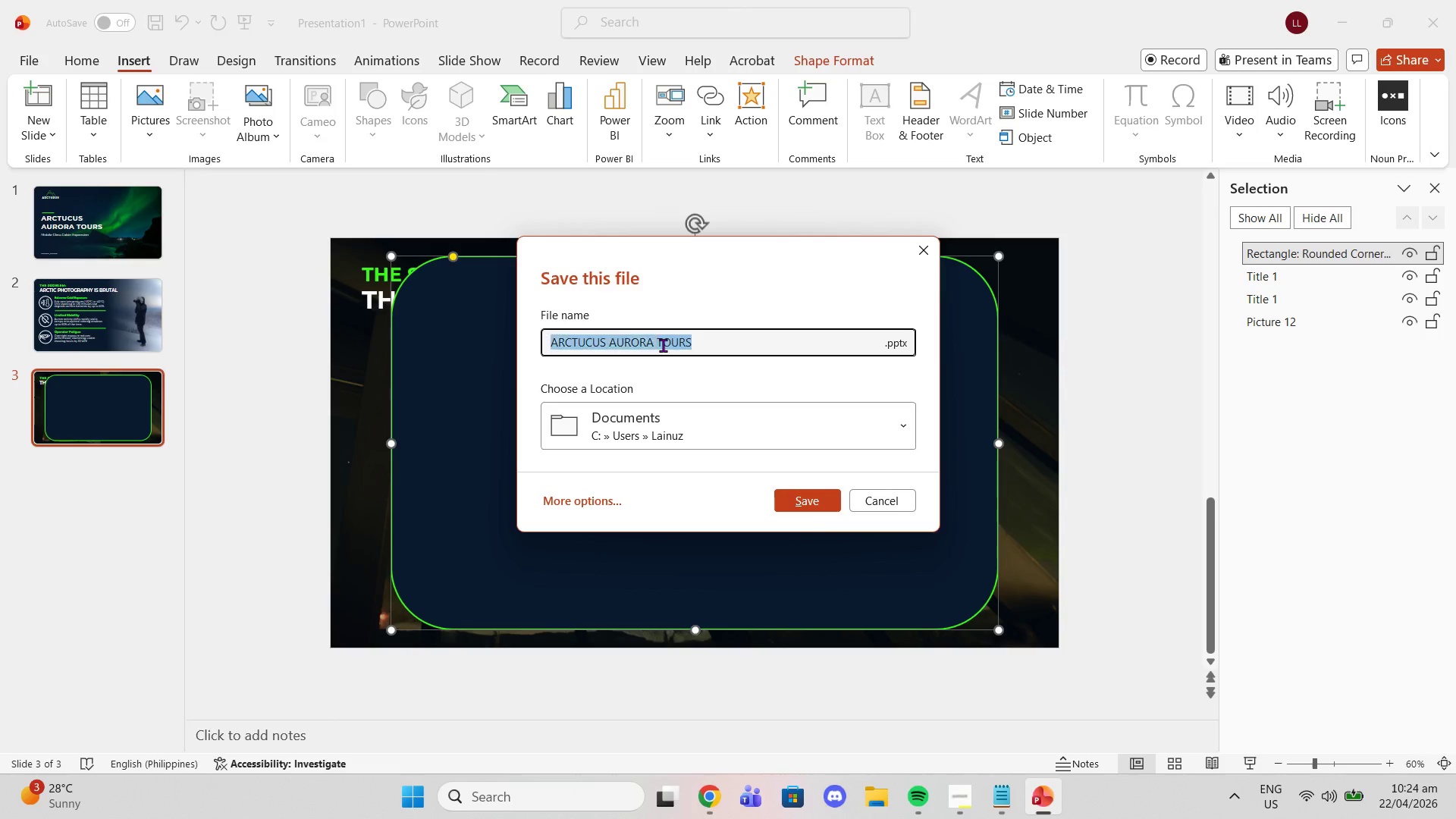 
triple_click([663, 345])
 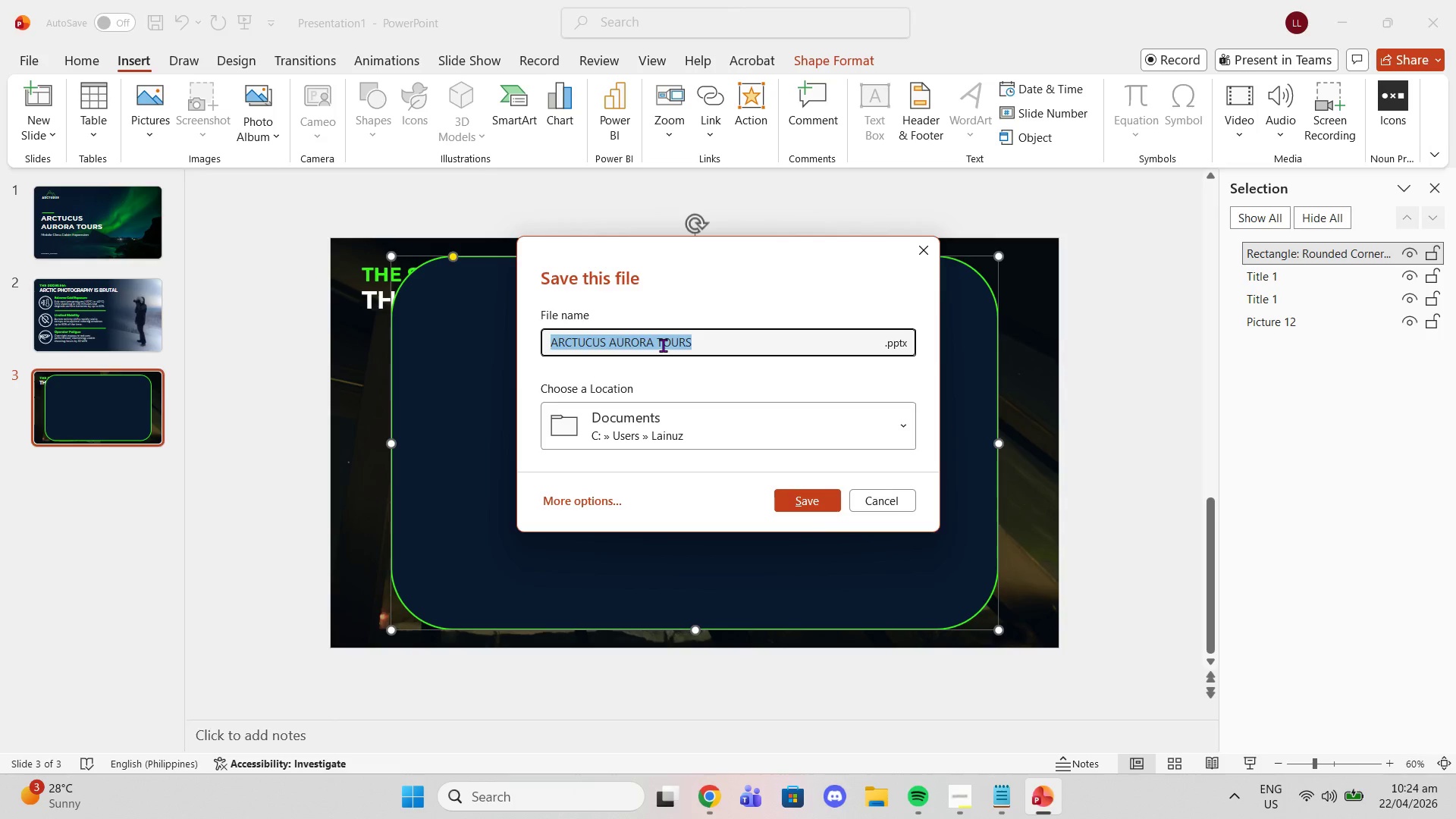 
key(Control+V)
 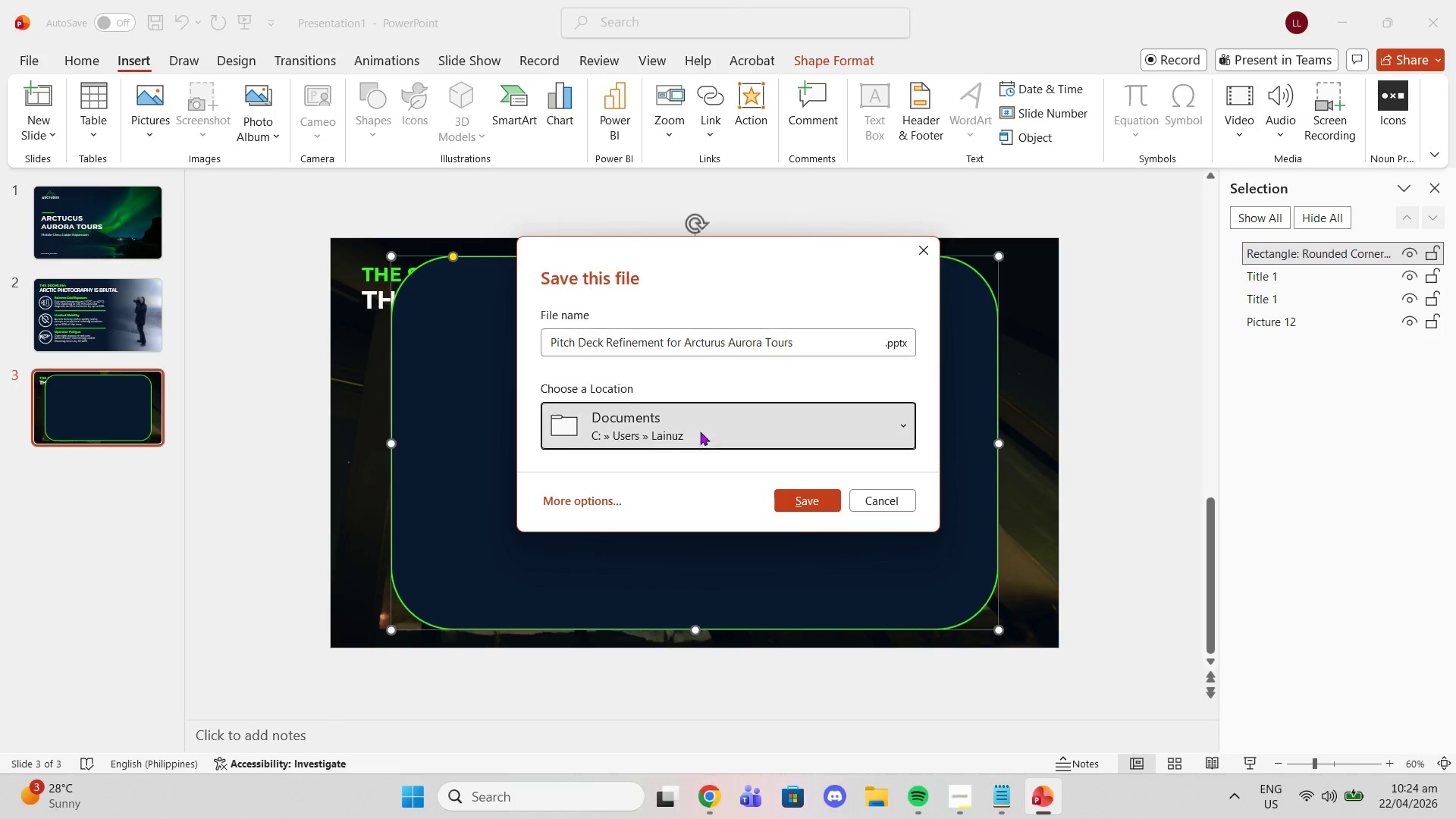 
left_click([700, 431])
 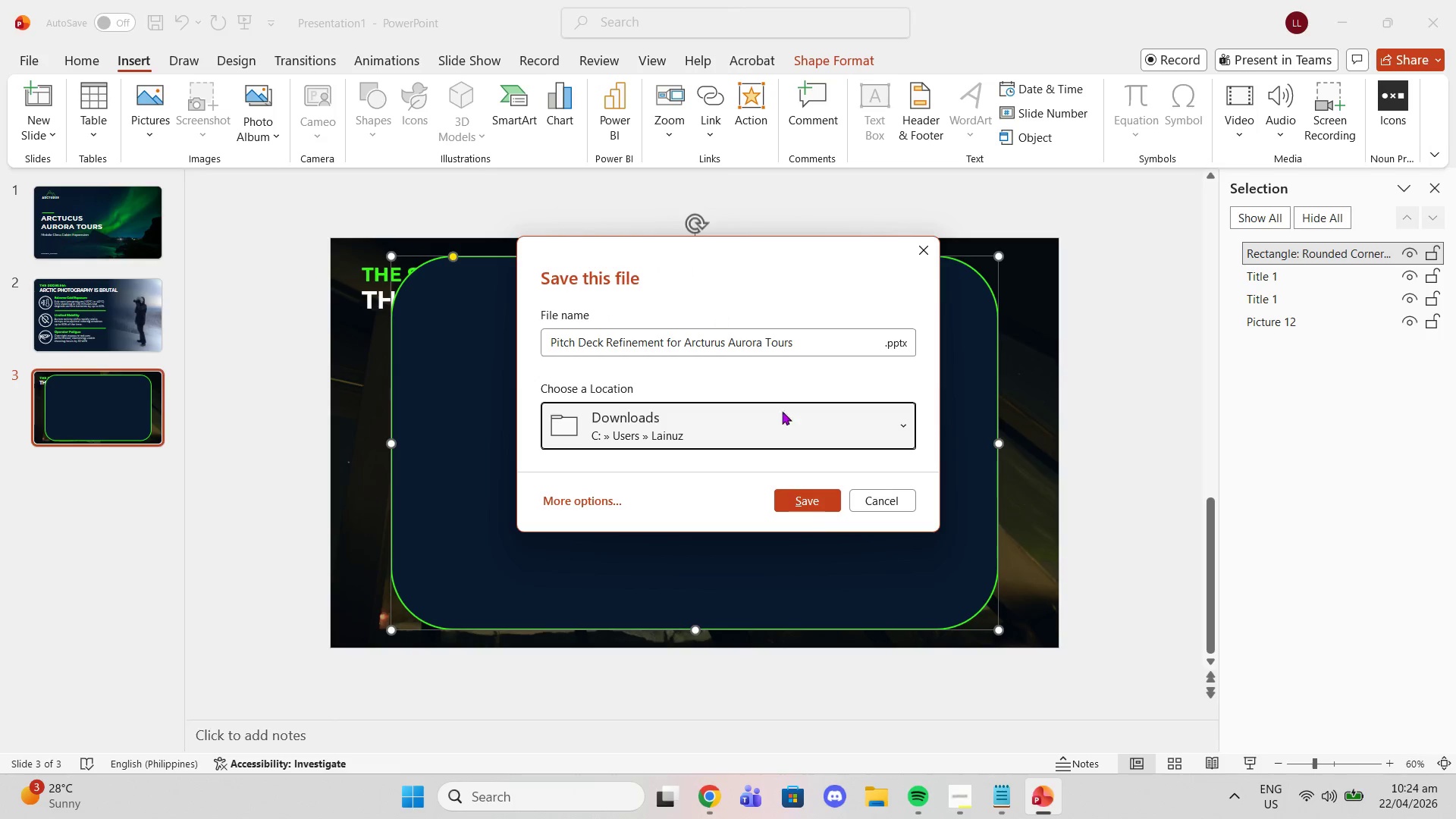 
left_click([803, 500])
 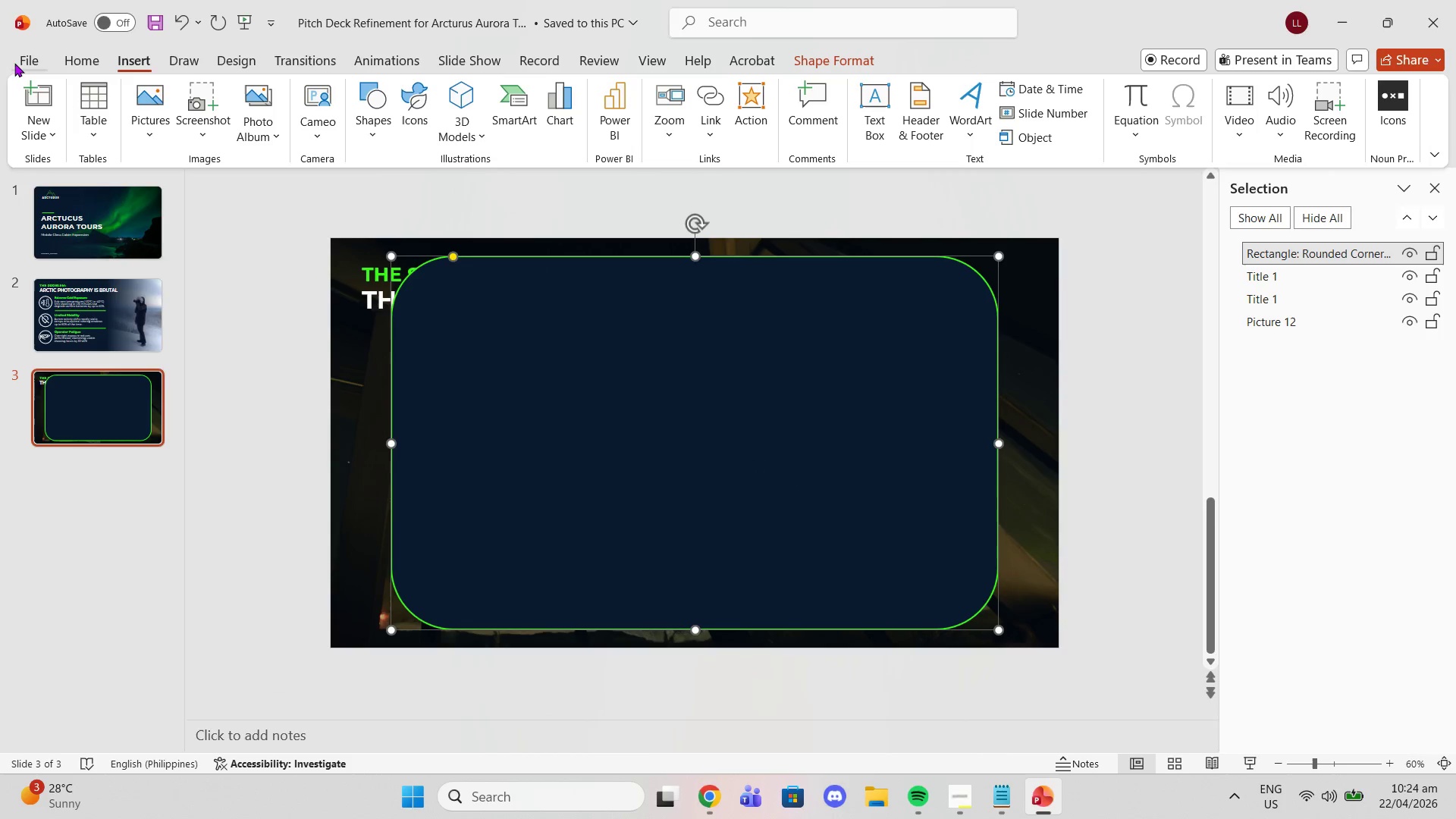 
left_click([14, 63])
 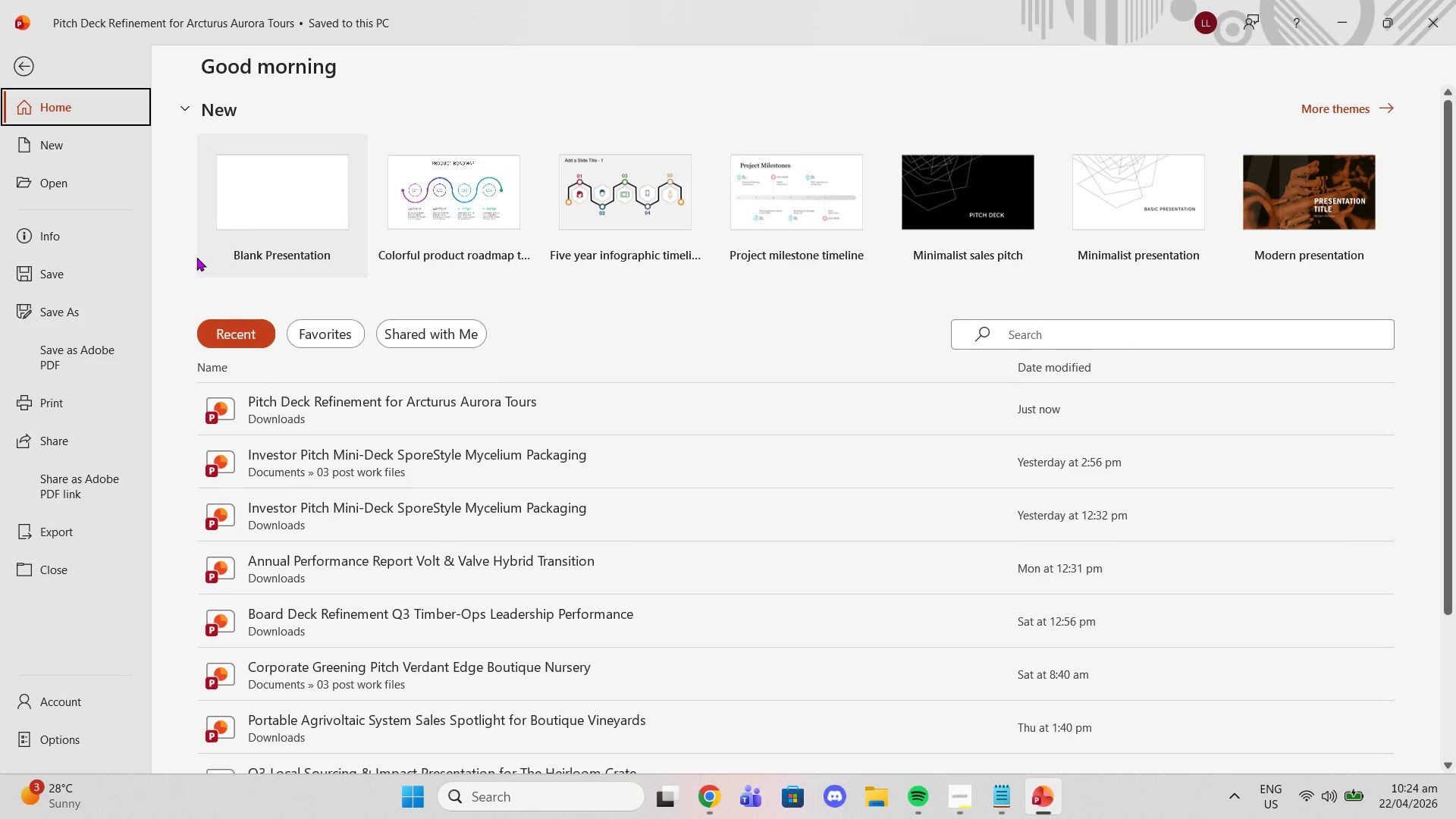 
left_click([68, 154])
 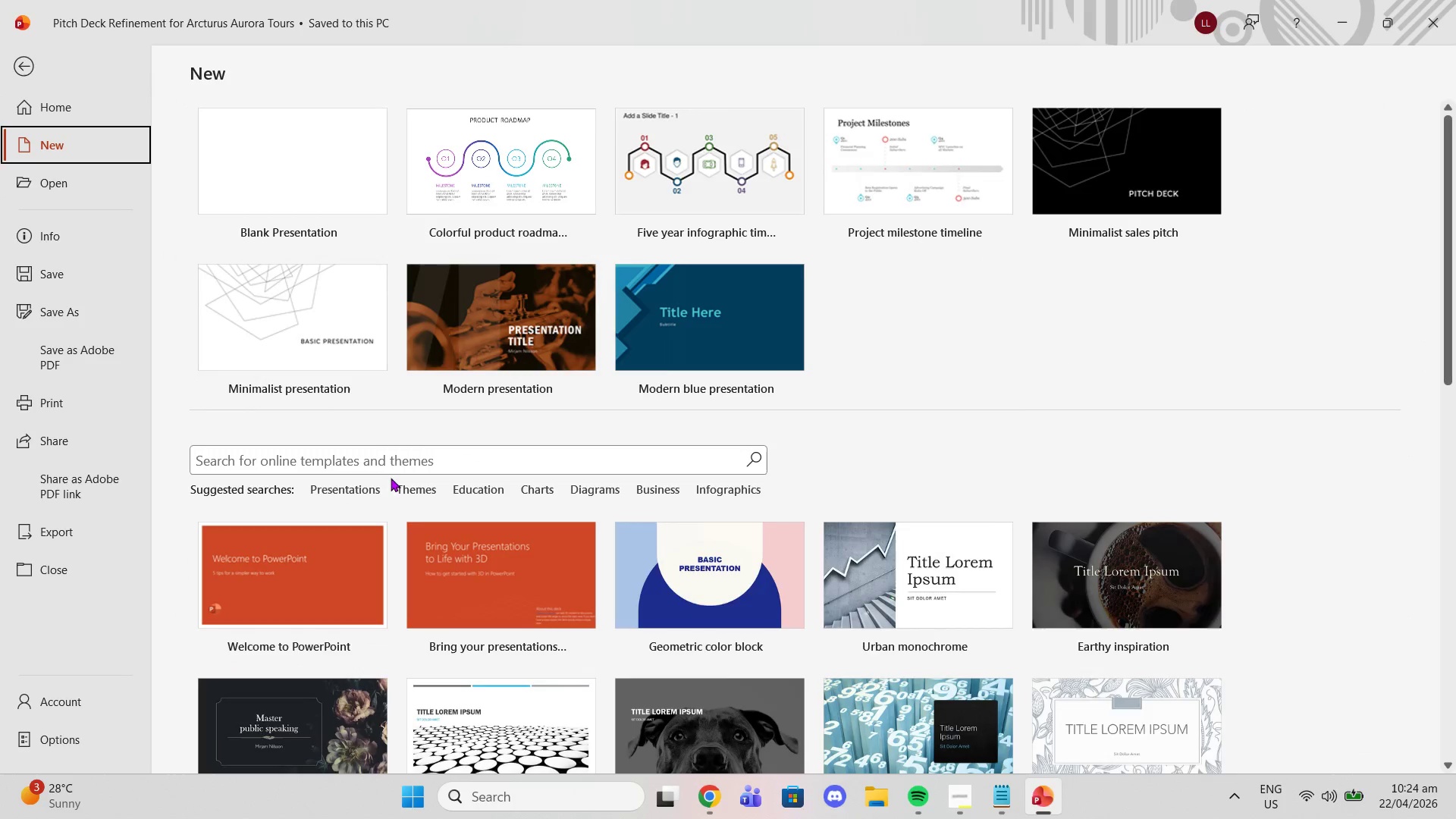 
left_click([376, 453])
 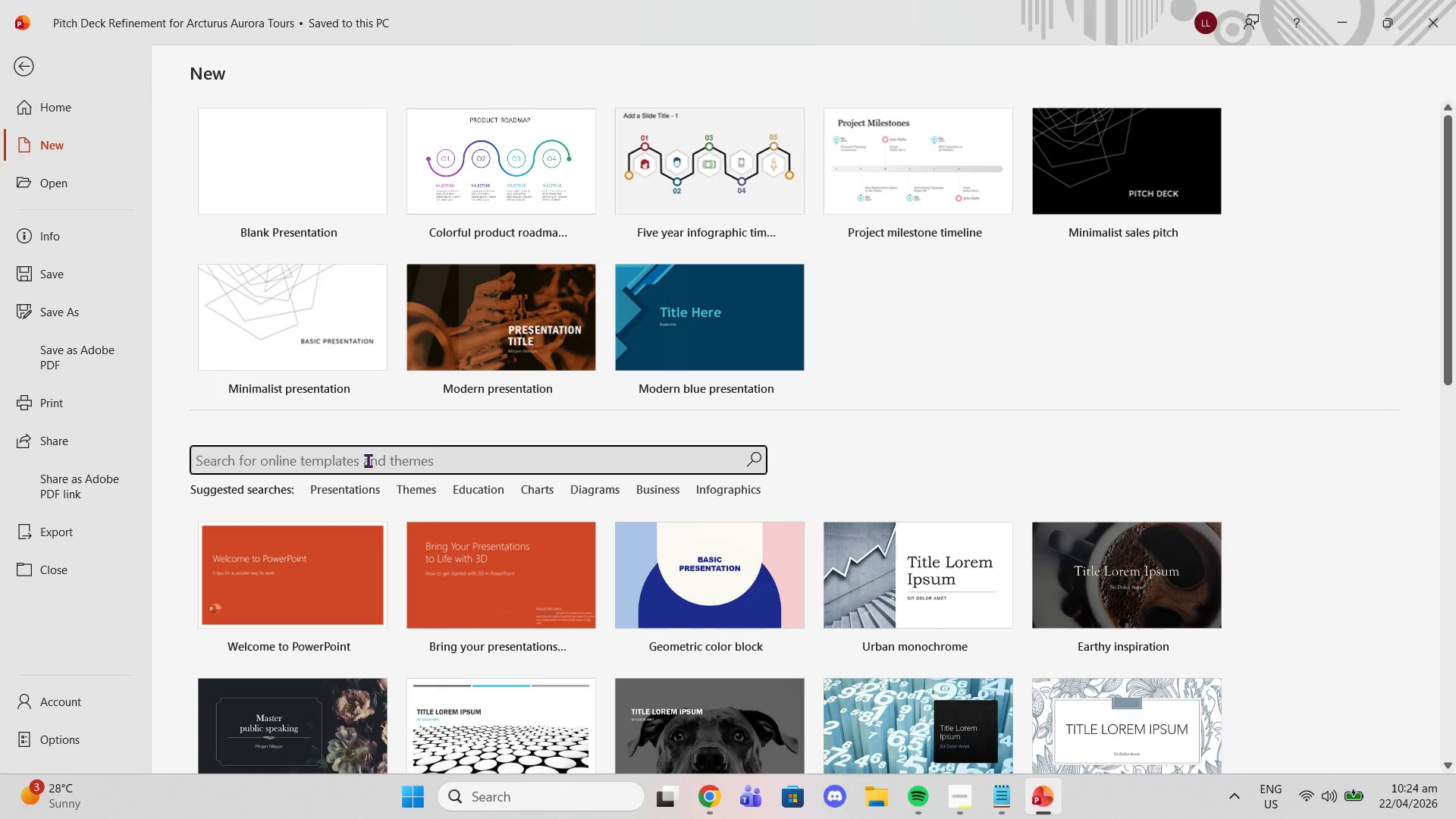 
type(glass morpphism)
key(Backspace)
key(Backspace)
key(Backspace)
key(Backspace)
key(Backspace)
type(hism)
 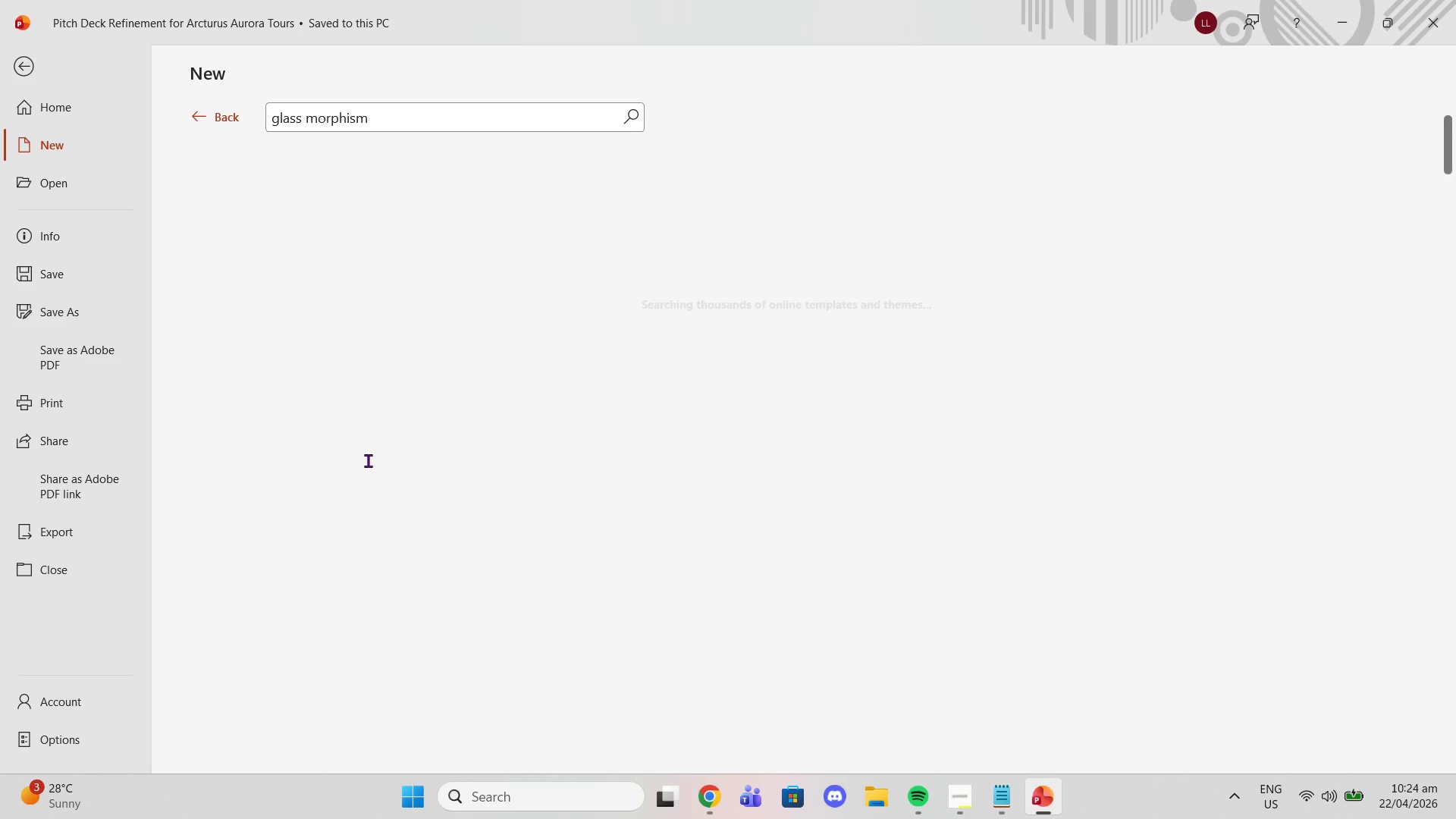 
key(Enter)
 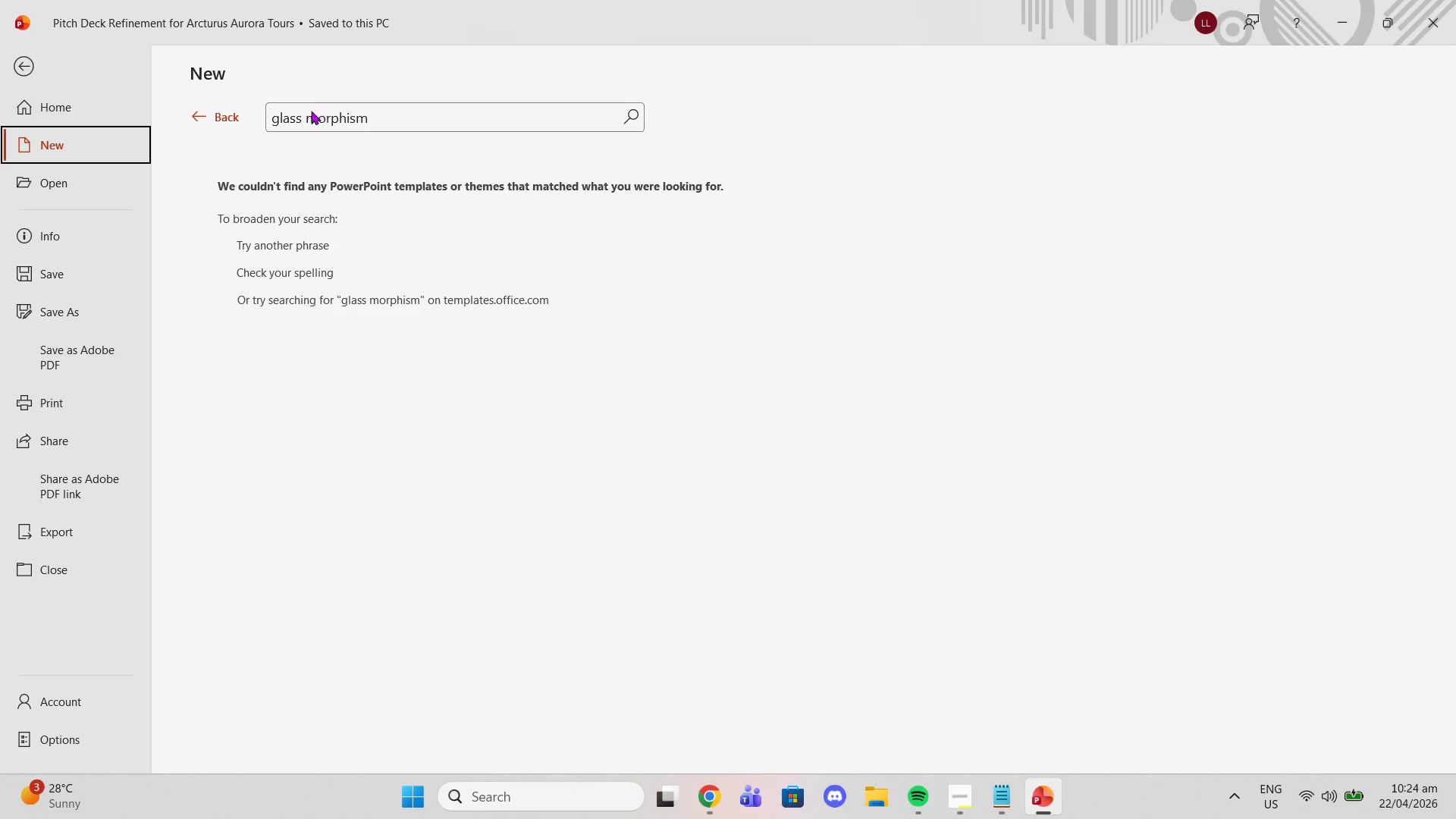 
triple_click([304, 115])
 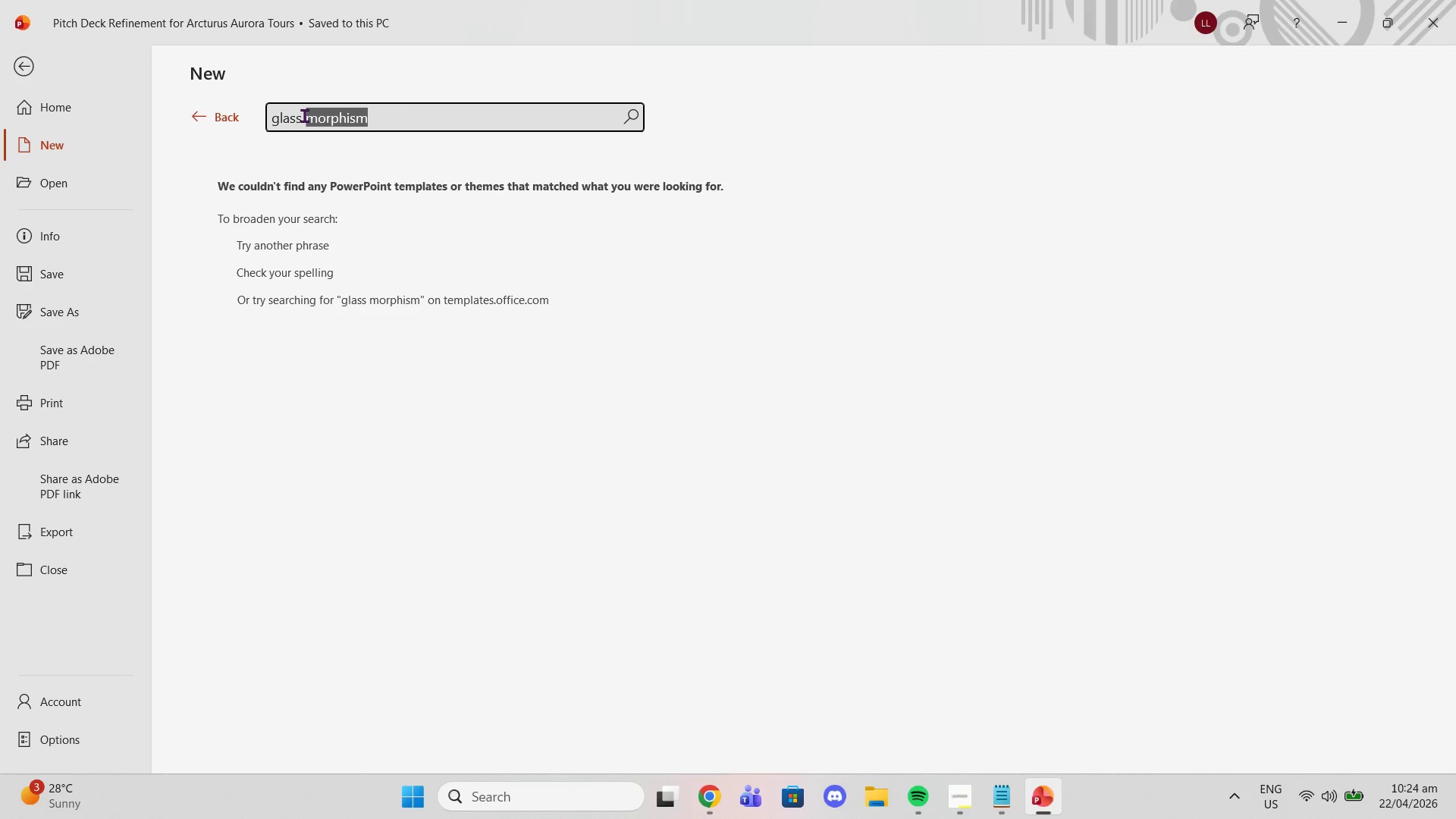 
triple_click([304, 115])
 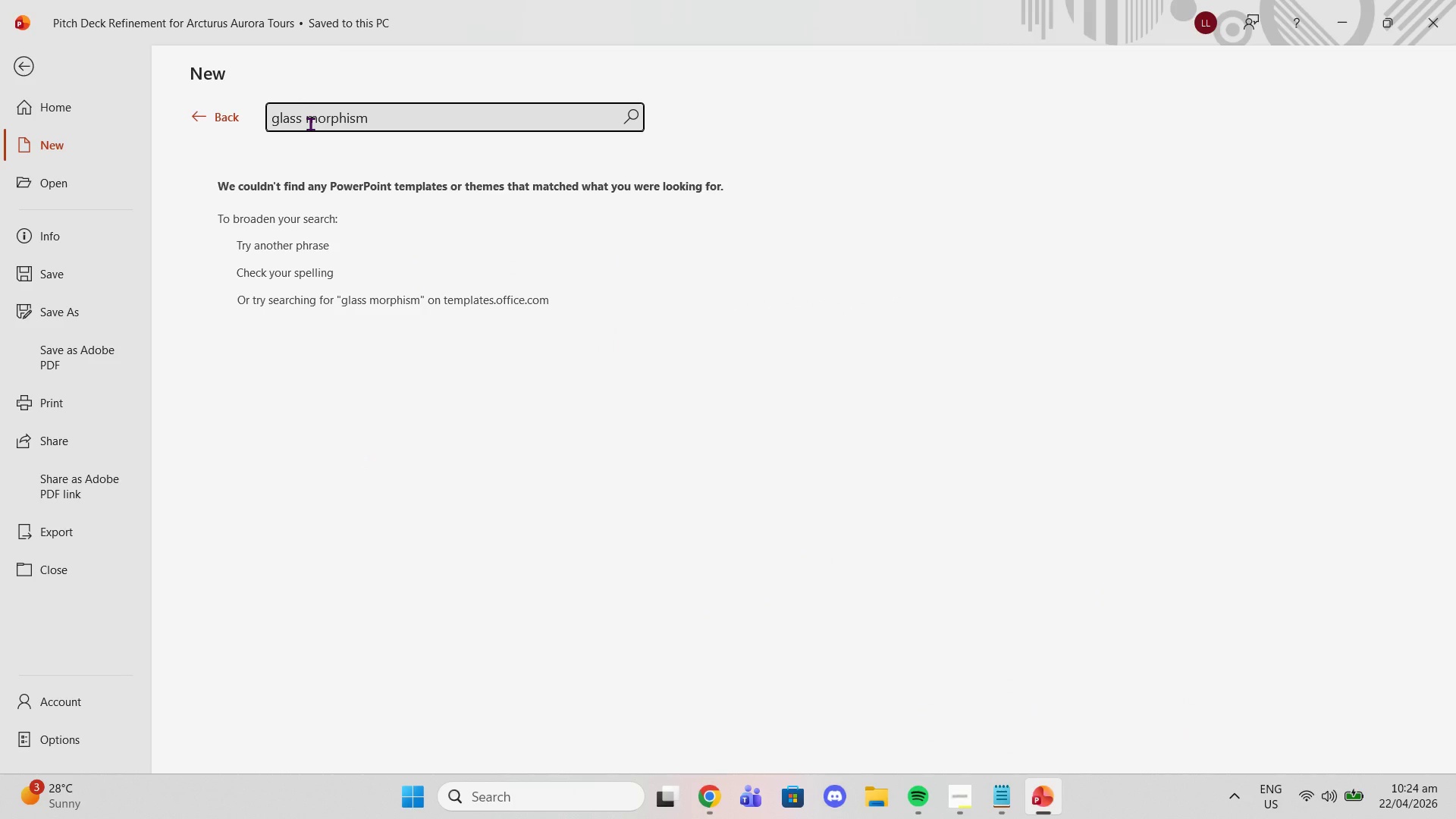 
key(Backspace)
 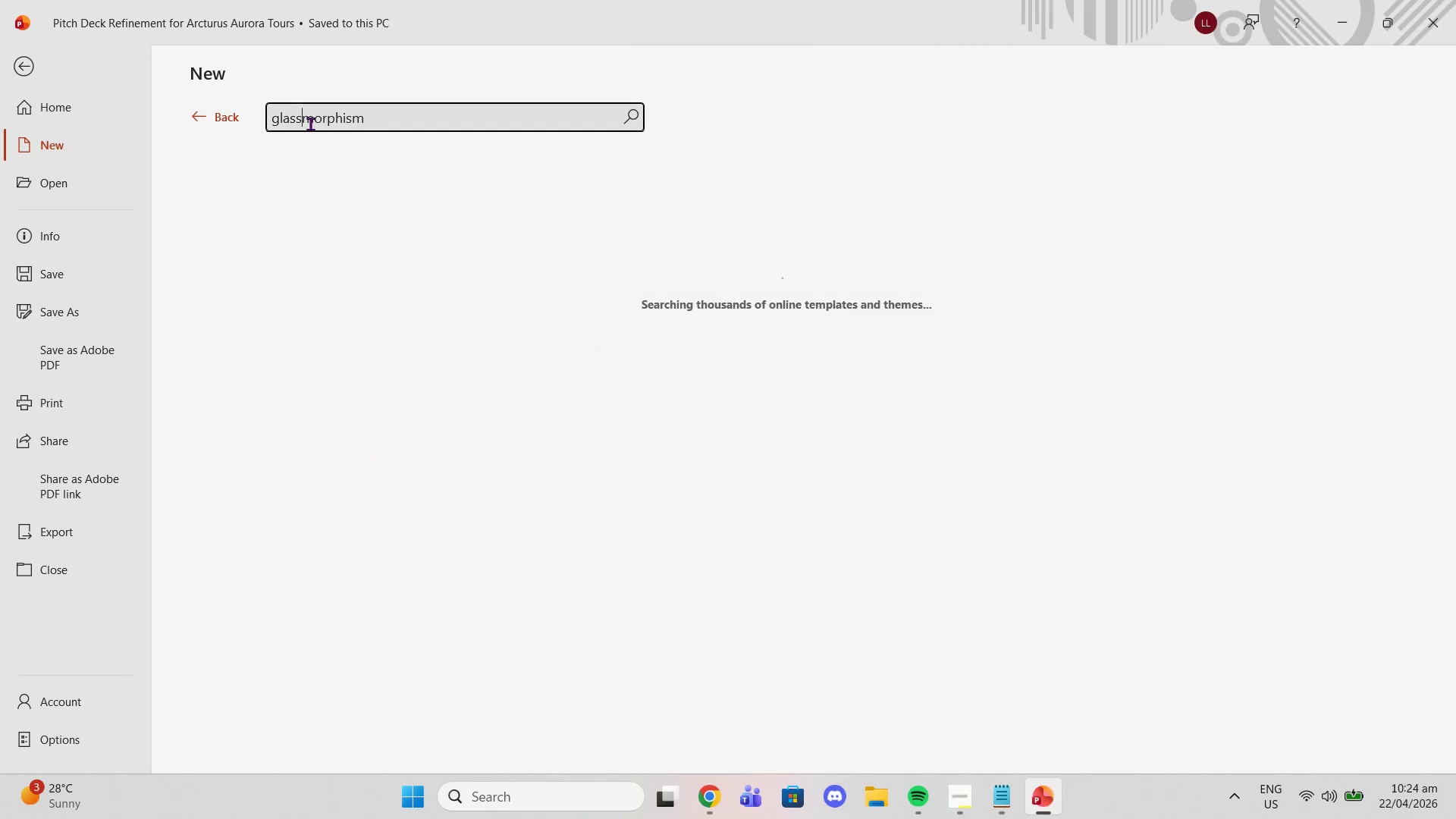 
key(Enter)
 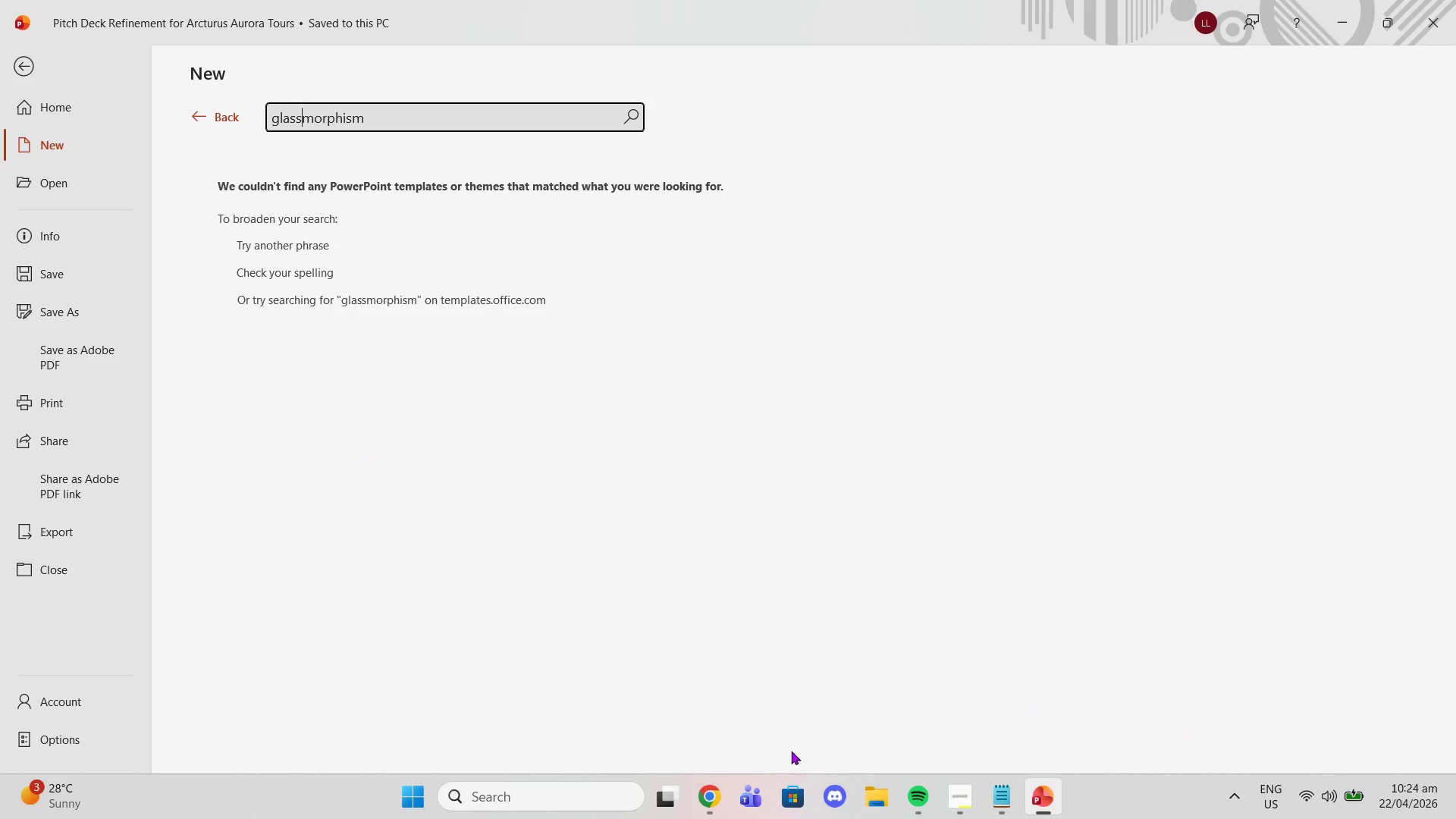 
left_click([720, 789])
 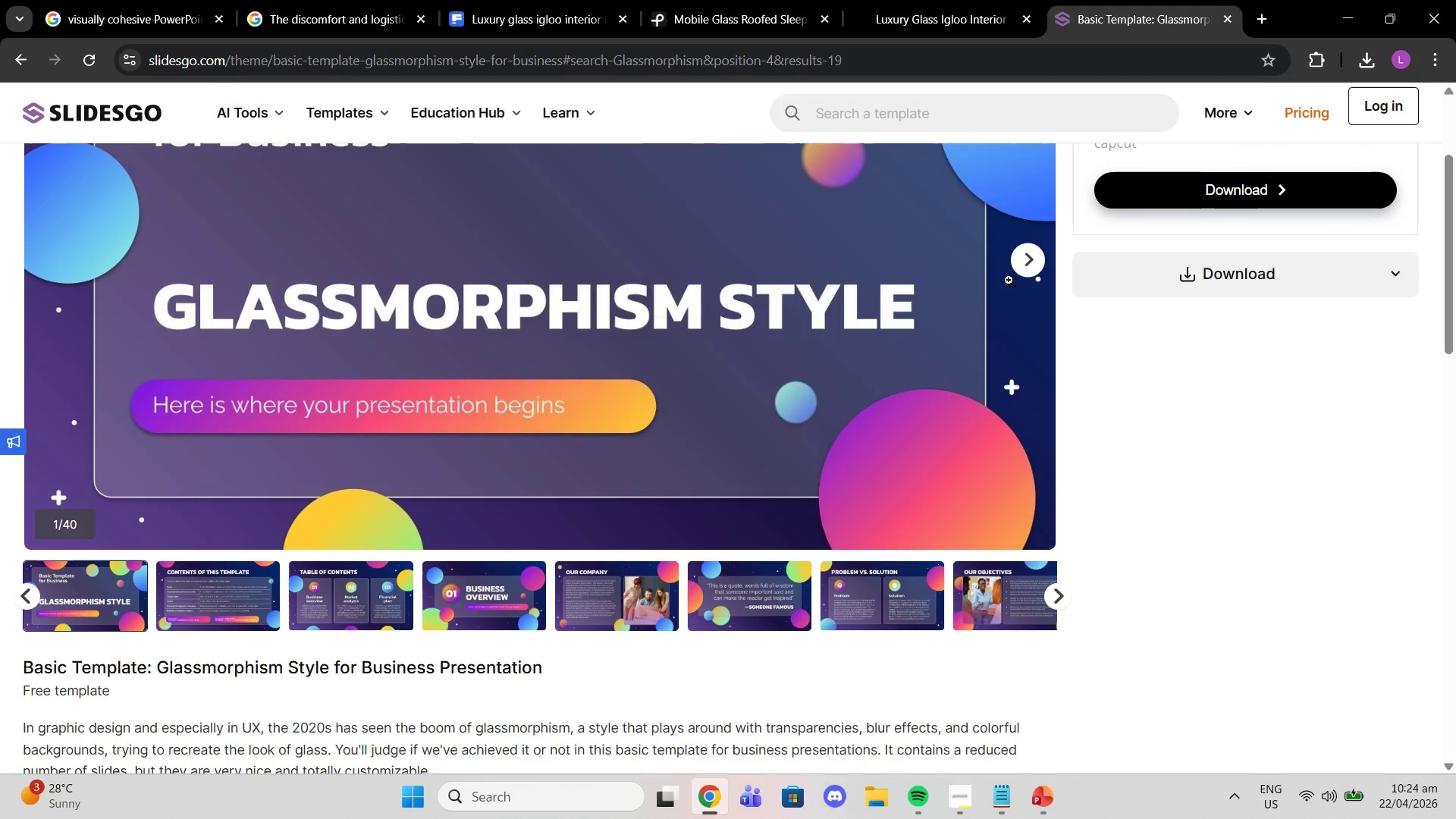 
scroll: coordinate [1026, 278], scroll_direction: up, amount: 2.0
 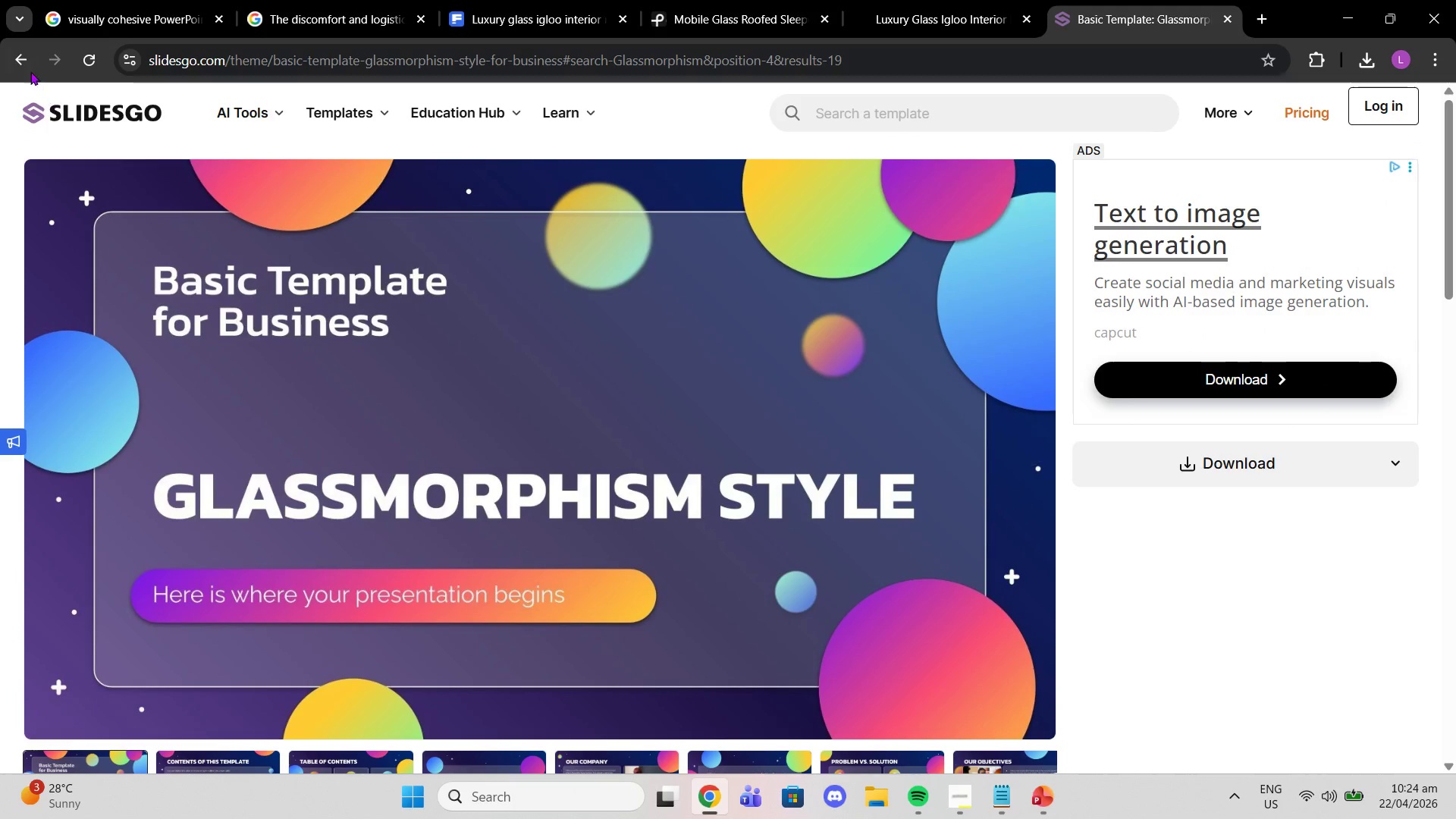 
left_click([30, 71])
 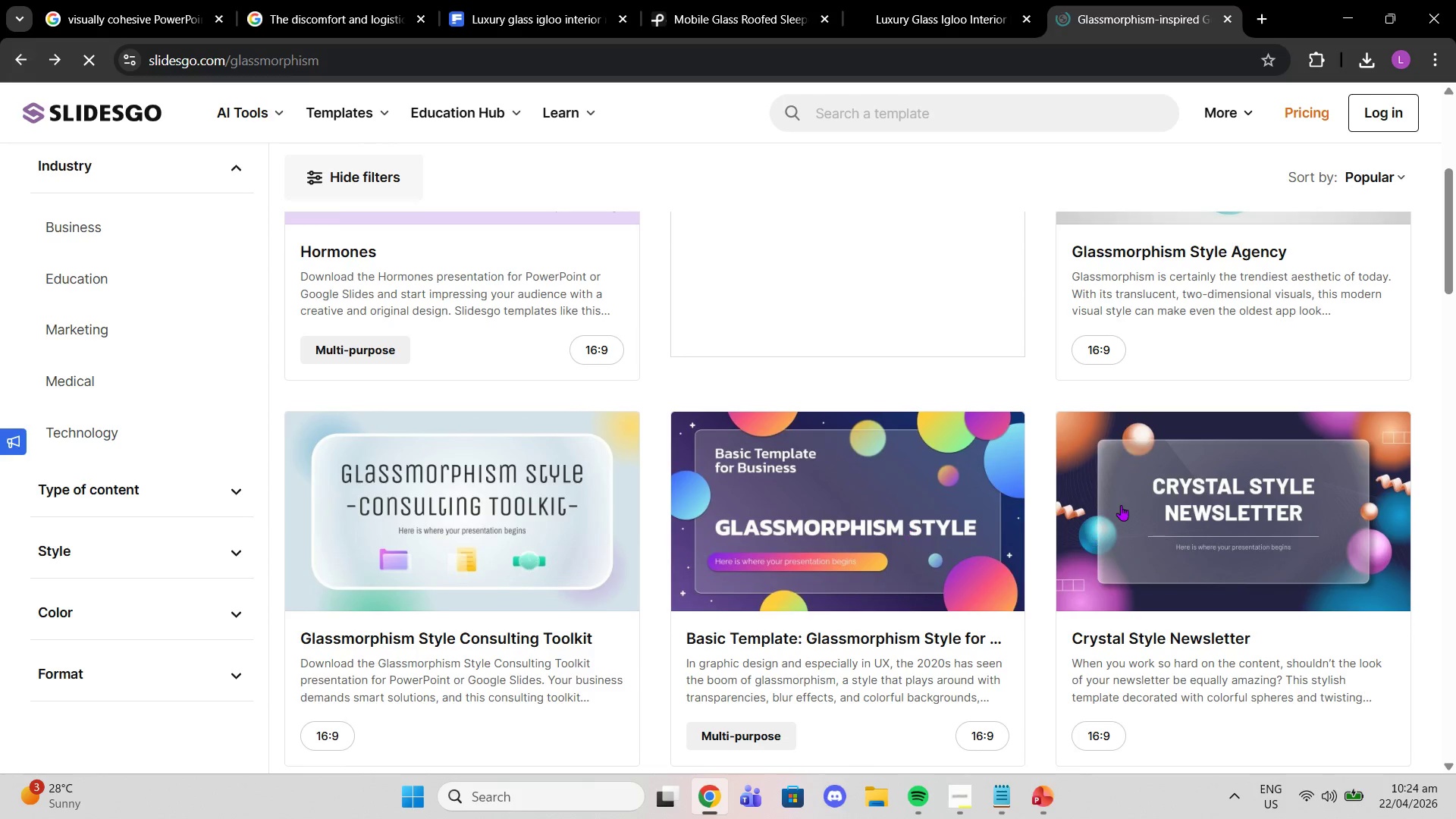 
scroll: coordinate [1203, 522], scroll_direction: down, amount: 9.0
 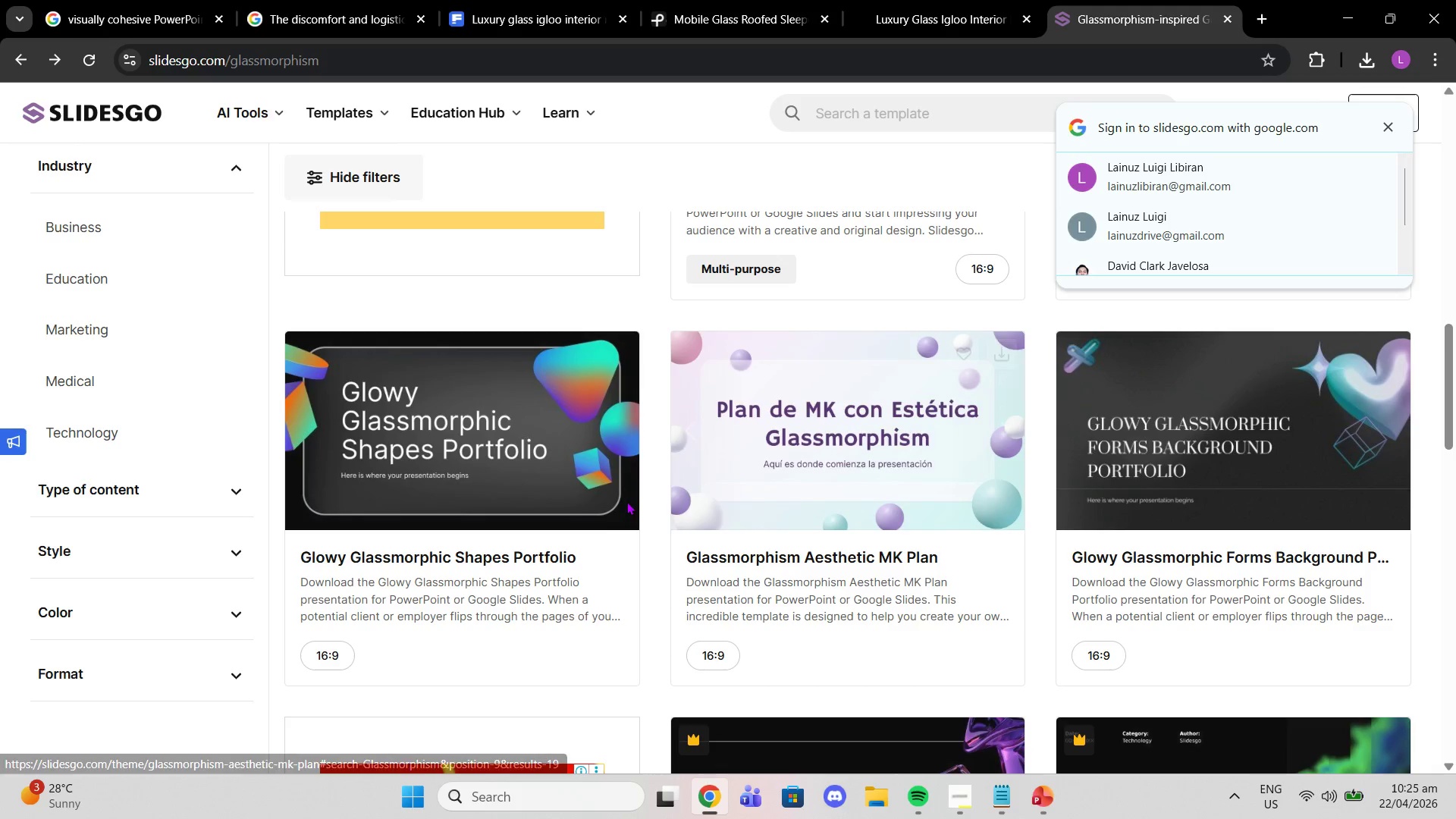 
left_click([626, 501])
 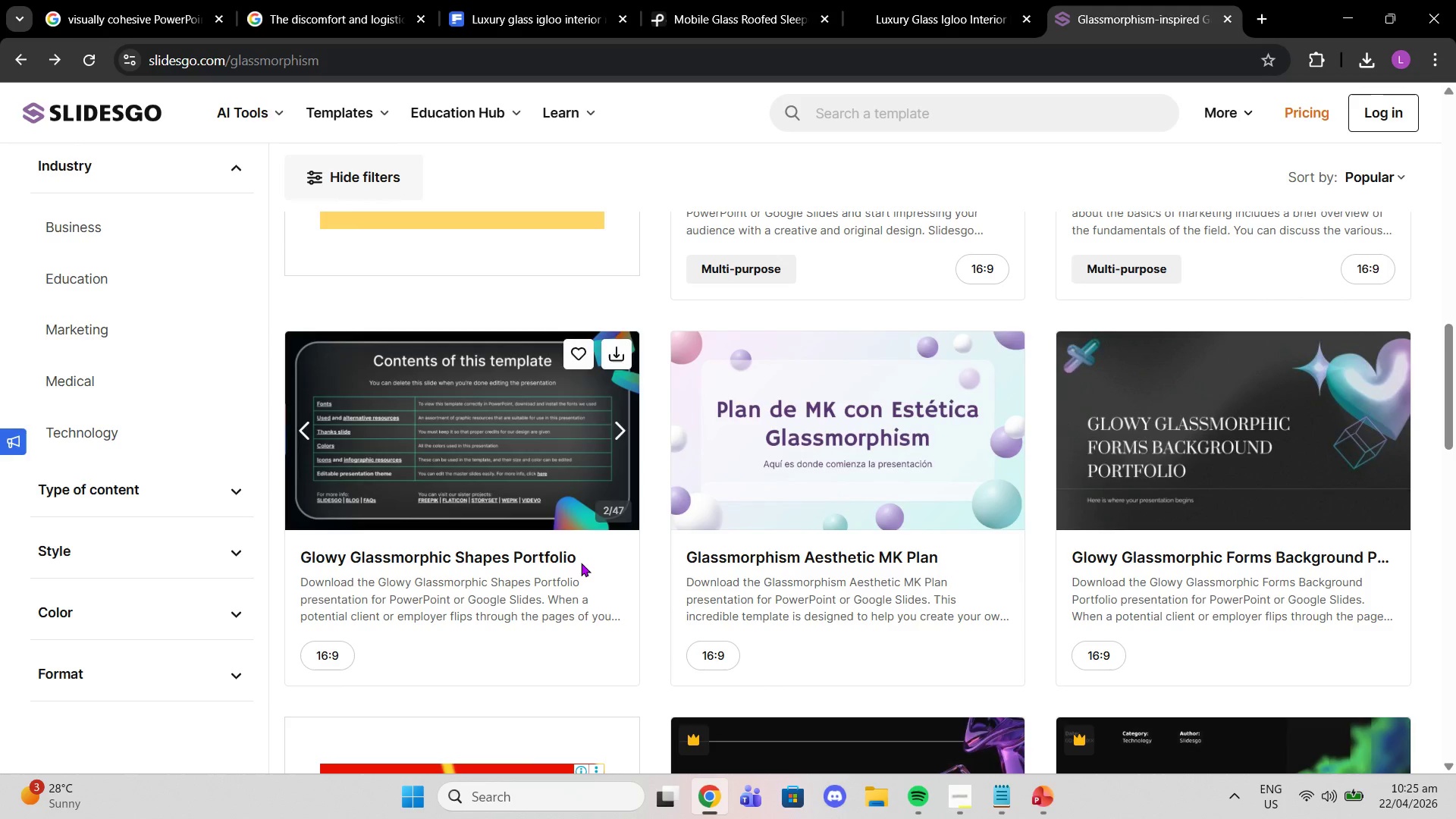 
left_click([579, 564])
 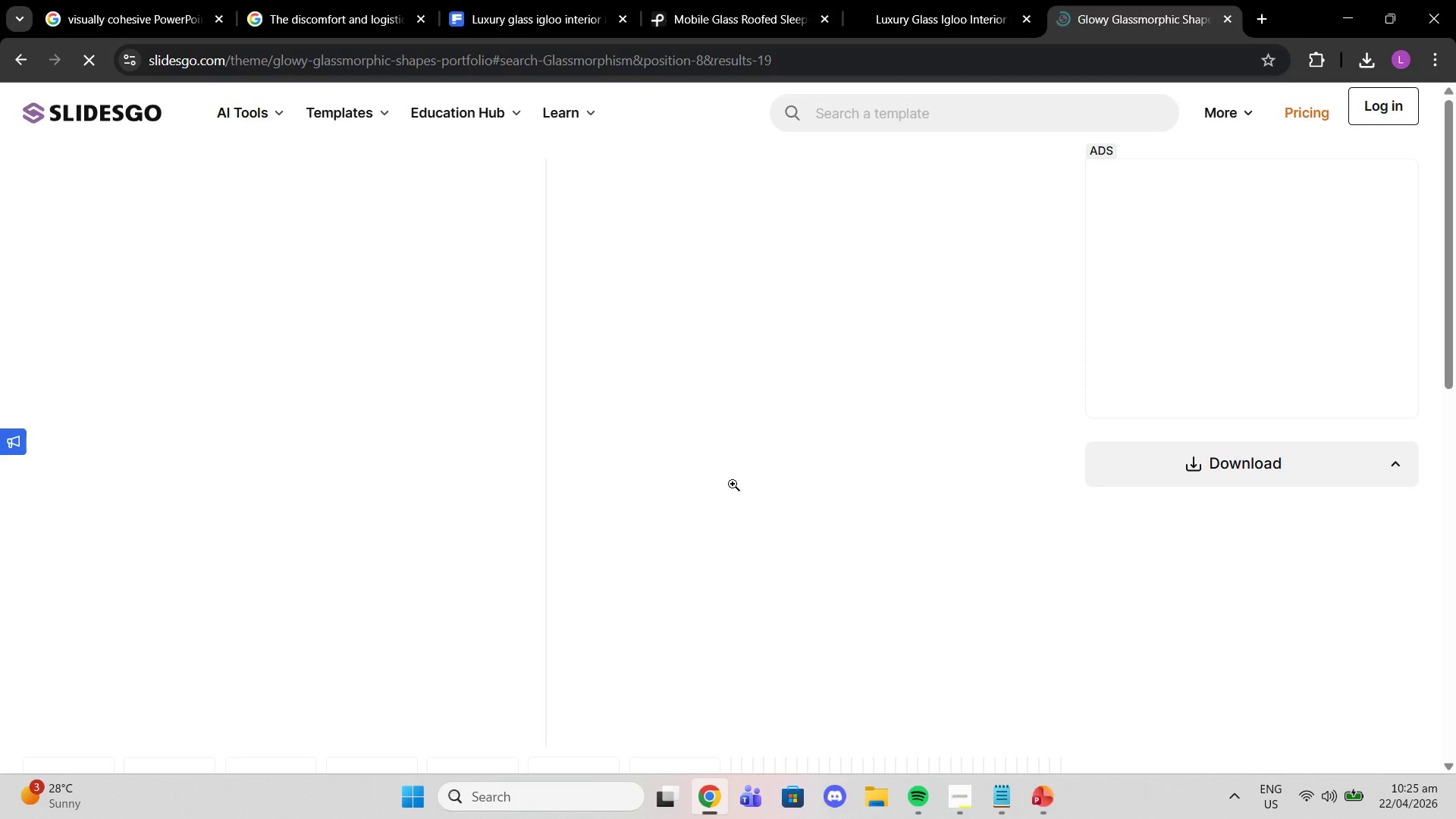 
left_click([1181, 458])
 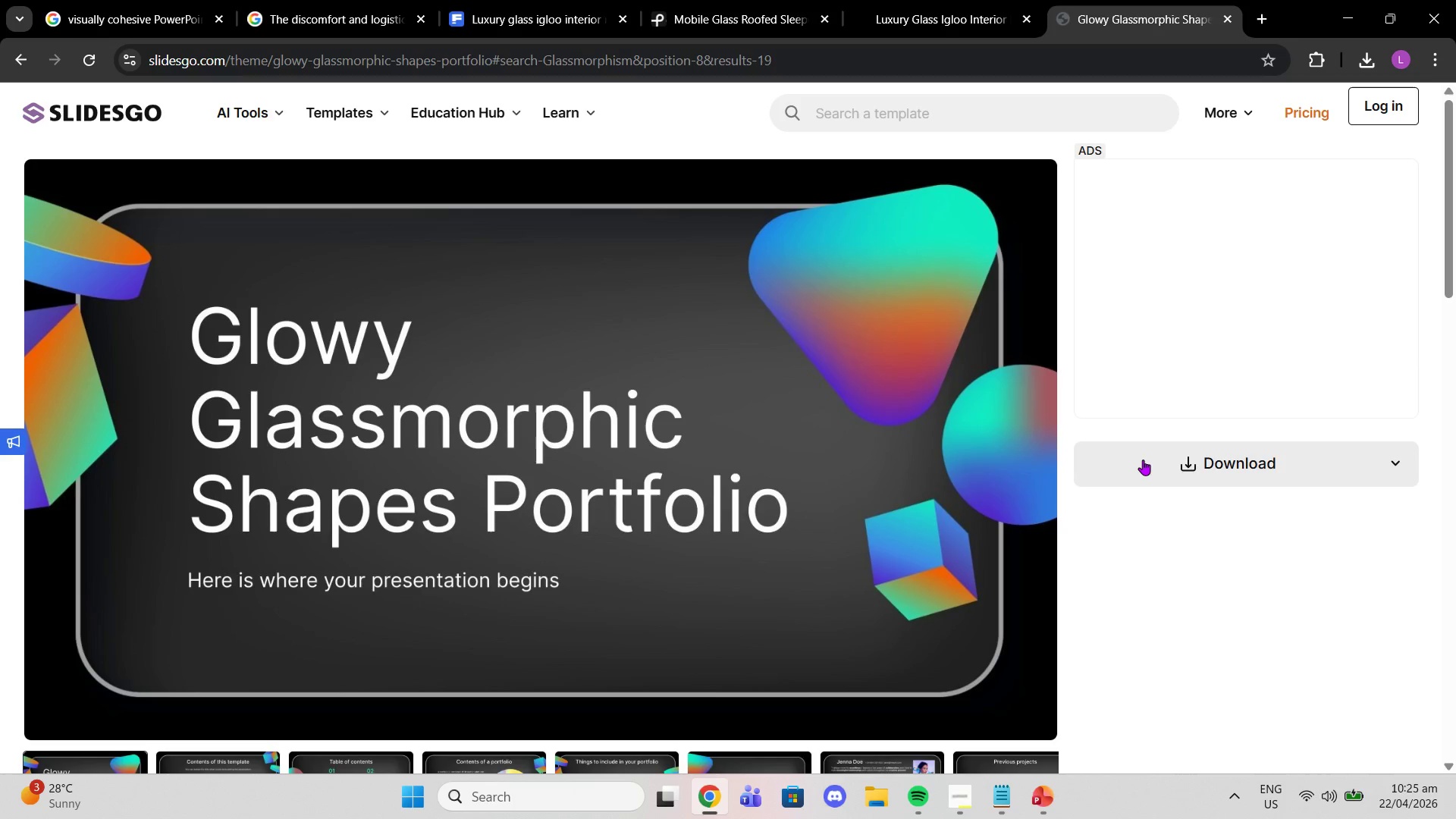 
scroll: coordinate [983, 419], scroll_direction: down, amount: 2.0
 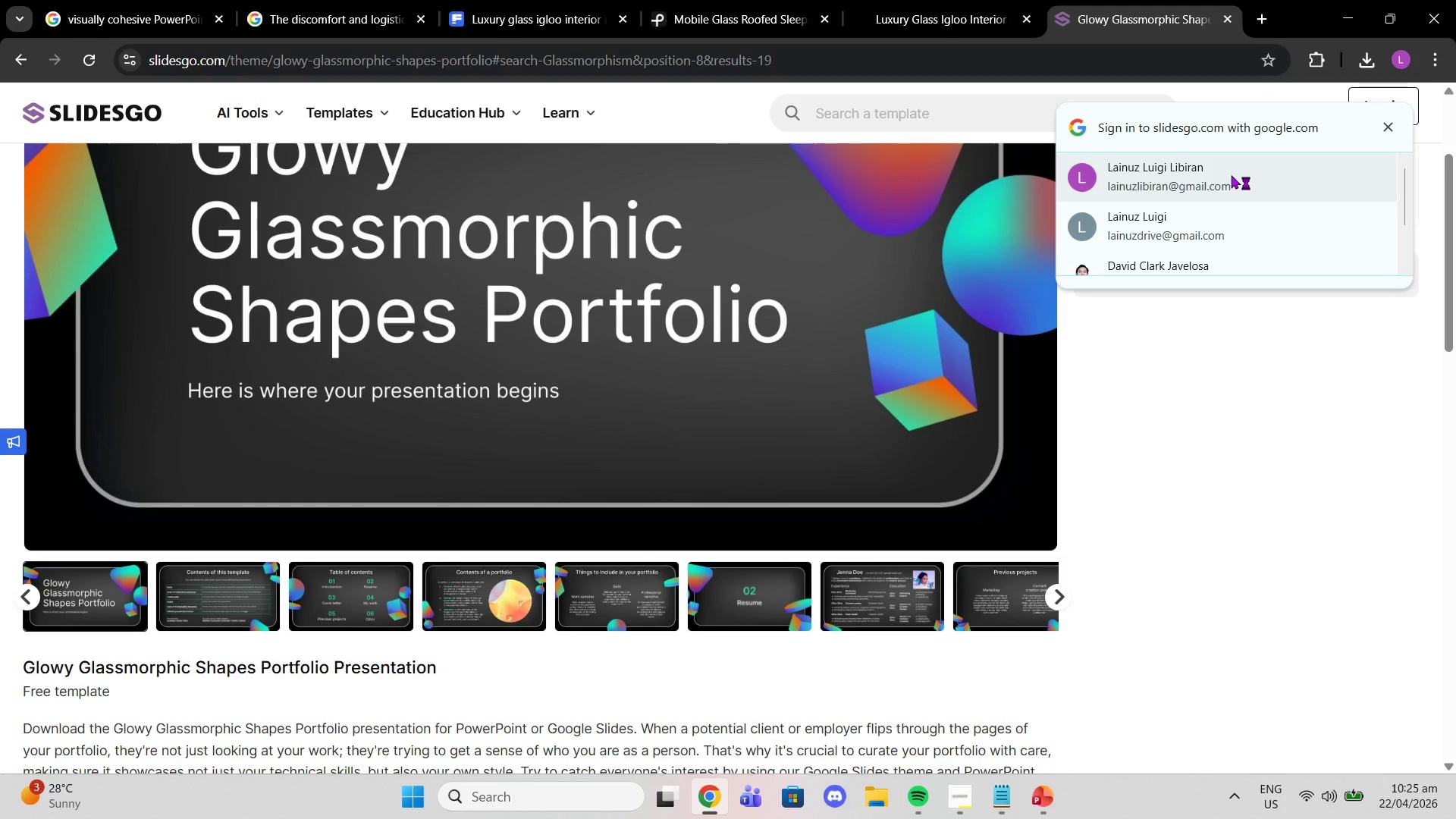 
left_click([1206, 396])
 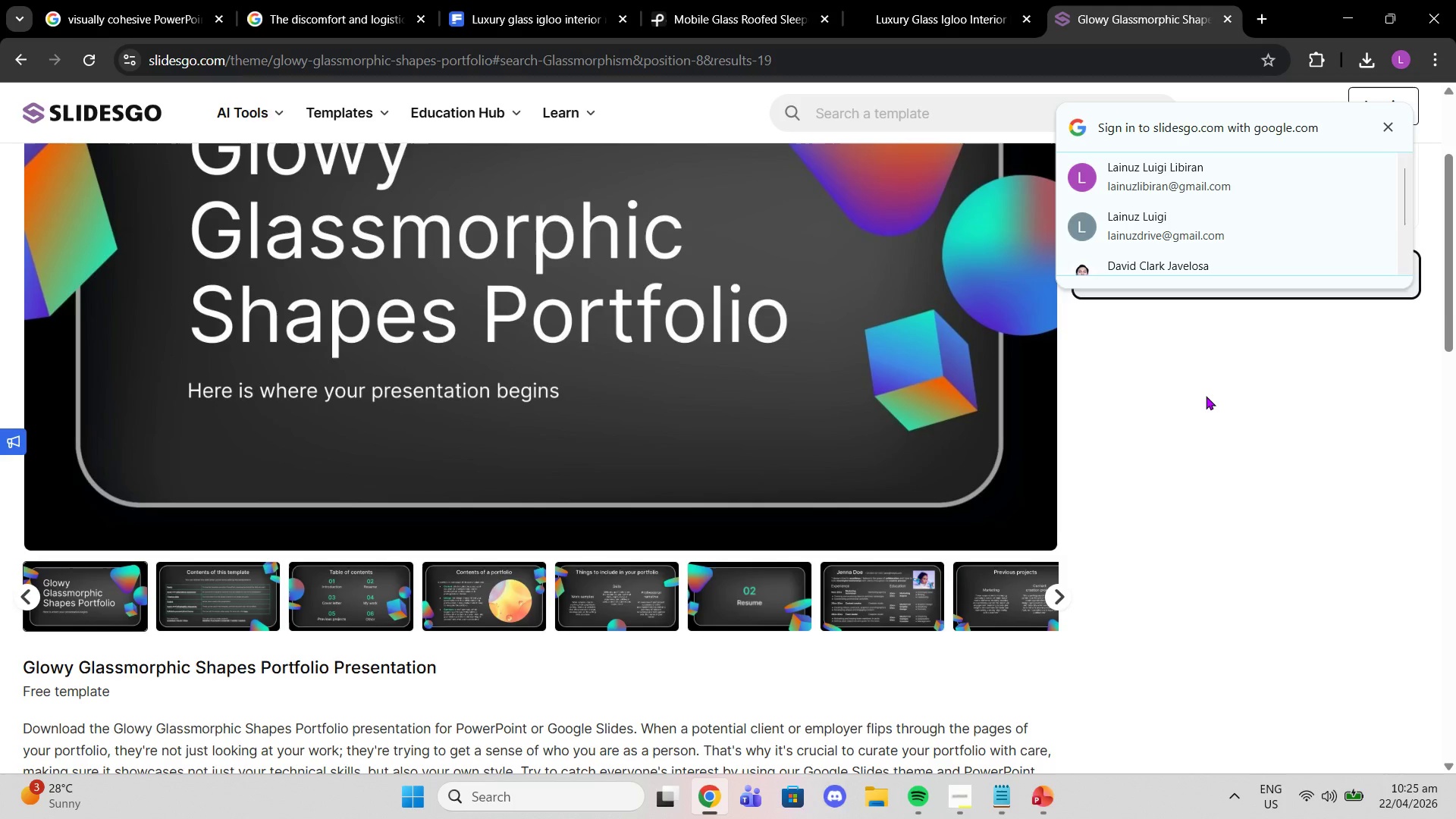 
scroll: coordinate [1241, 325], scroll_direction: up, amount: 2.0
 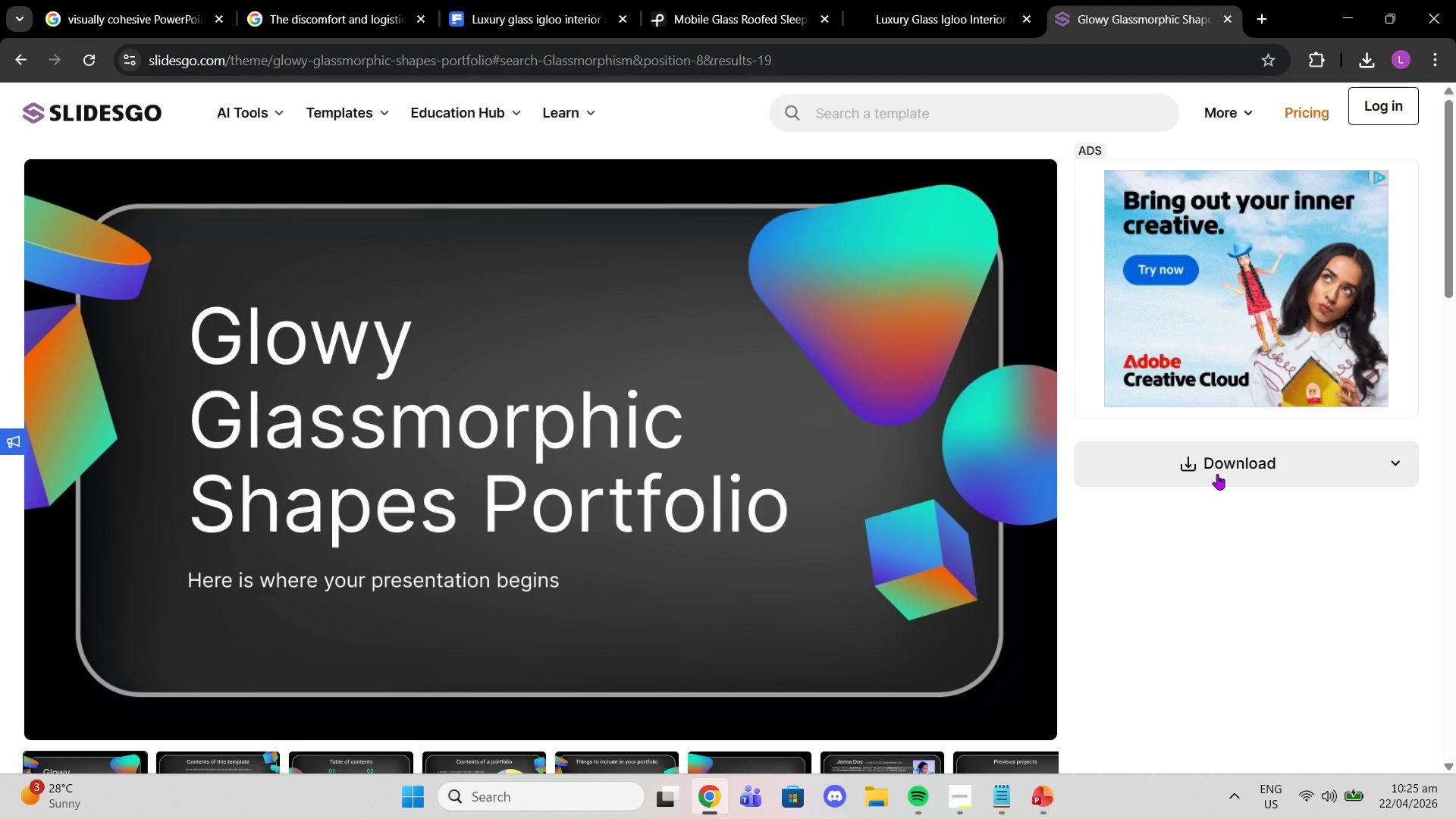 
left_click([1217, 474])
 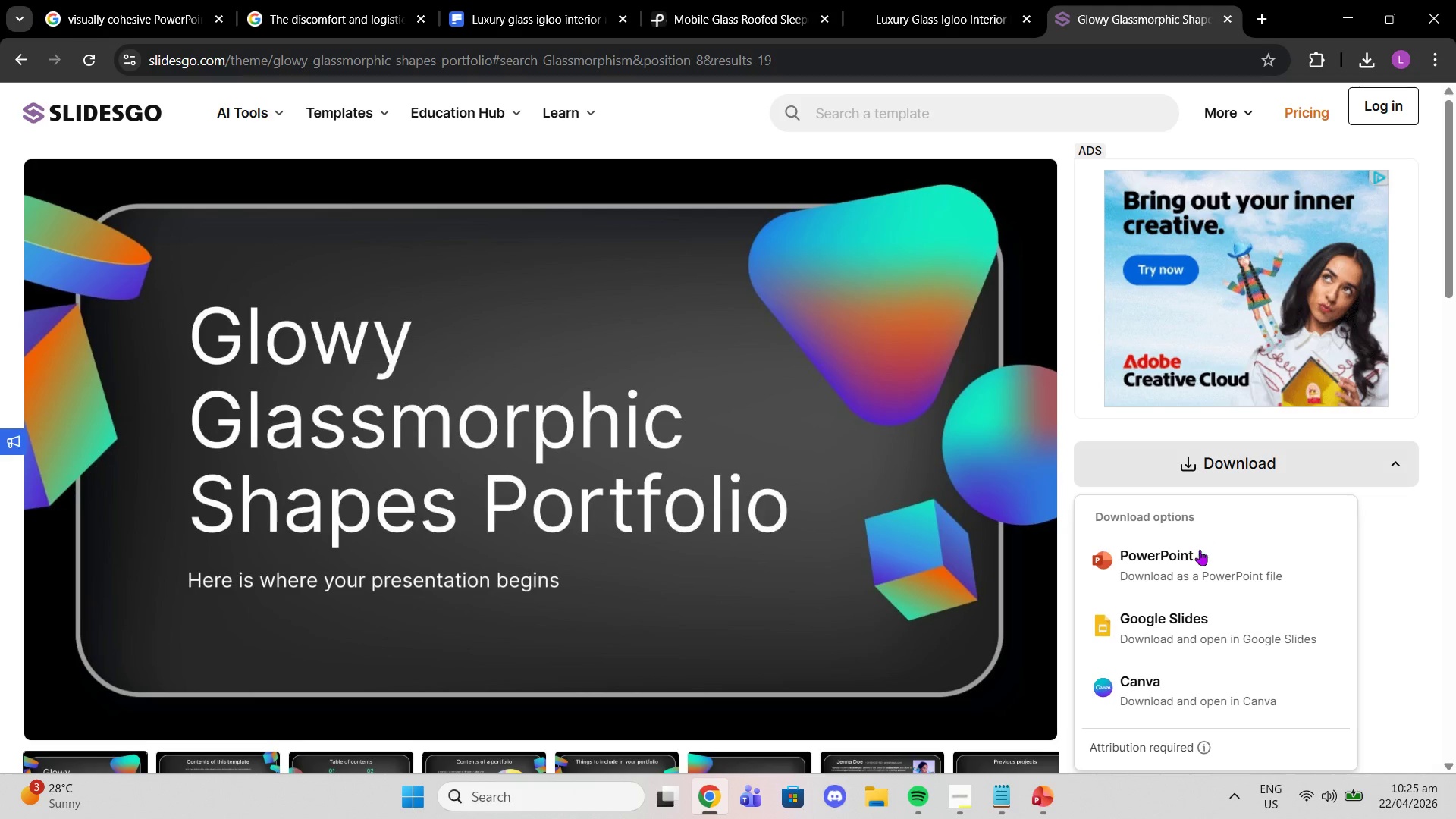 
left_click([1196, 561])
 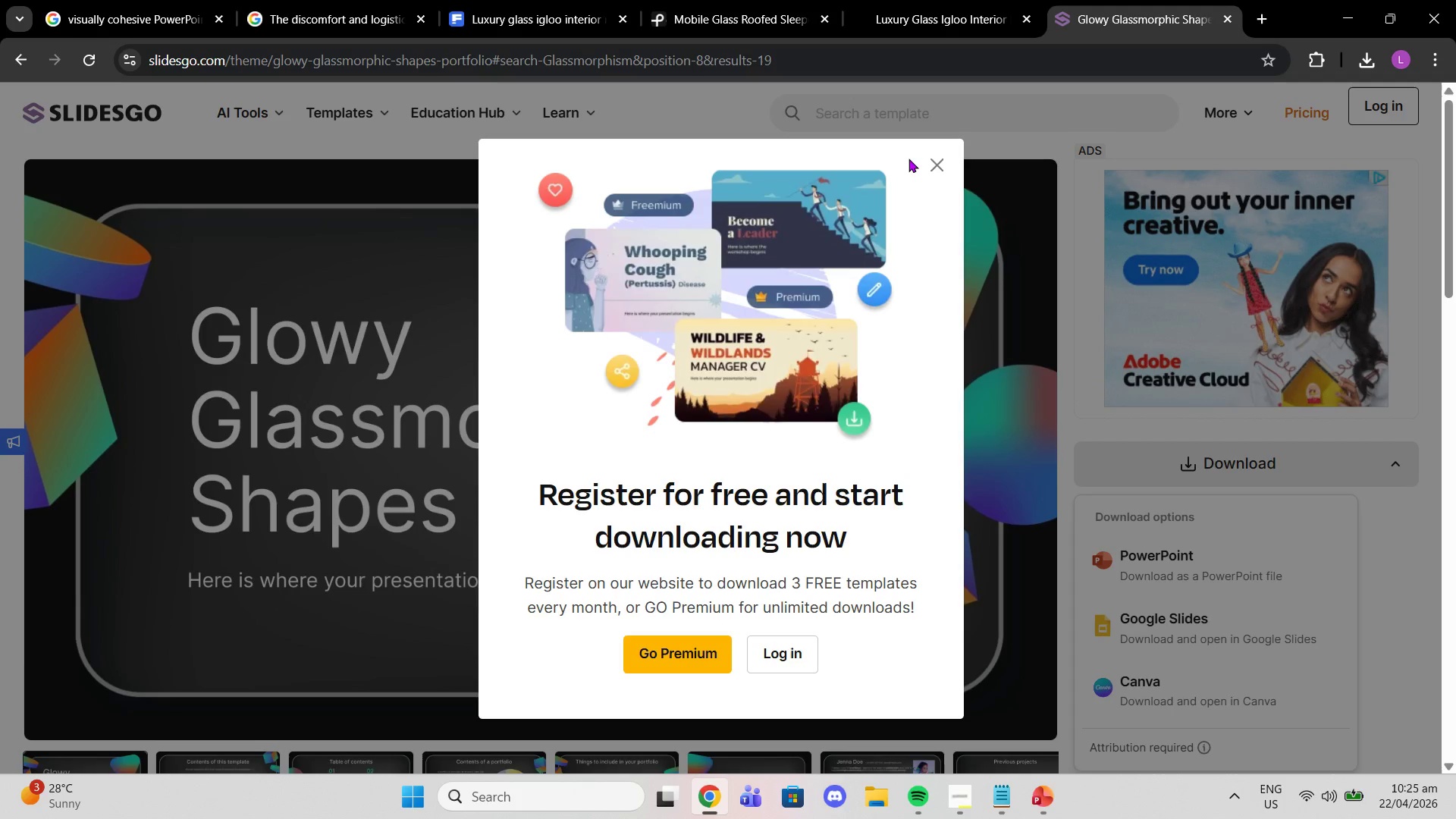 
left_click([943, 169])
 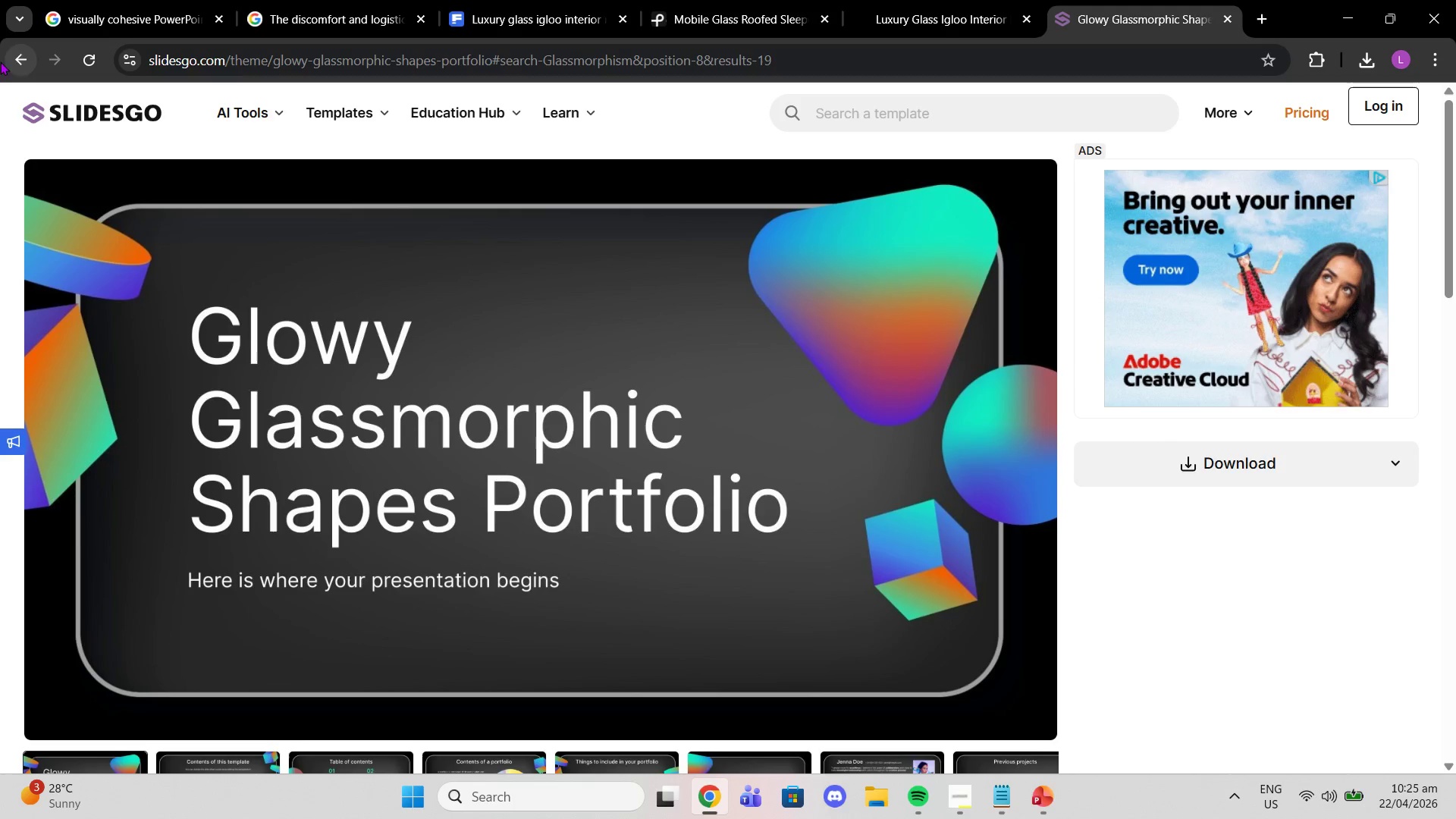 
left_click([9, 50])
 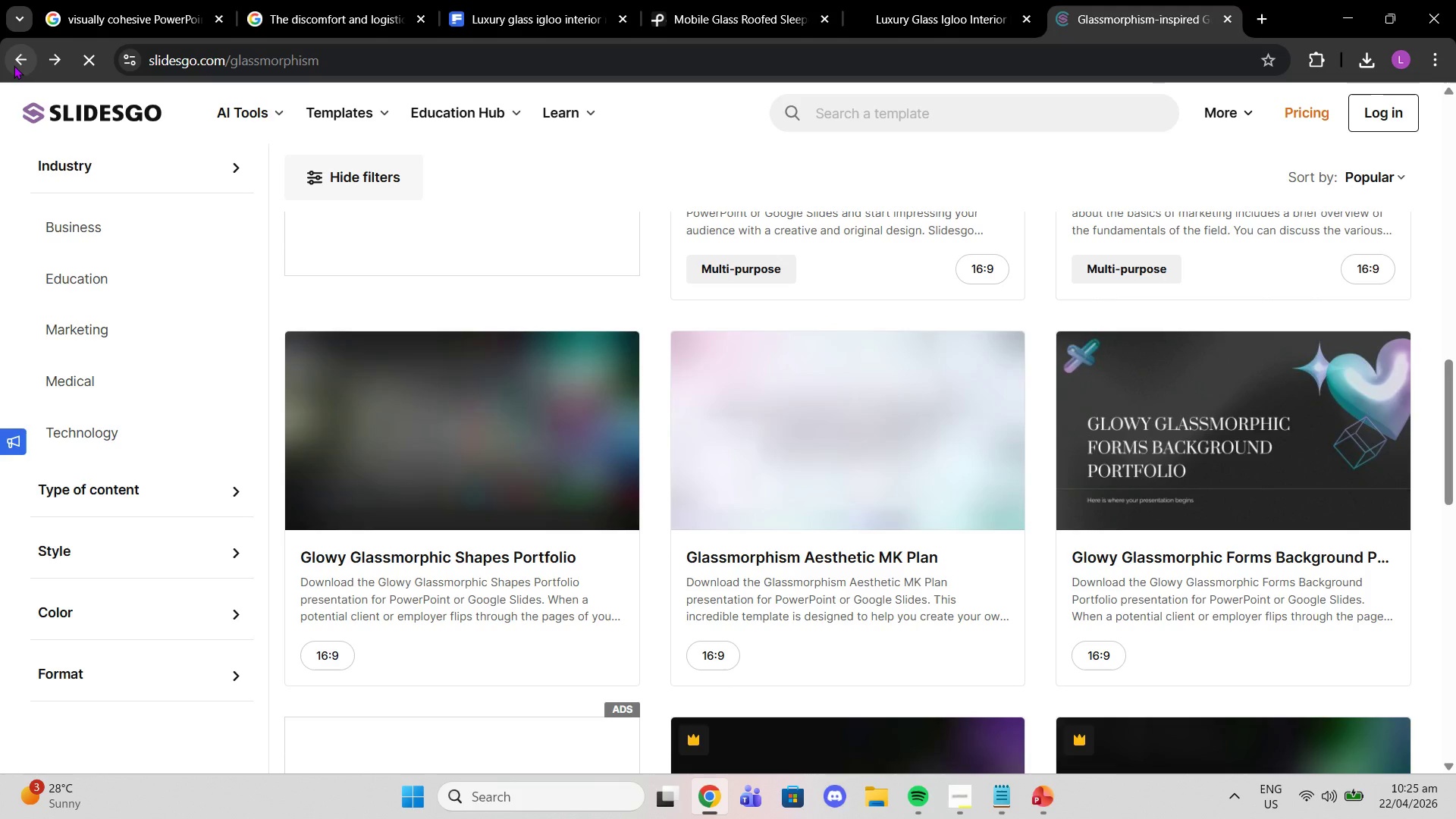 
left_click([14, 65])
 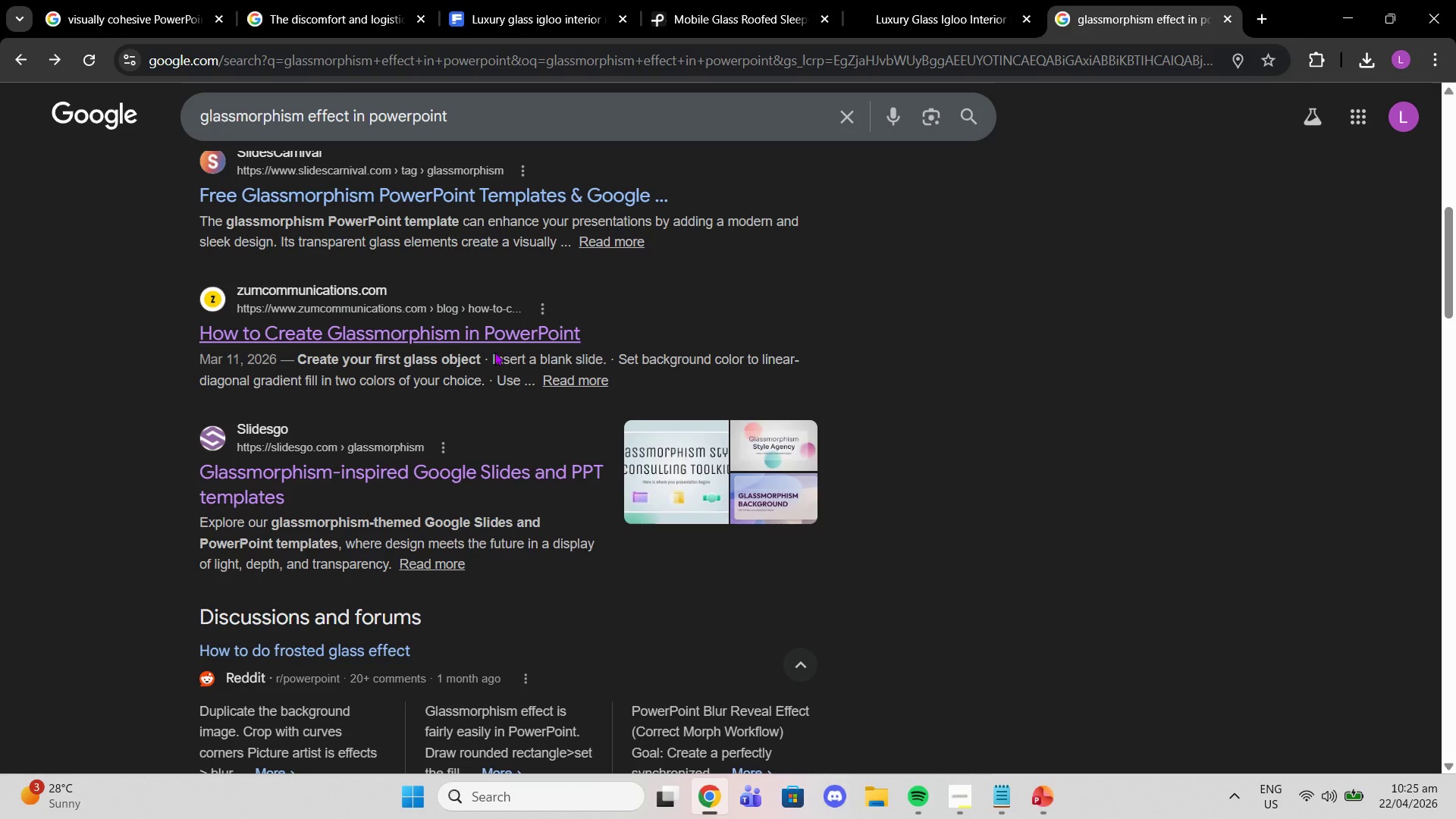 
scroll: coordinate [500, 331], scroll_direction: up, amount: 3.0
 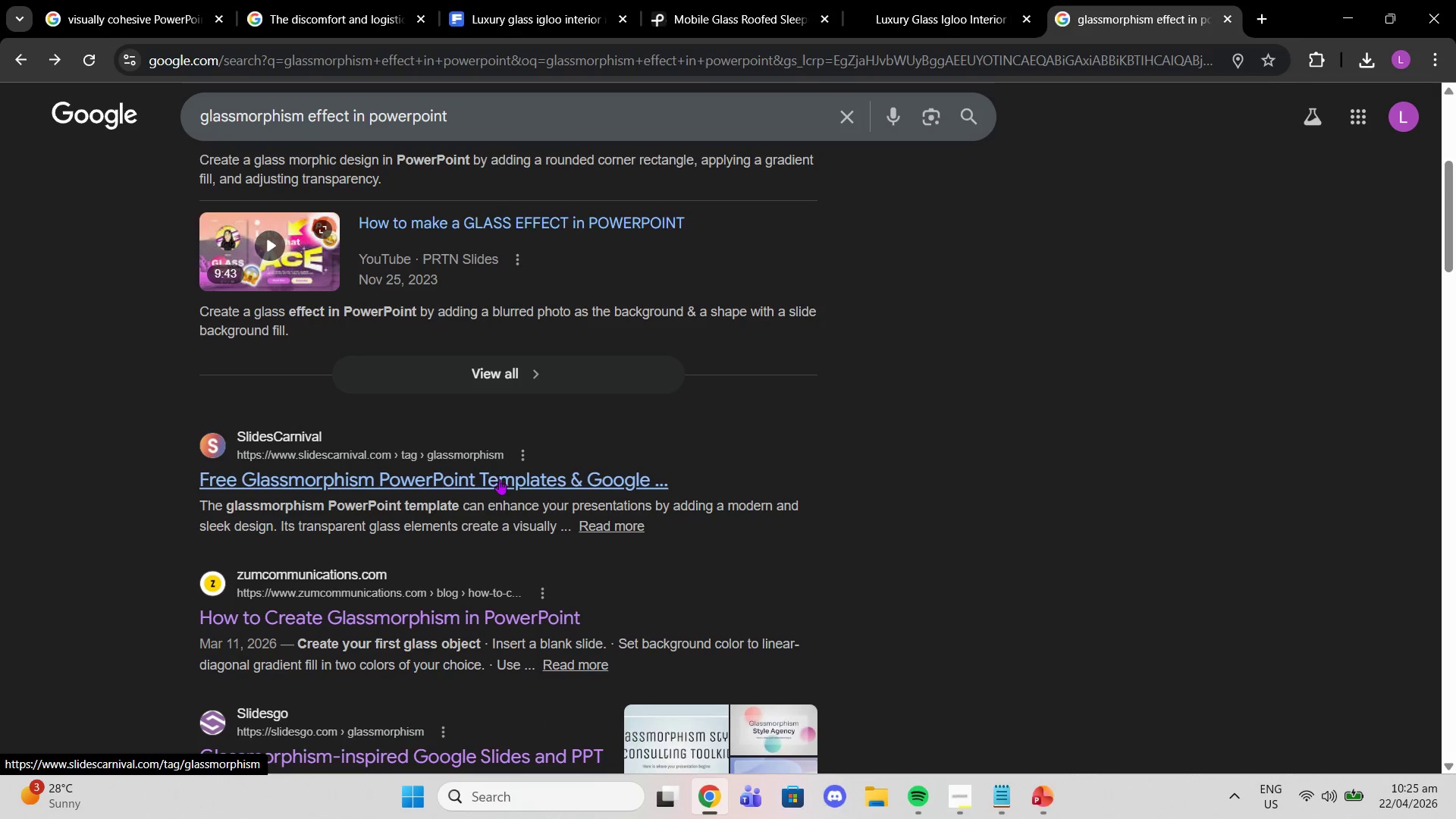 
left_click([499, 479])
 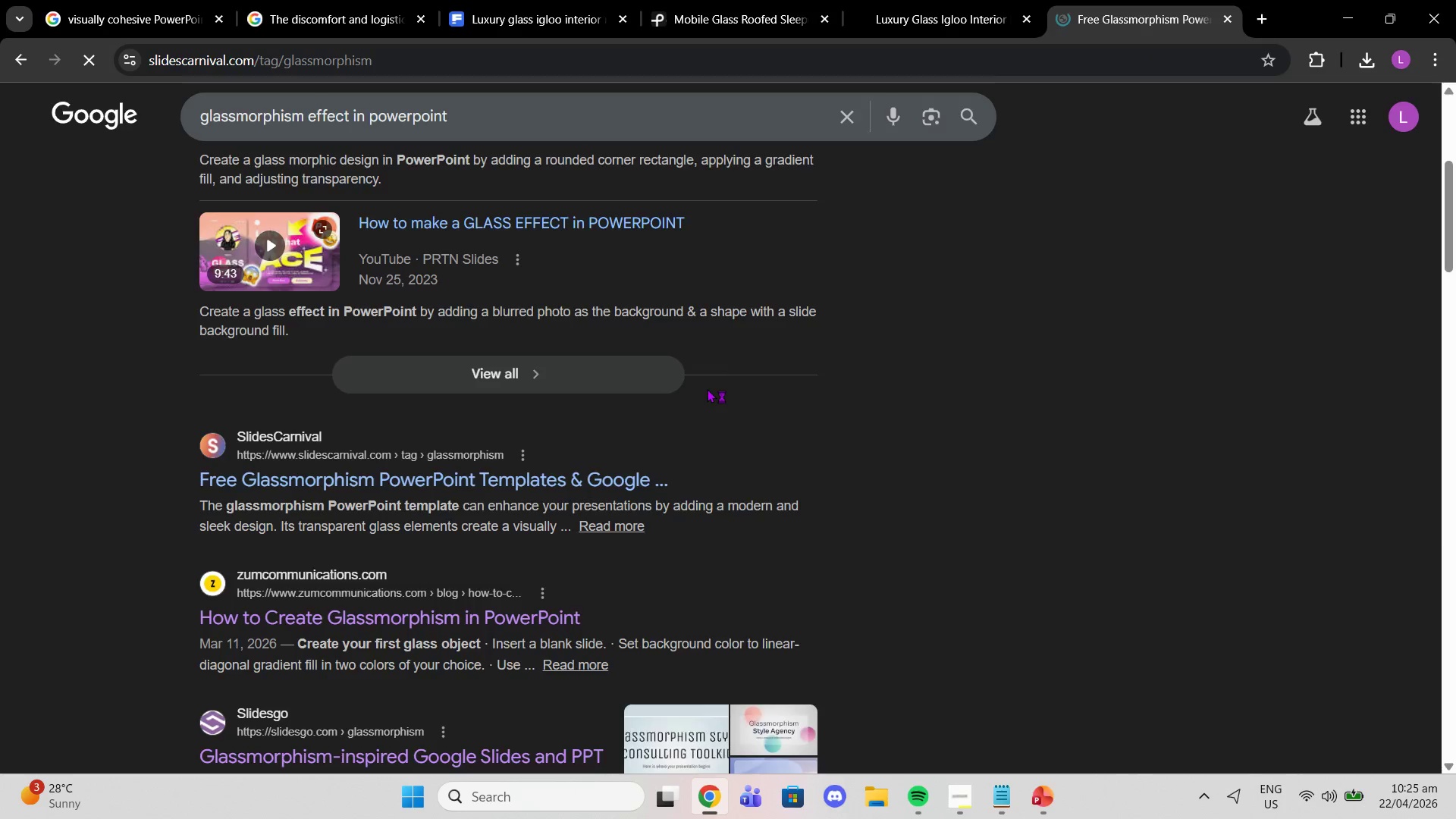 
scroll: coordinate [1109, 406], scroll_direction: down, amount: 6.0
 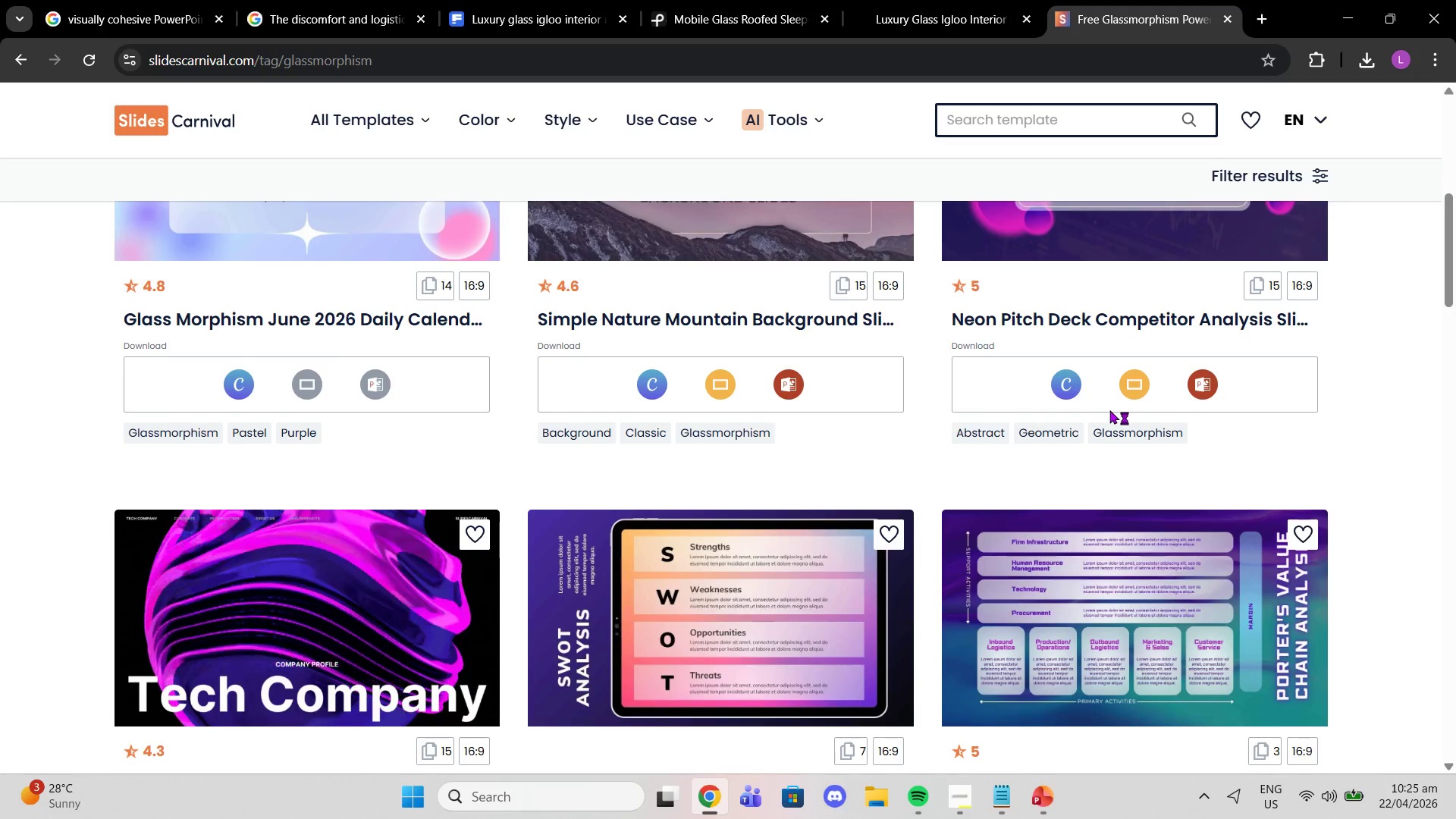 
scroll: coordinate [1109, 410], scroll_direction: up, amount: 2.0
 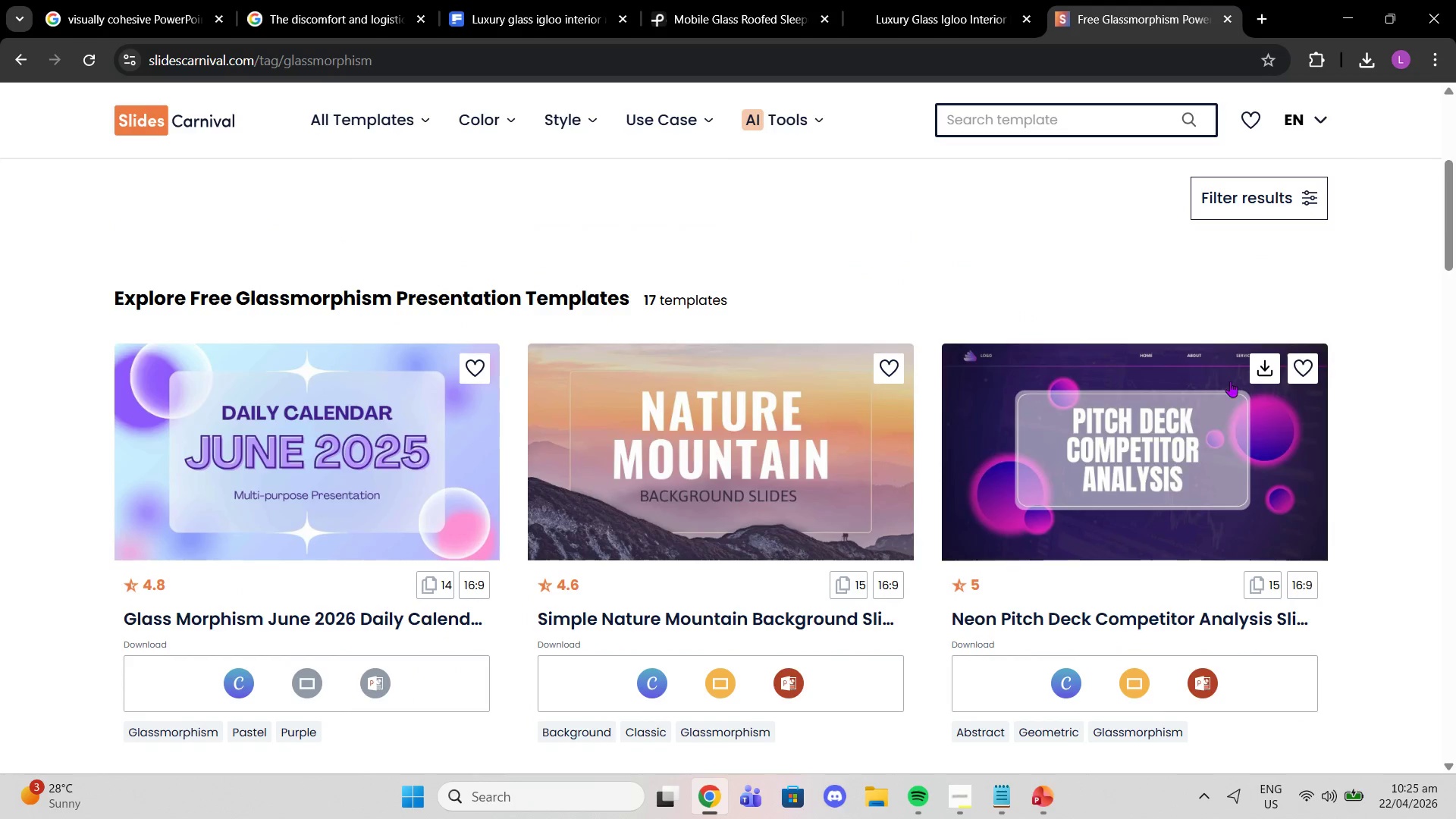 
scroll: coordinate [1232, 447], scroll_direction: down, amount: 4.0
 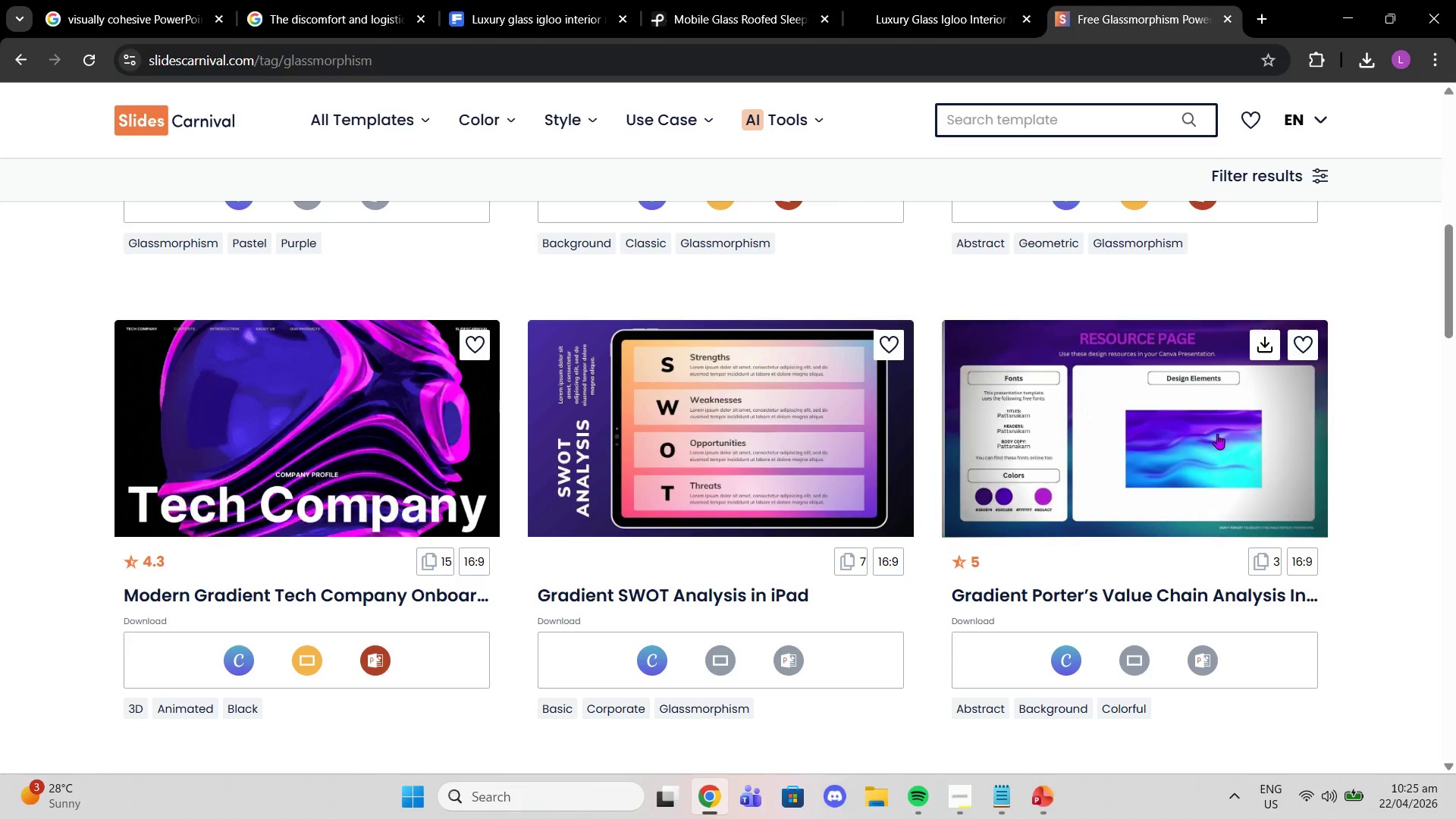 
scroll: coordinate [649, 418], scroll_direction: up, amount: 4.0
 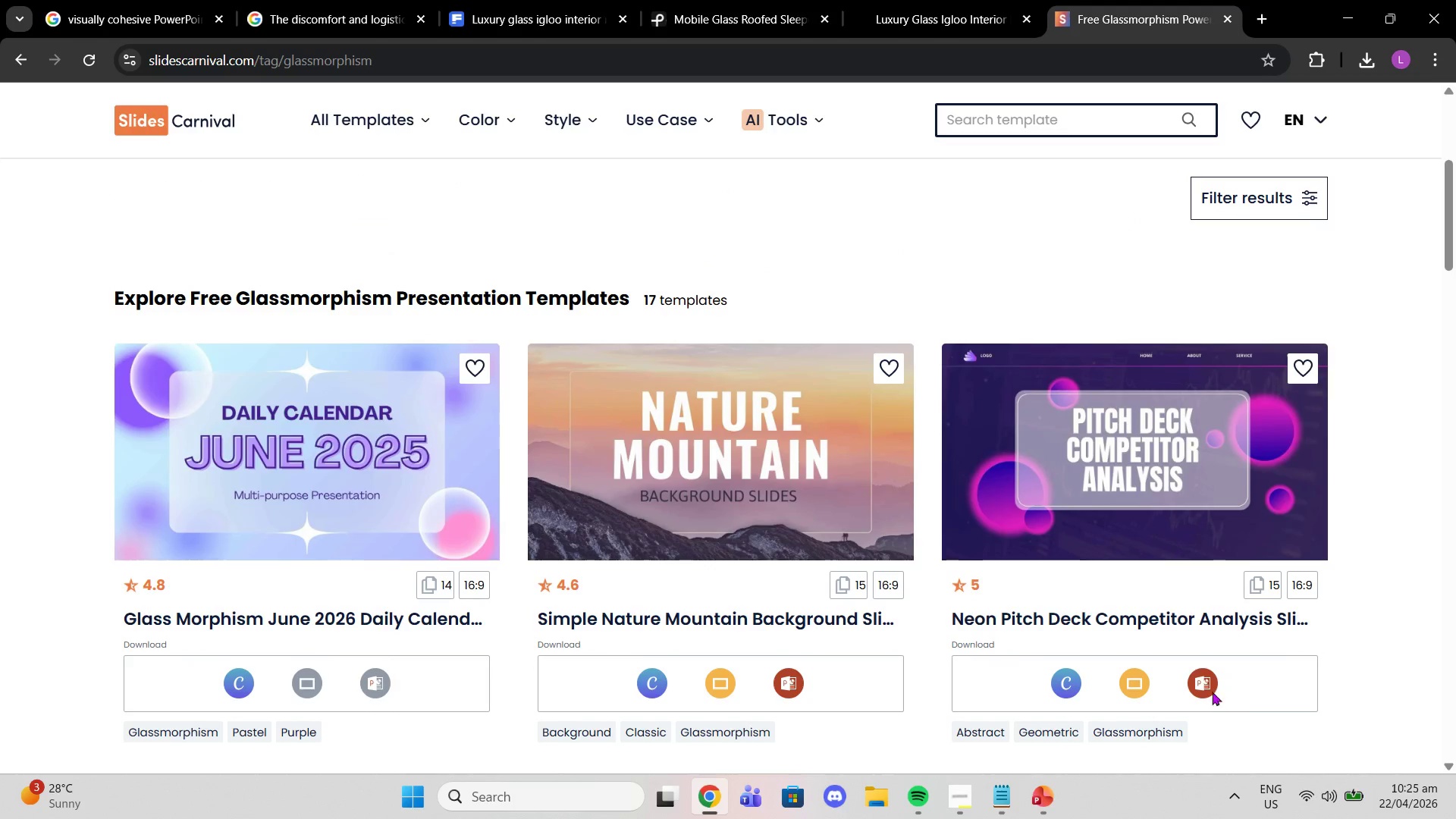 
left_click([1186, 677])
 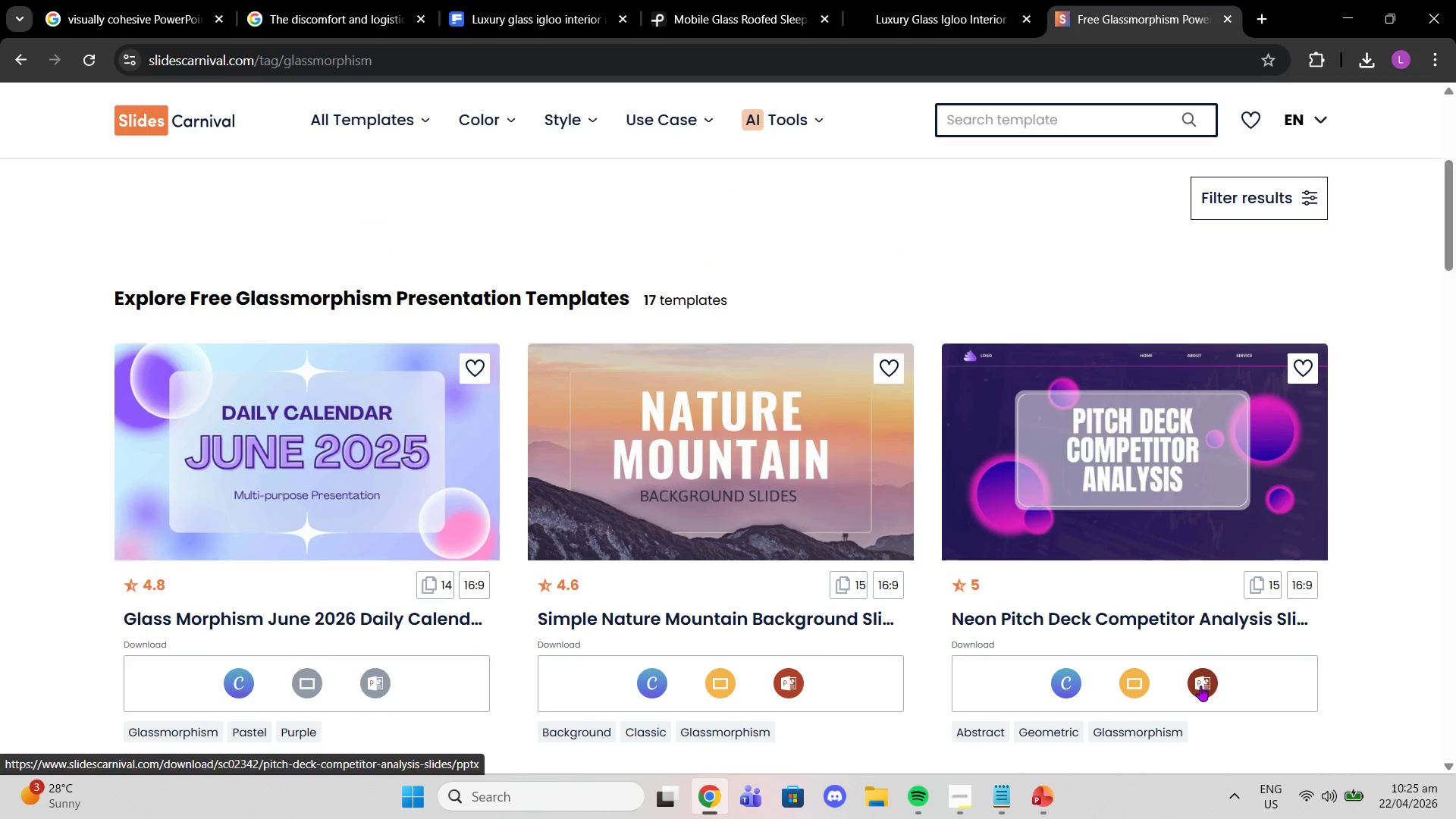 
left_click([1200, 686])
 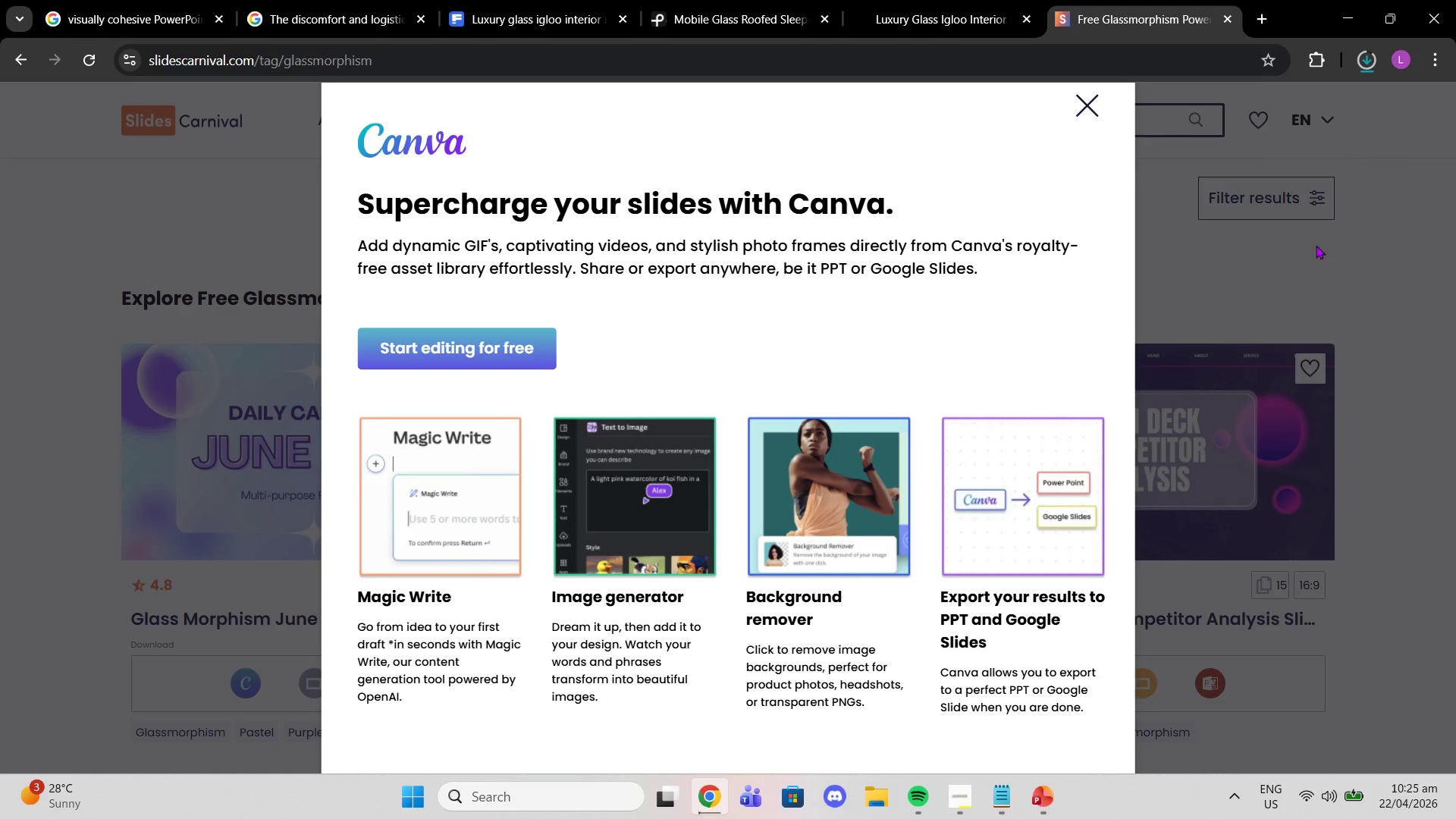 
left_click([1368, 58])
 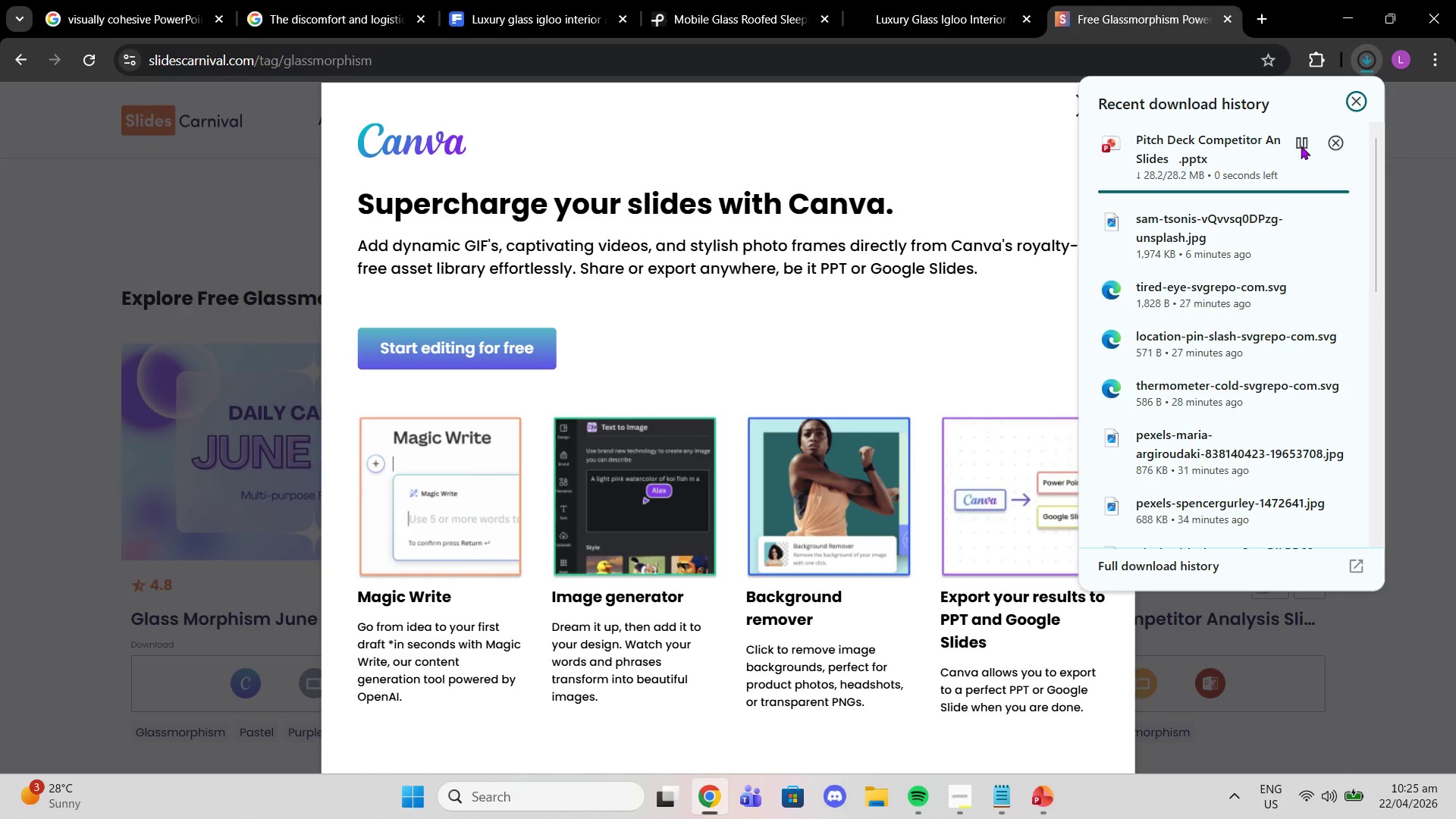 
left_click([1301, 146])
 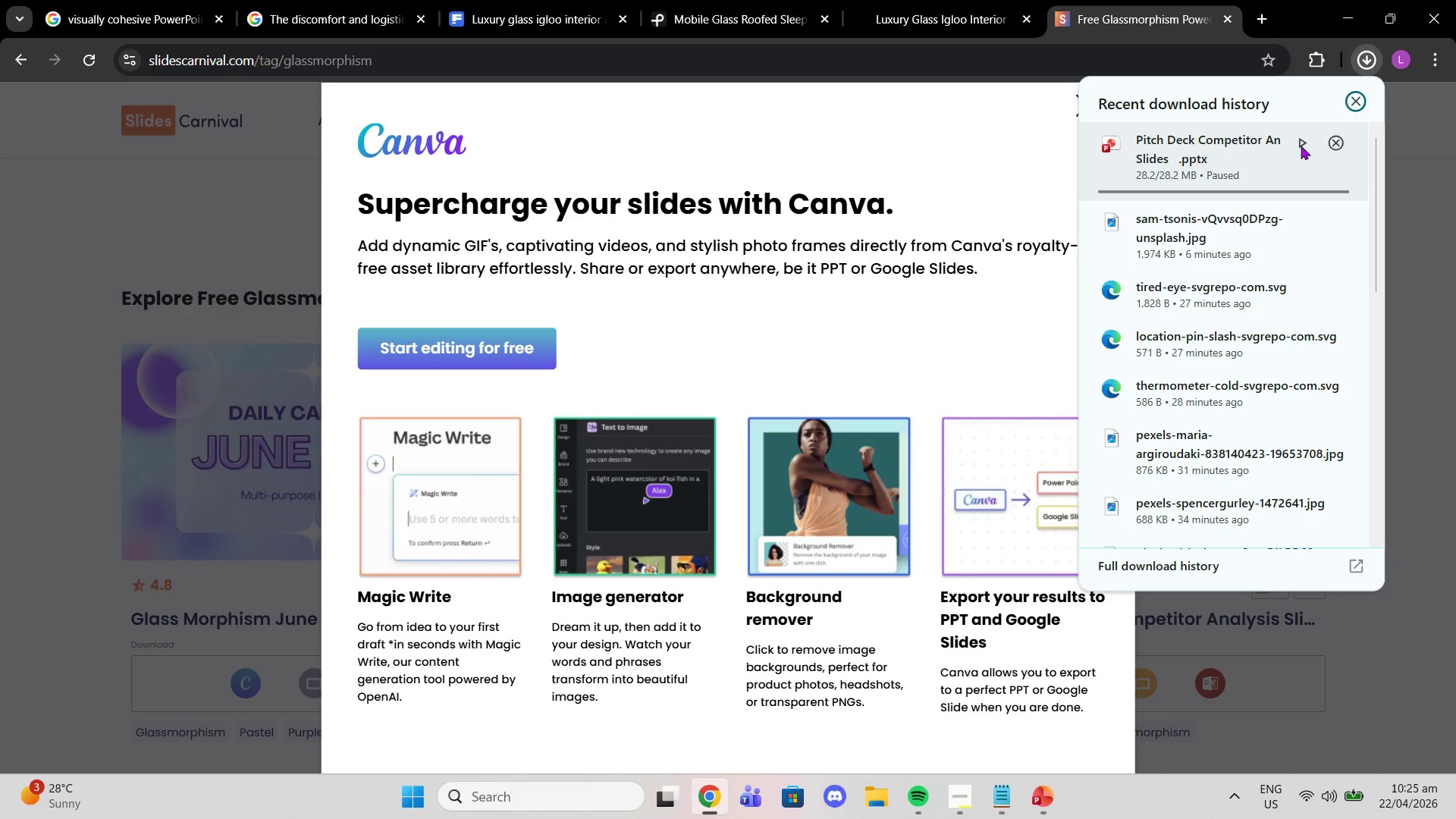 
left_click([1301, 146])
 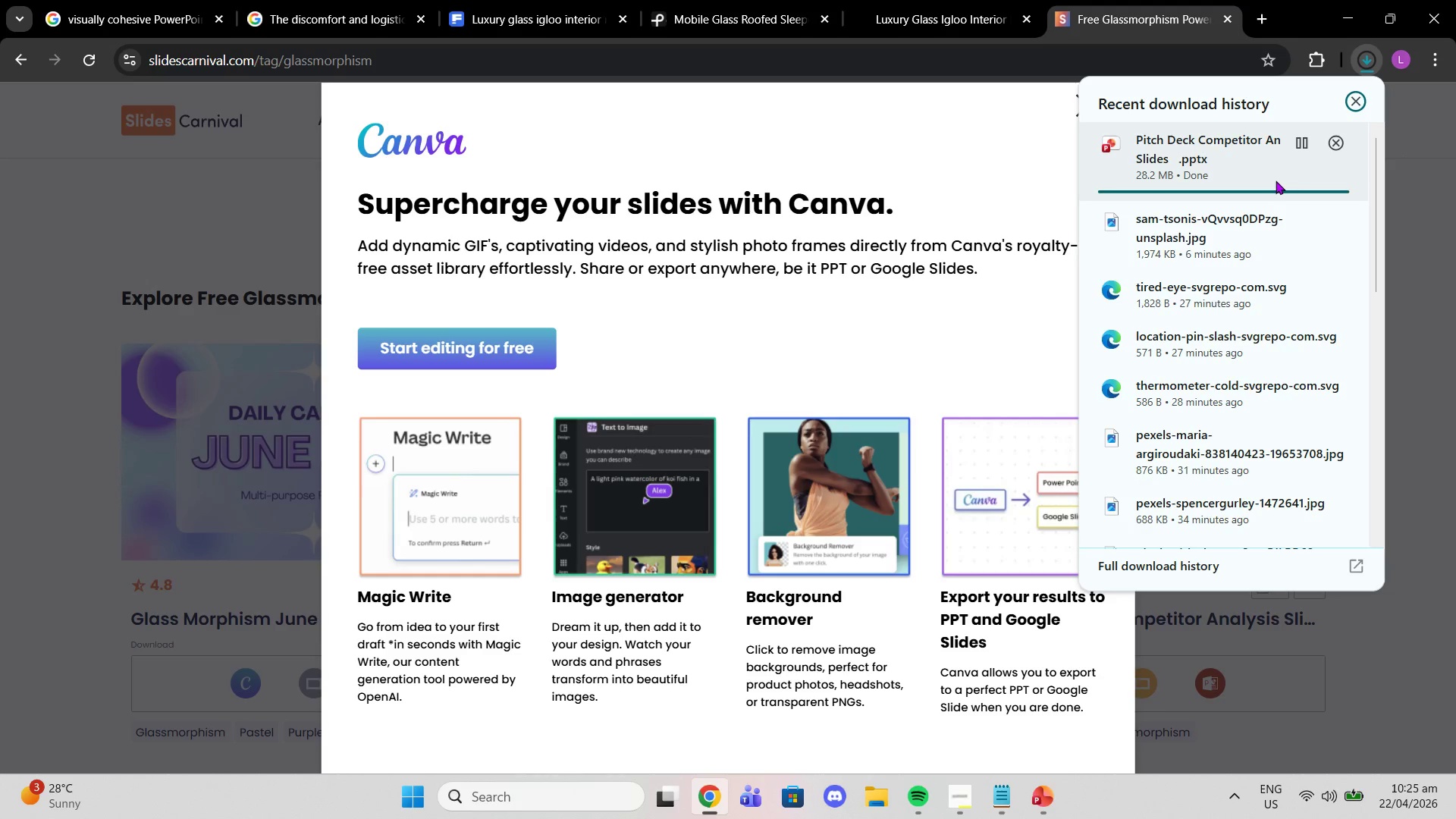 
left_click([1276, 180])
 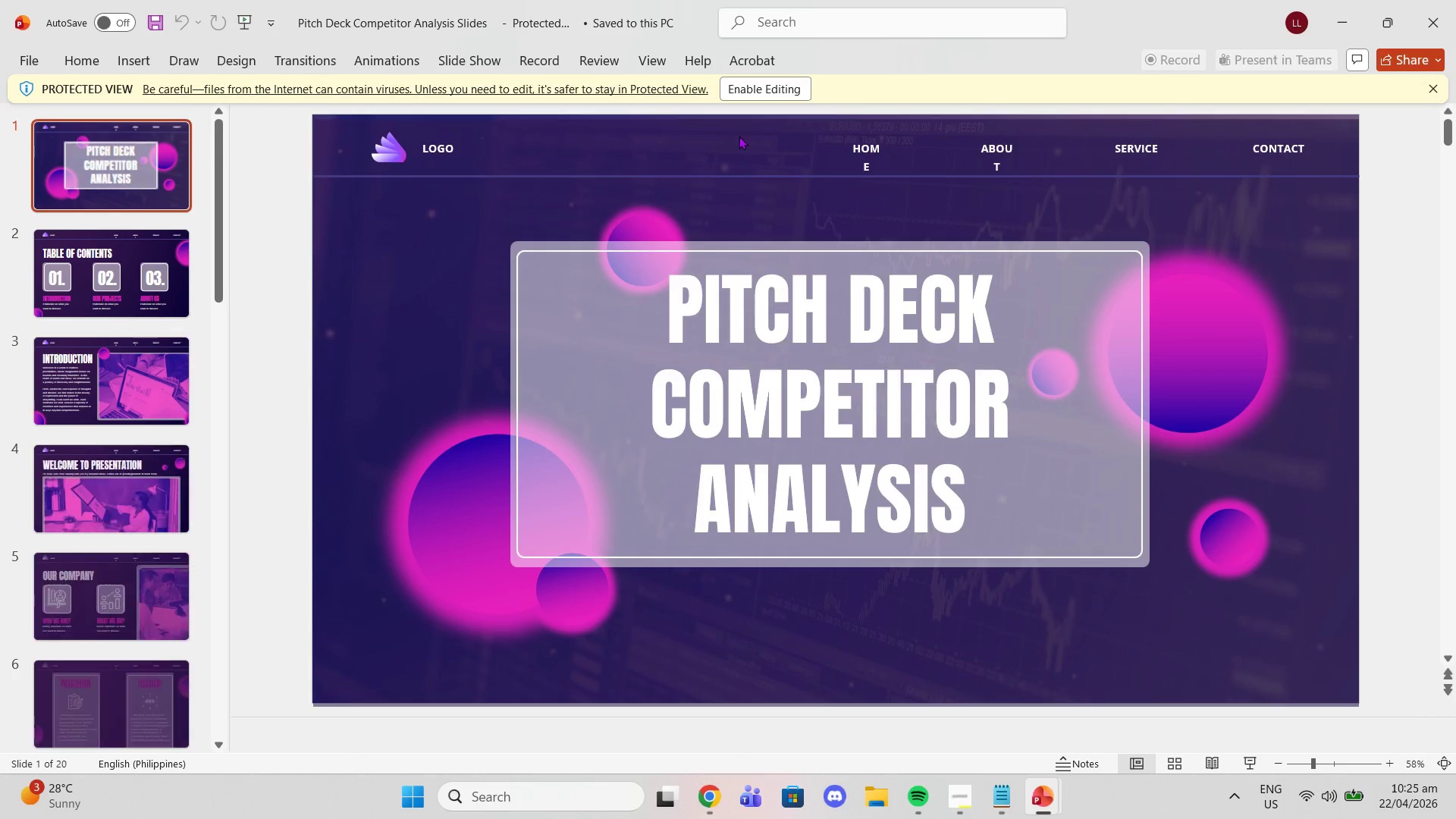 
wait(6.5)
 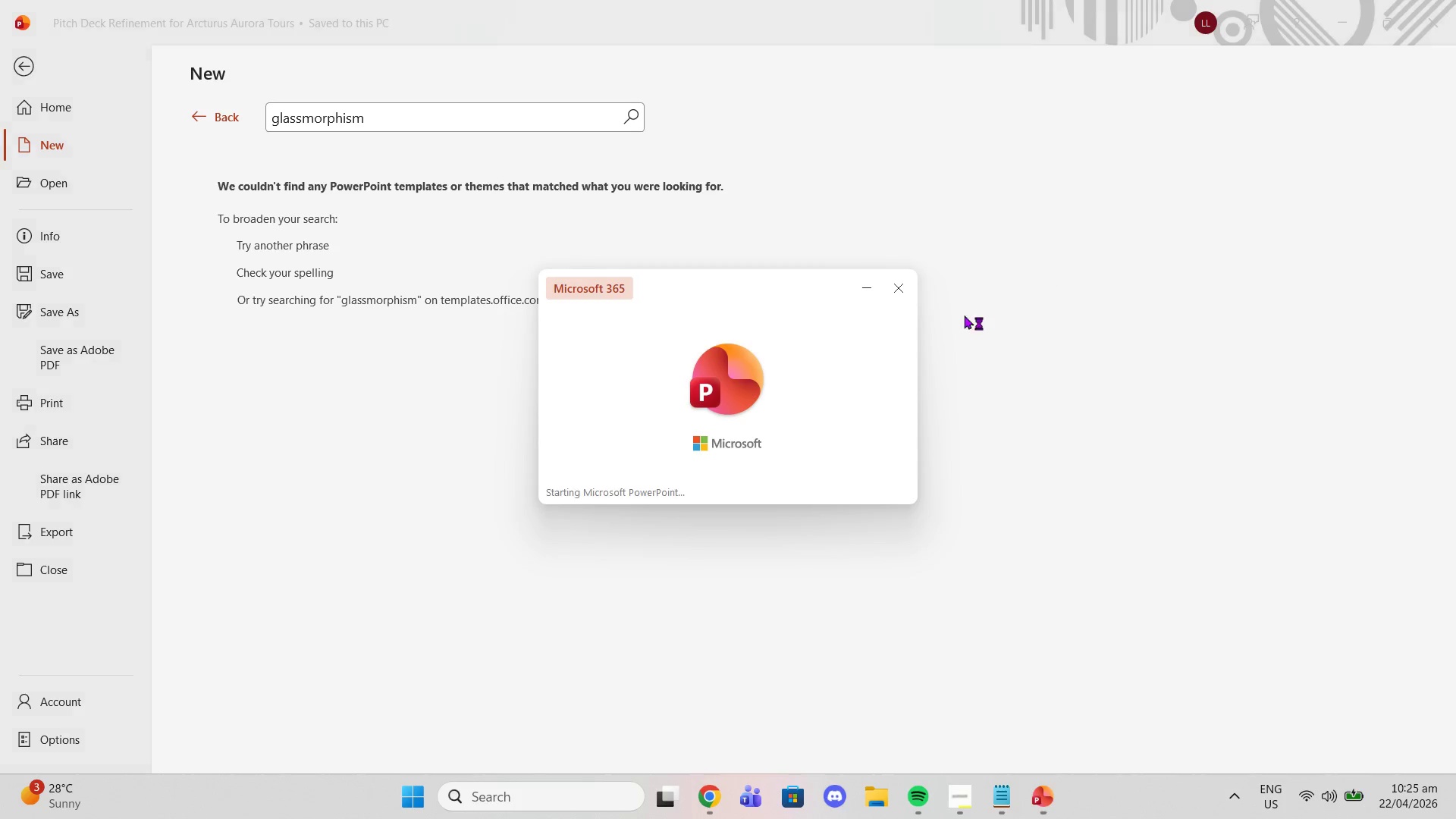 
left_click([748, 89])
 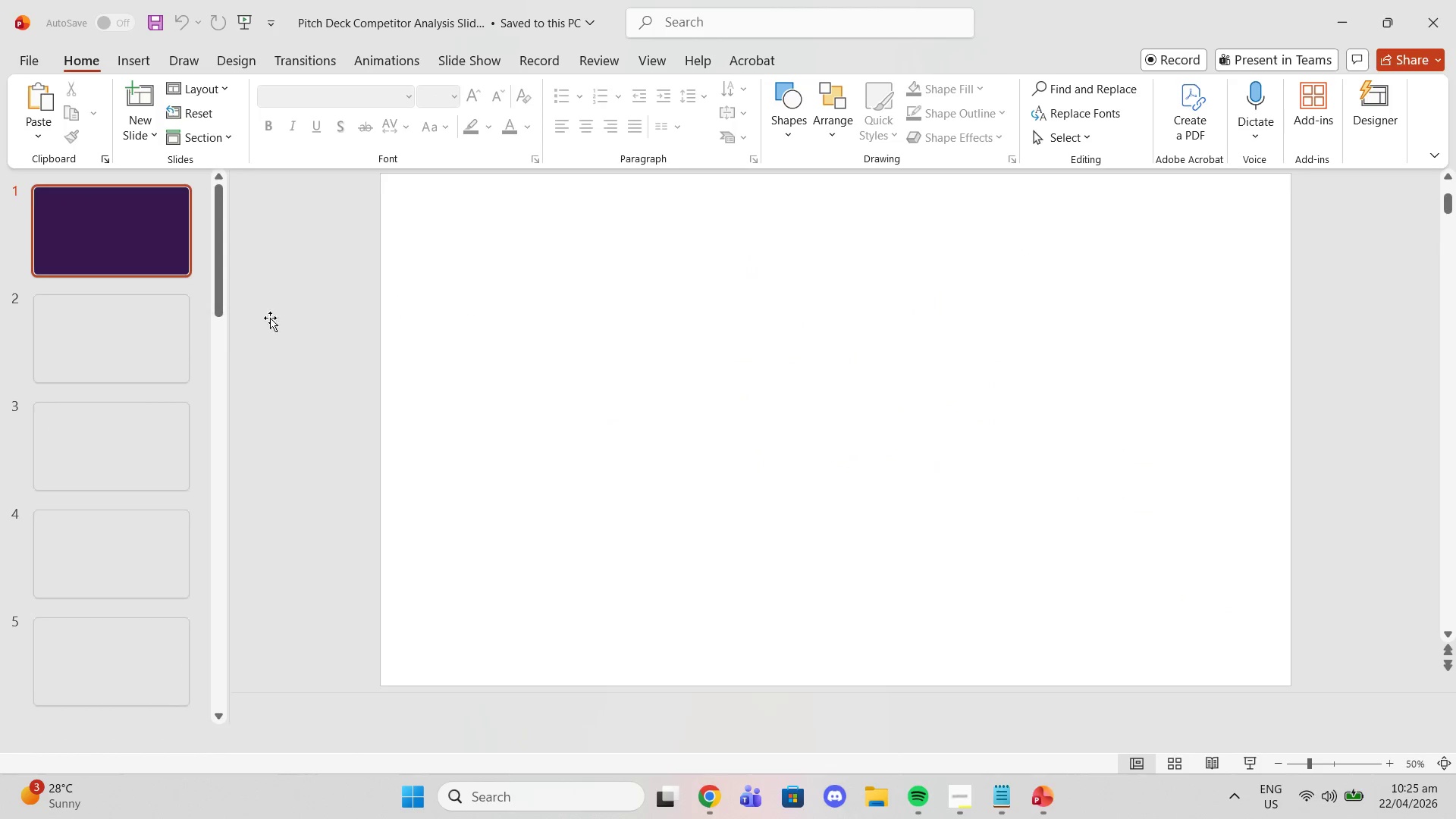 
scroll: coordinate [322, 344], scroll_direction: down, amount: 10.0
 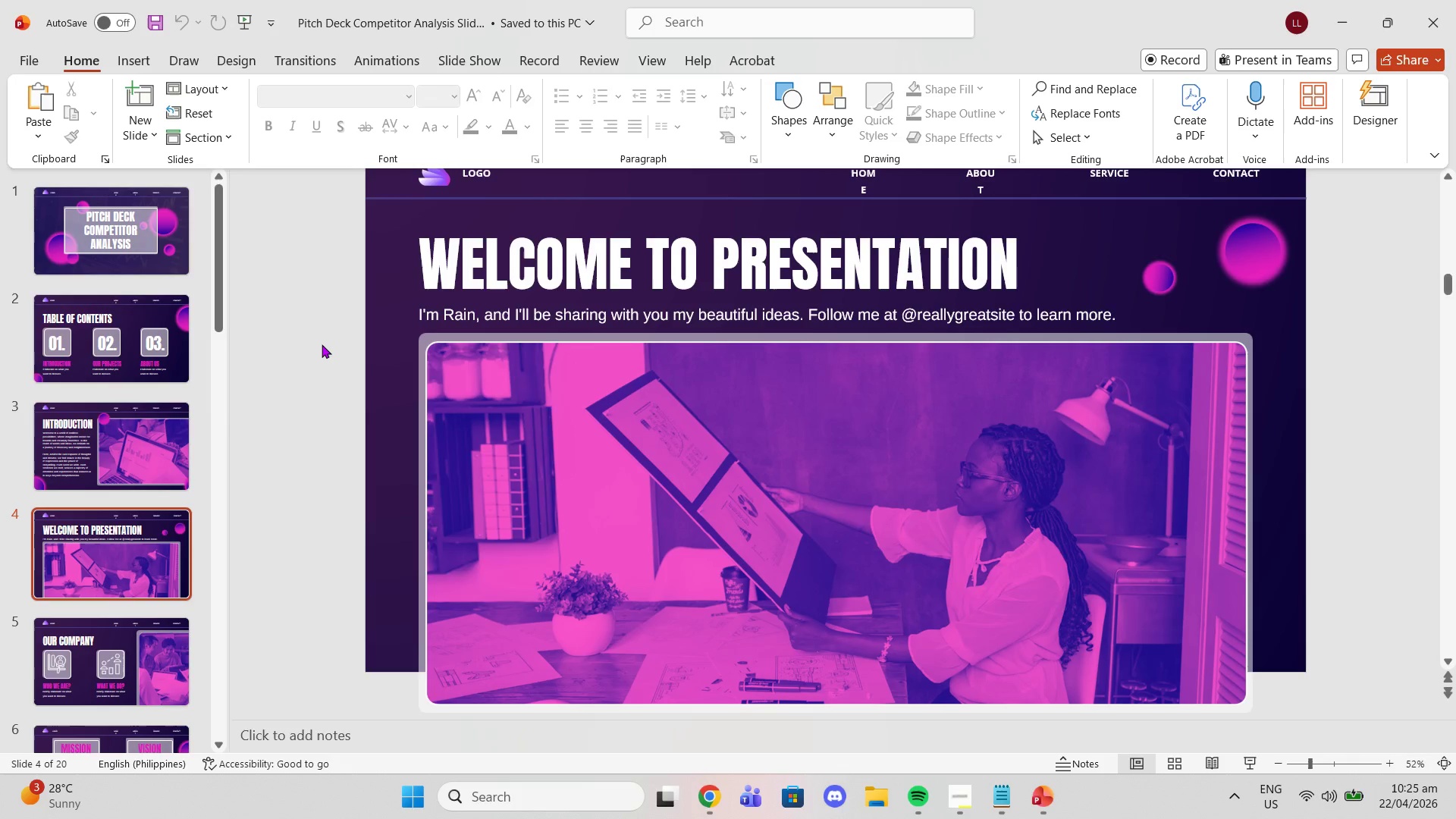 
scroll: coordinate [322, 344], scroll_direction: down, amount: 3.0
 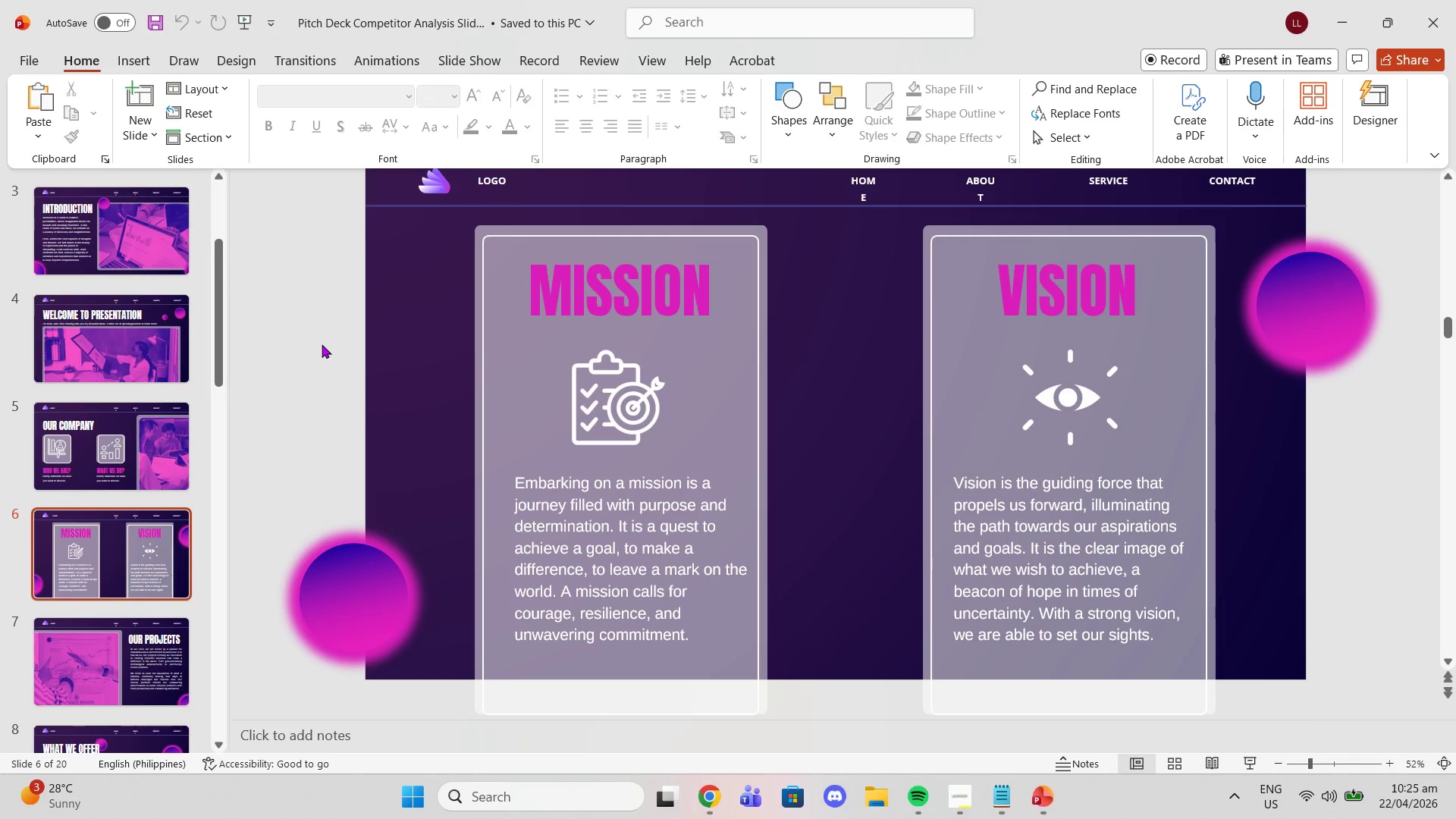 
scroll: coordinate [322, 344], scroll_direction: up, amount: 8.0
 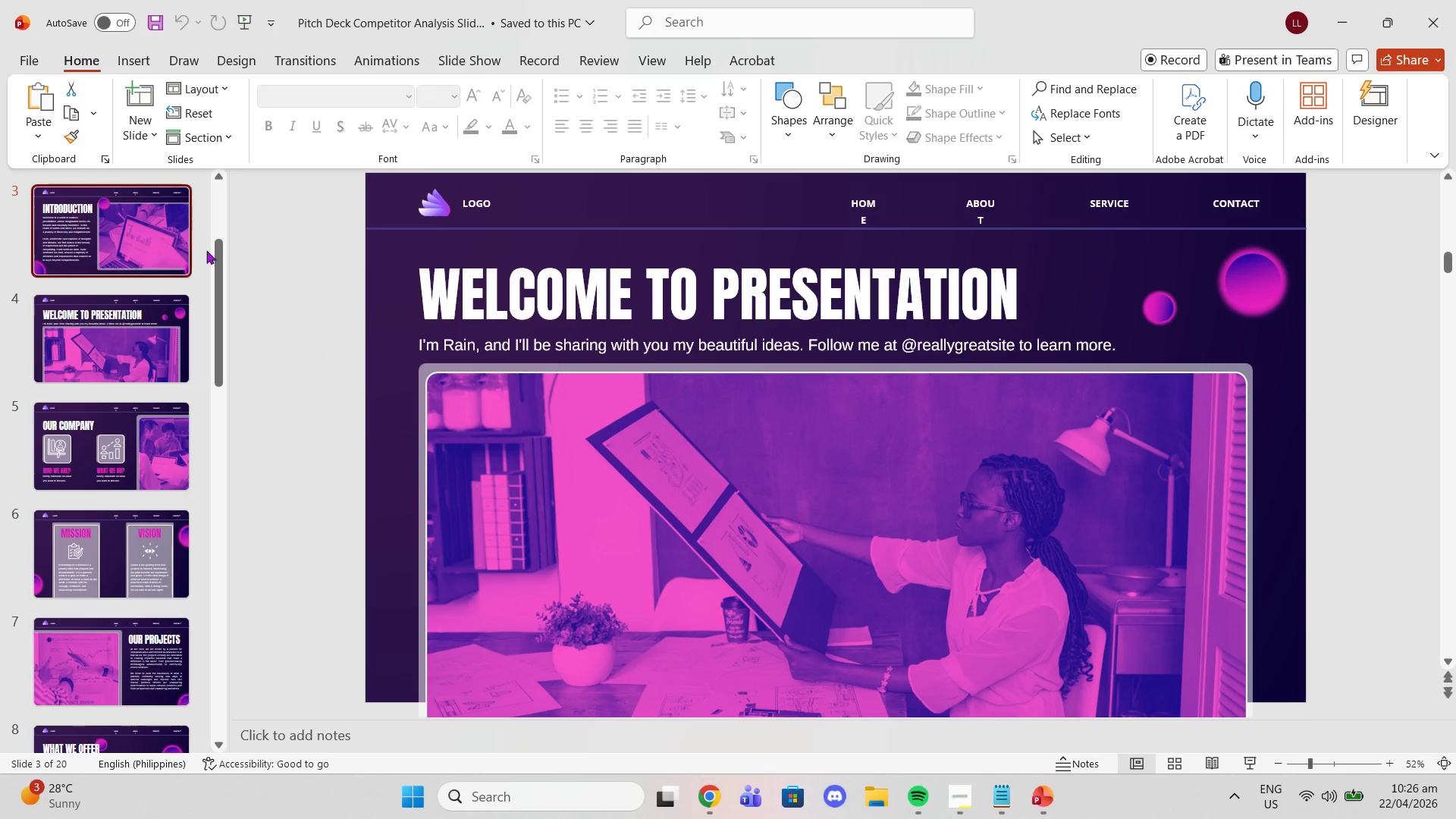 
left_click_drag(start_coordinate=[190, 251], to_coordinate=[194, 251])
 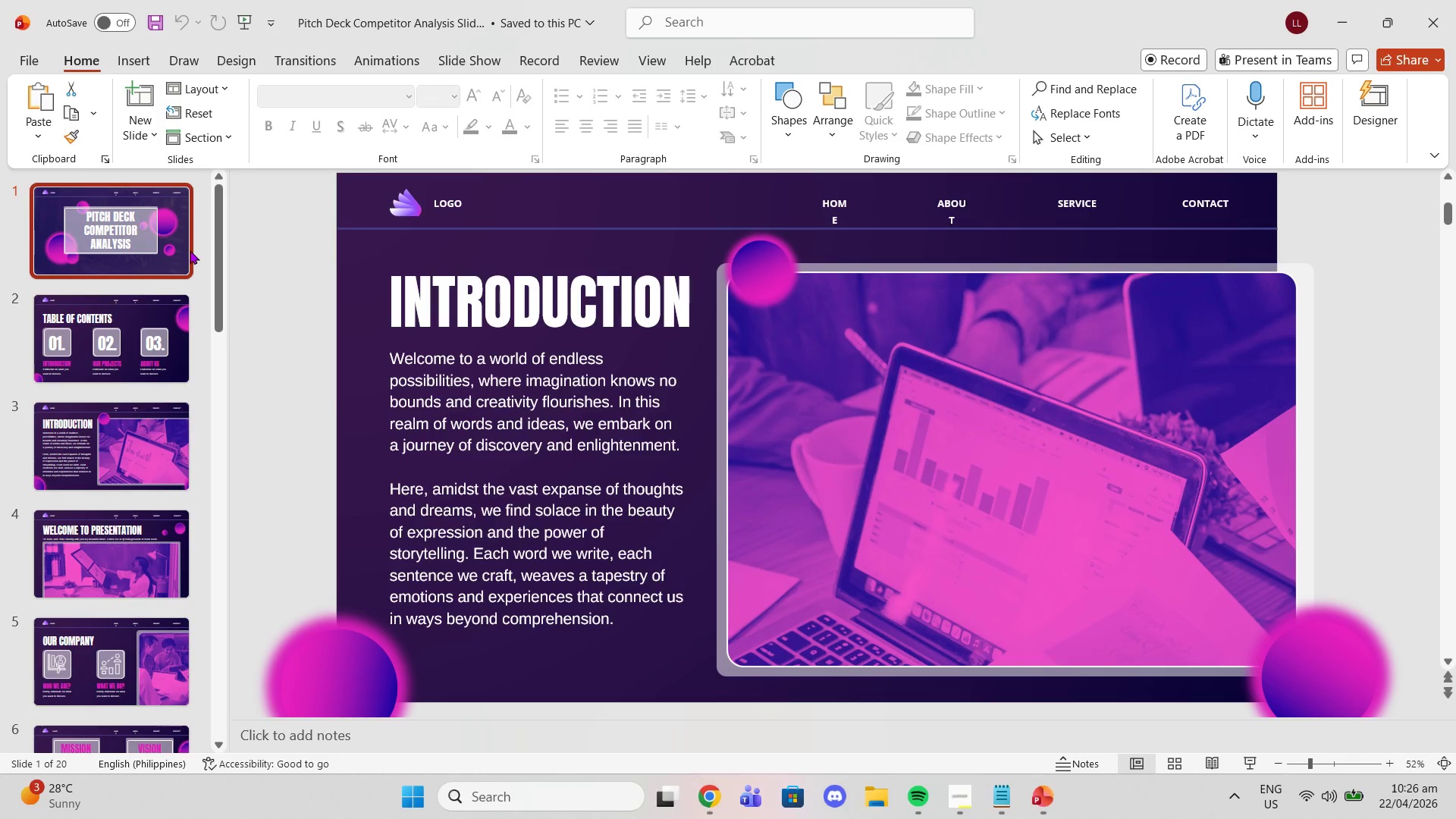 
scroll: coordinate [211, 267], scroll_direction: up, amount: 8.0
 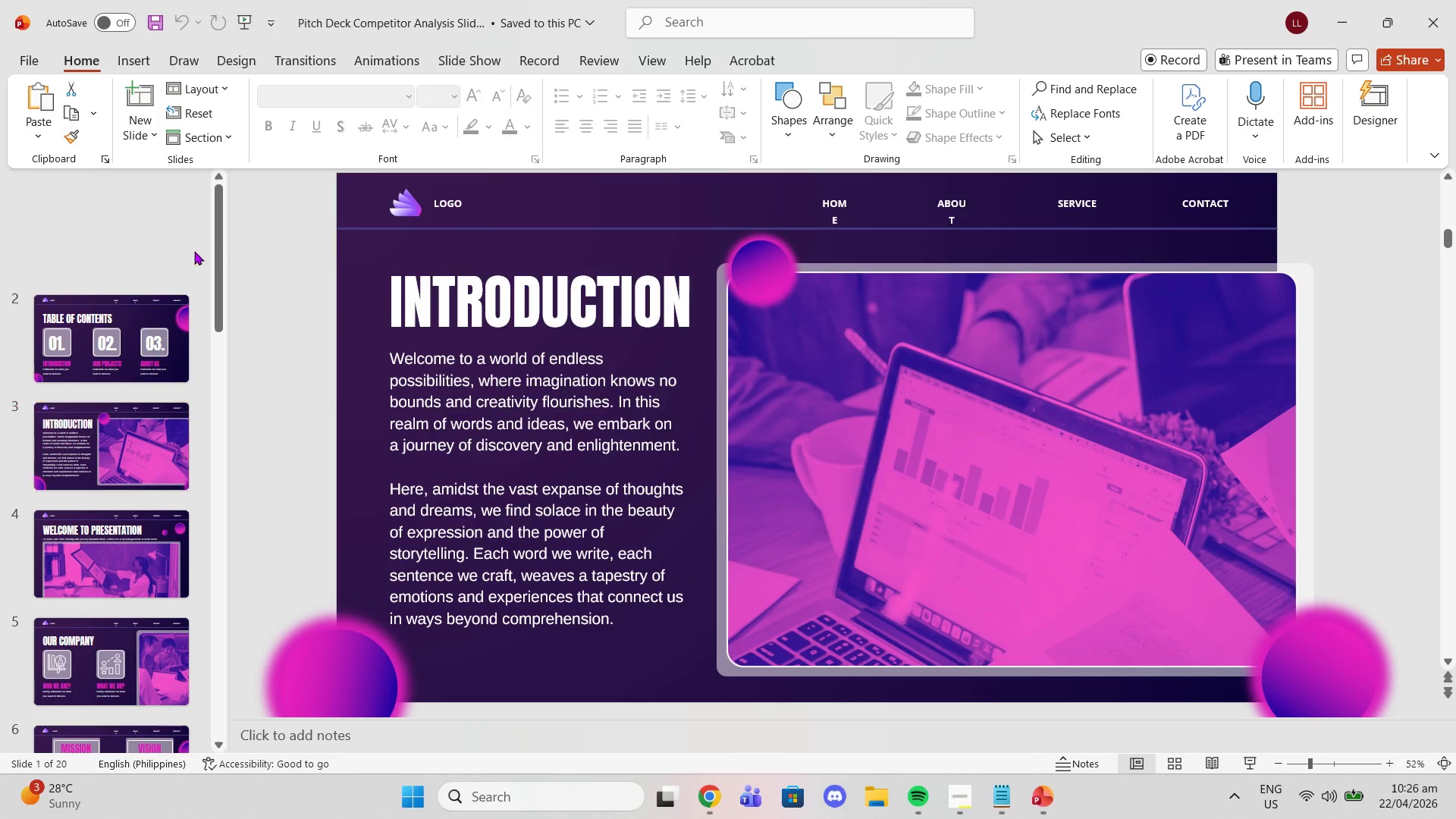 
left_click([190, 250])
 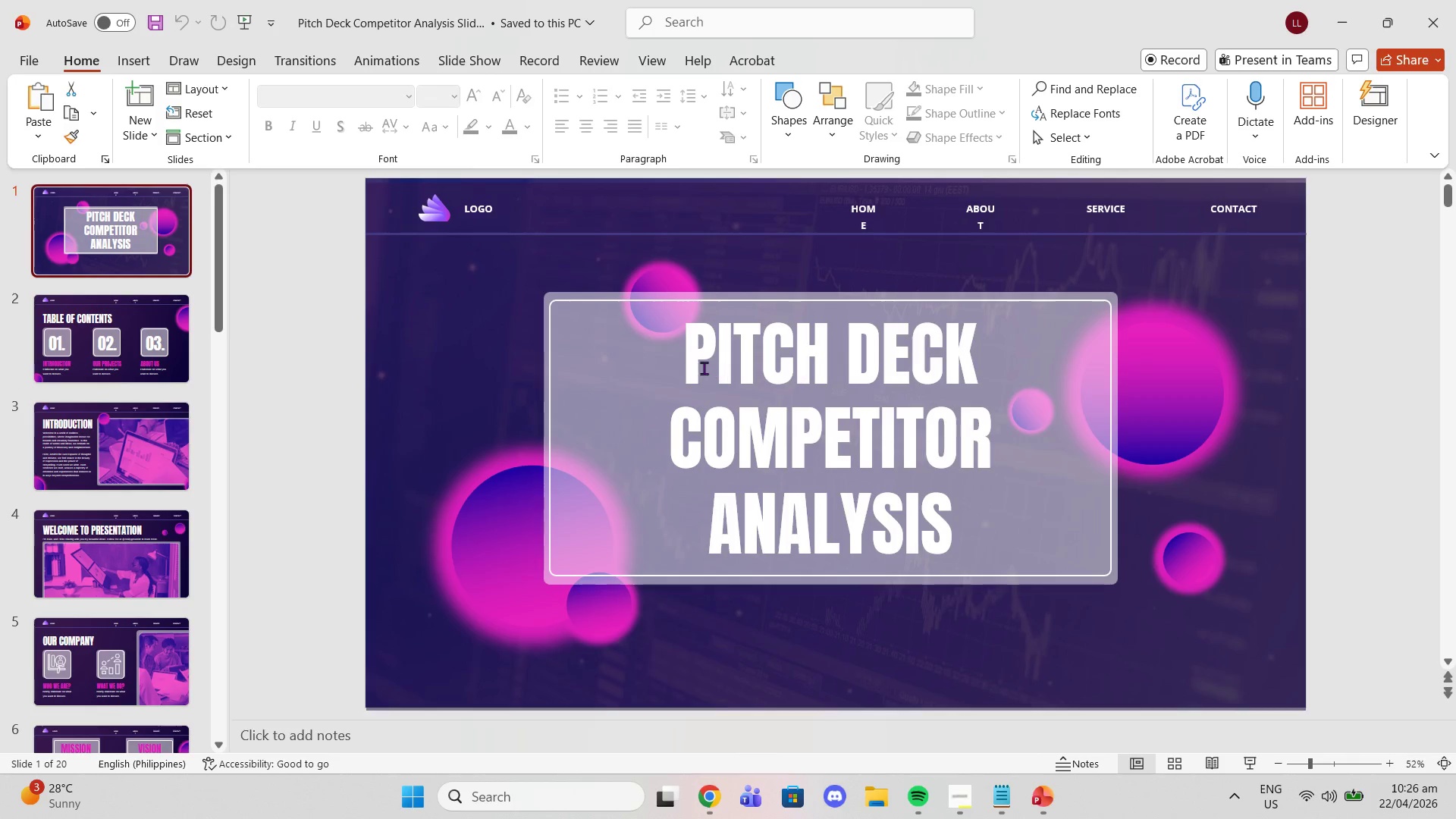 
left_click([681, 361])
 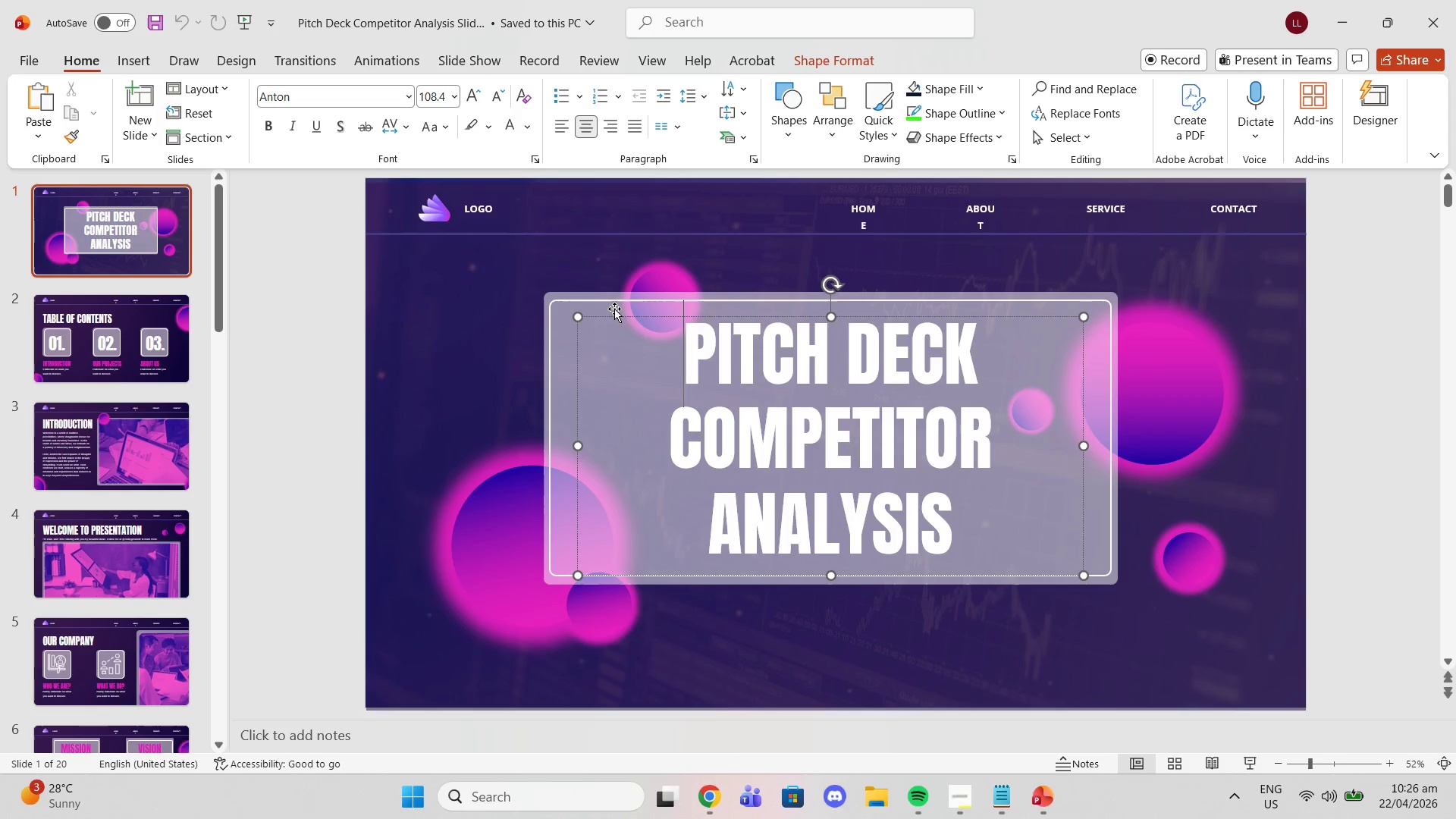 
left_click([612, 304])
 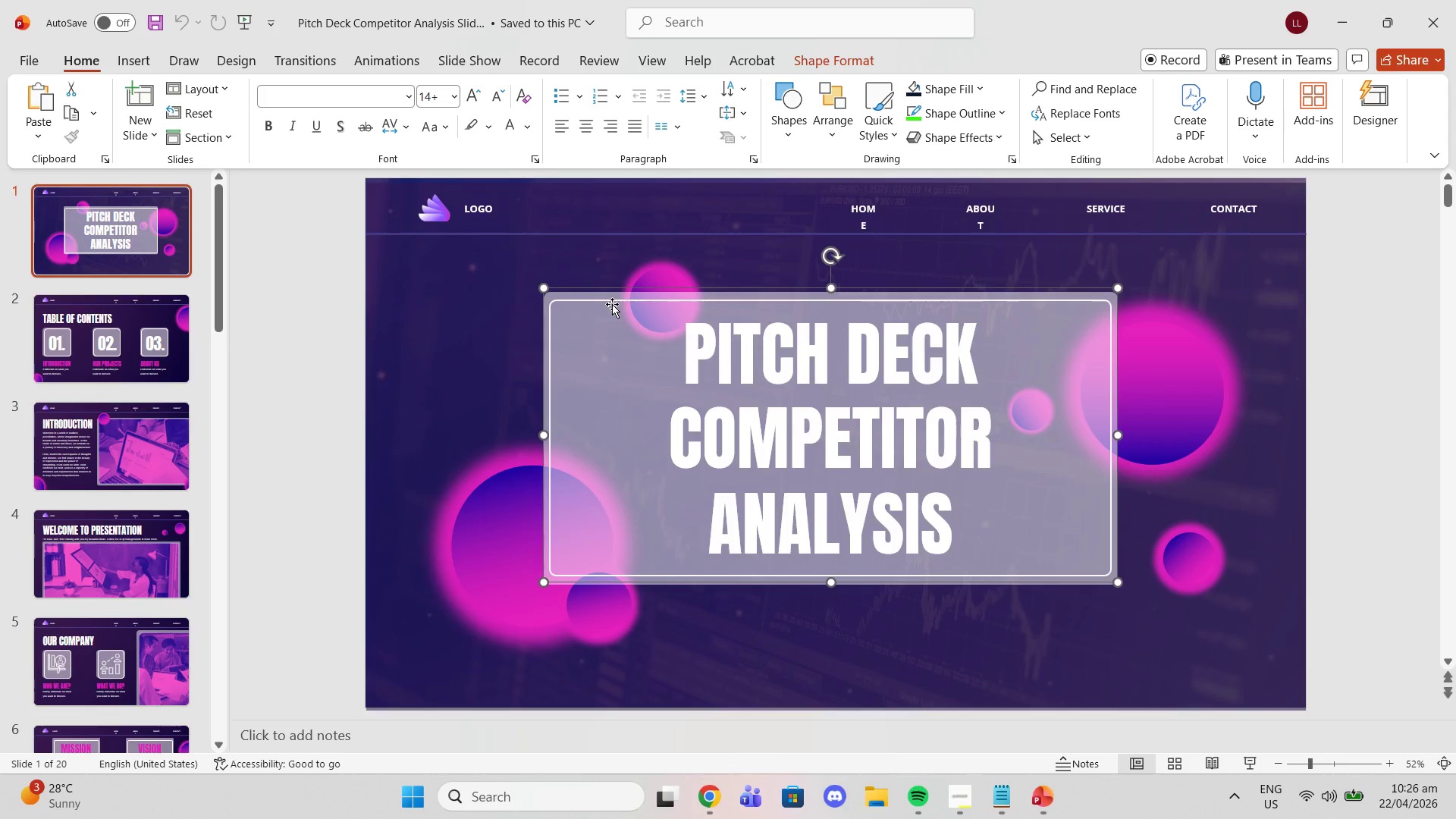 
left_click_drag(start_coordinate=[612, 304], to_coordinate=[541, 319])
 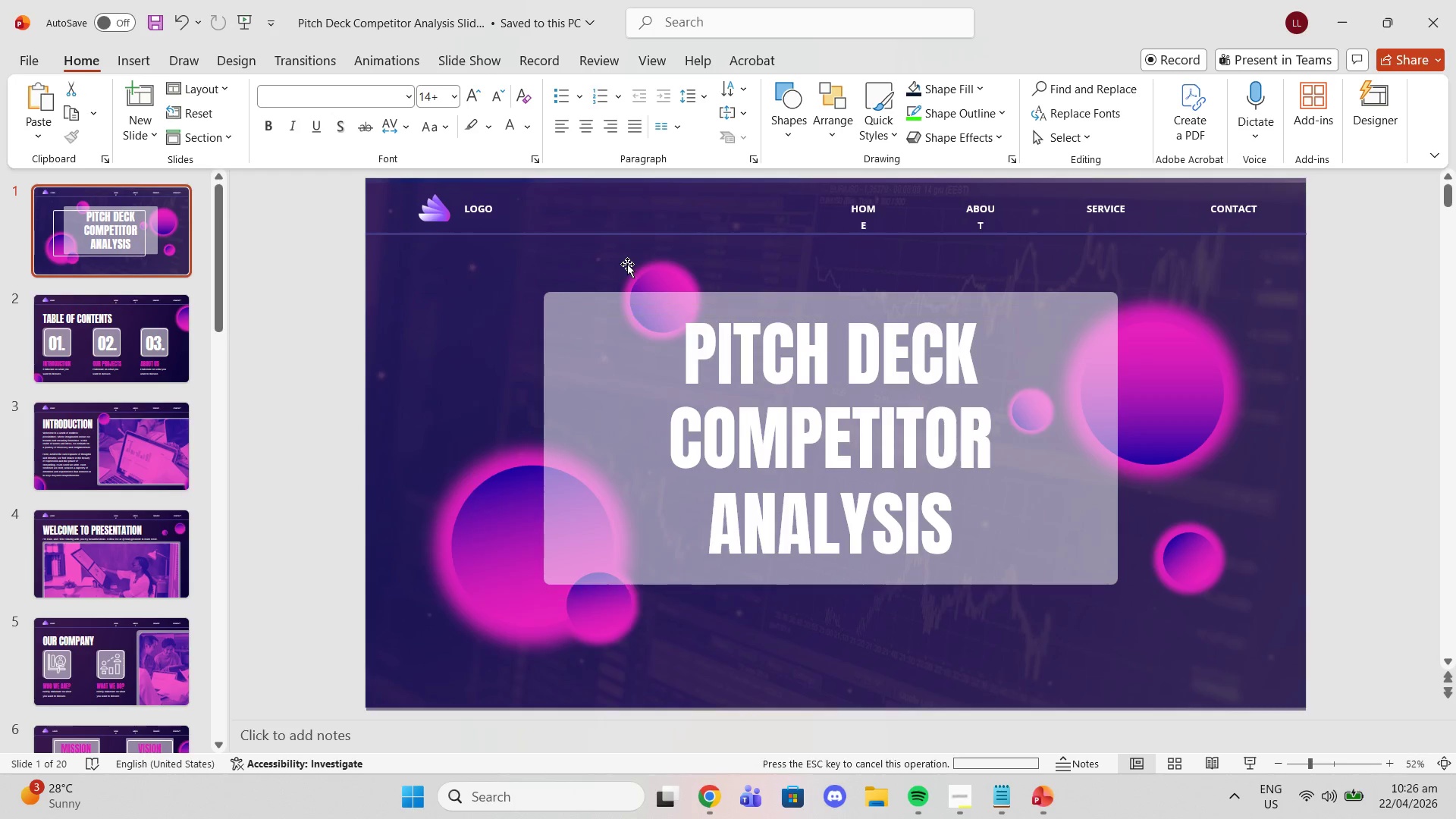 
key(Delete)
 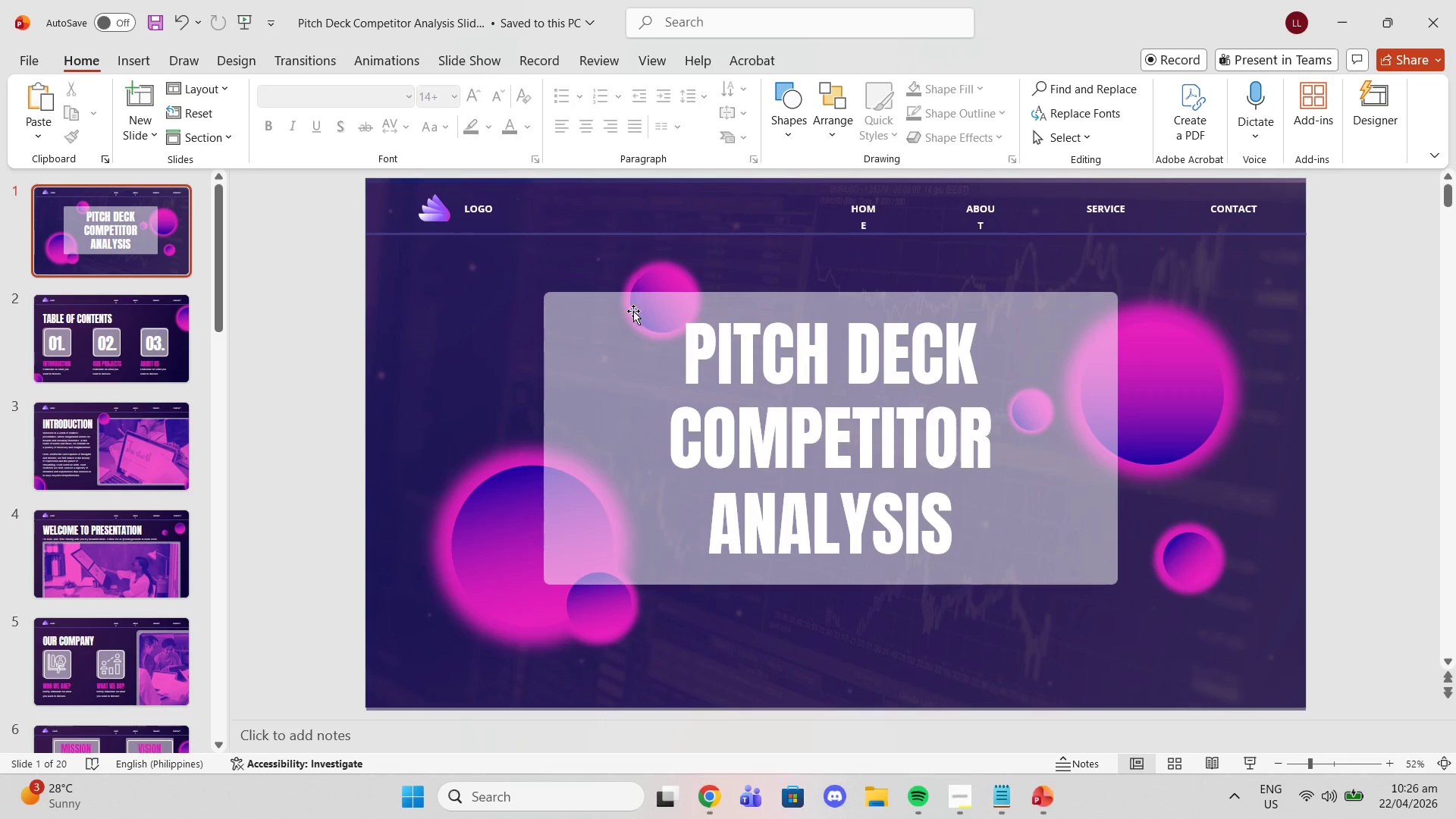 
left_click([633, 311])
 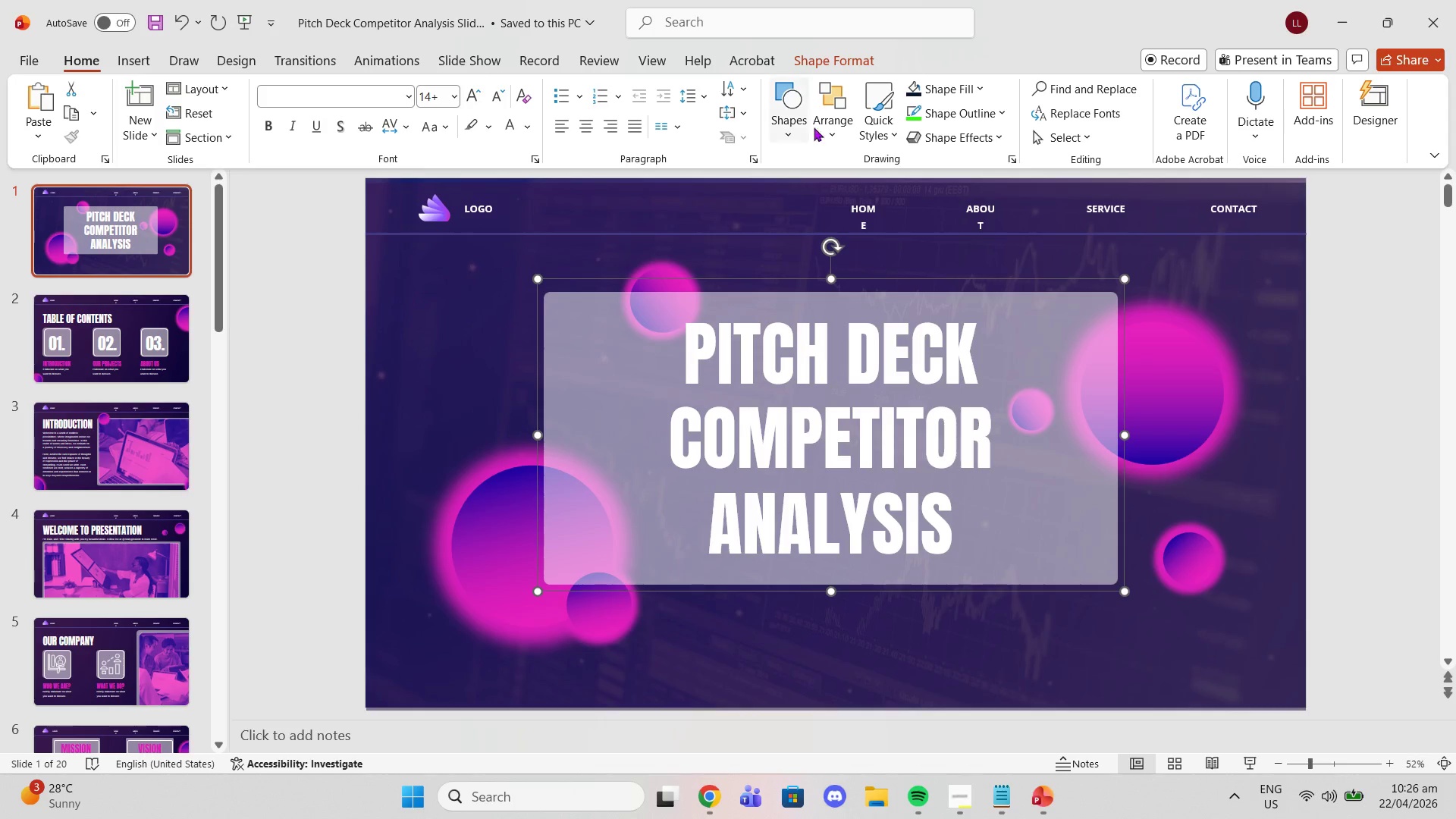 
left_click([865, 66])
 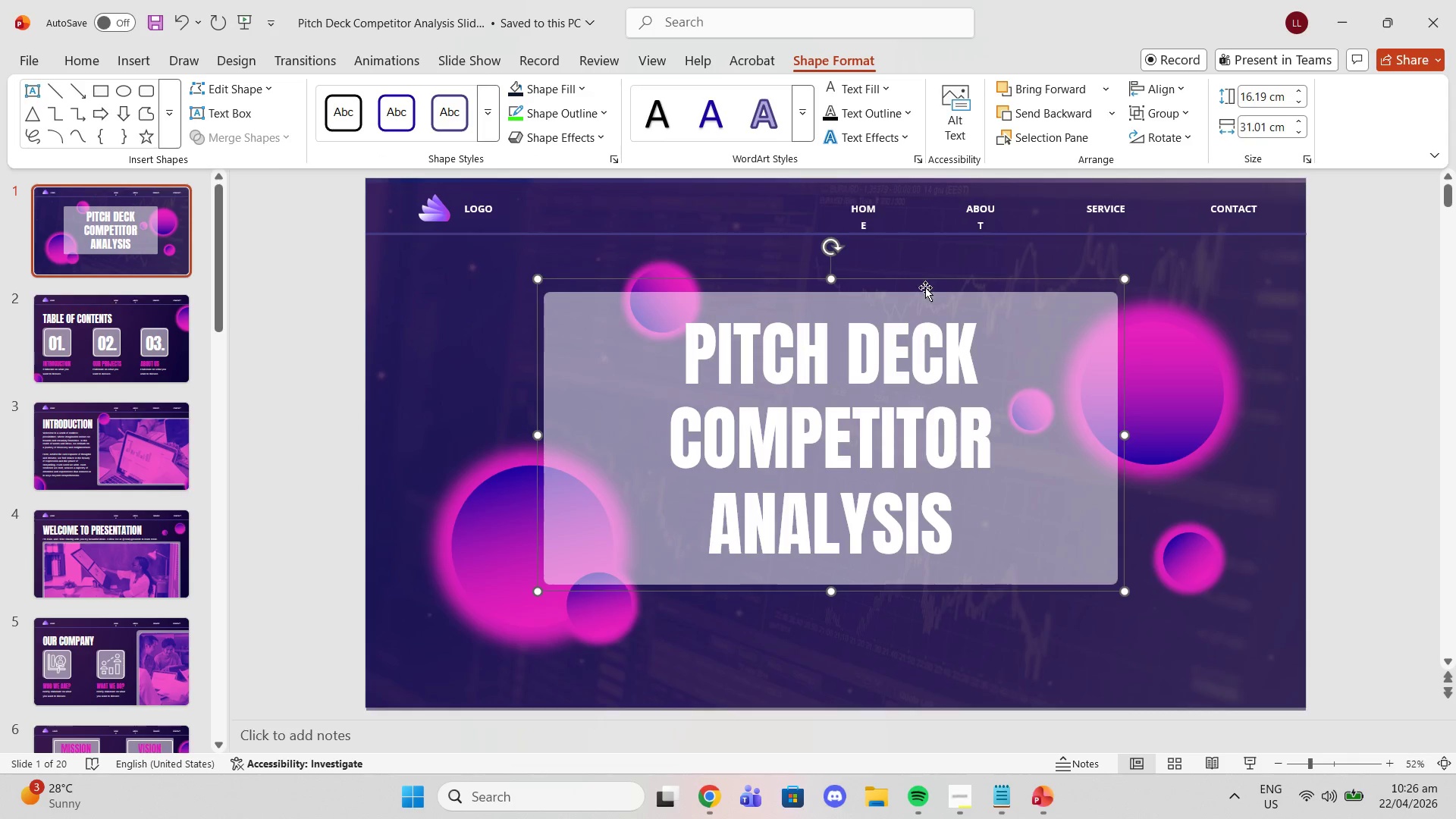 
key(Control+C)
 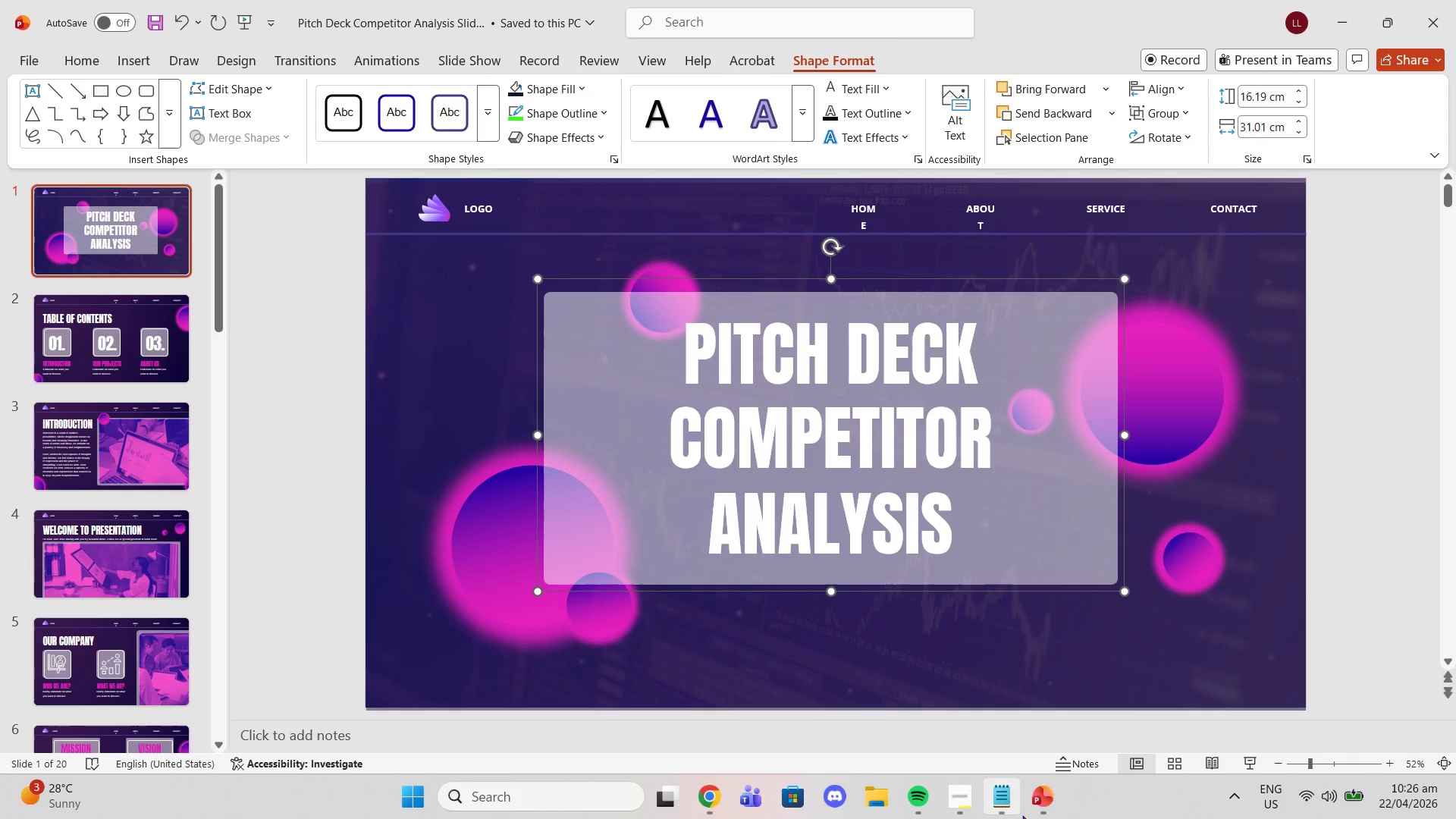 
left_click([1040, 812])
 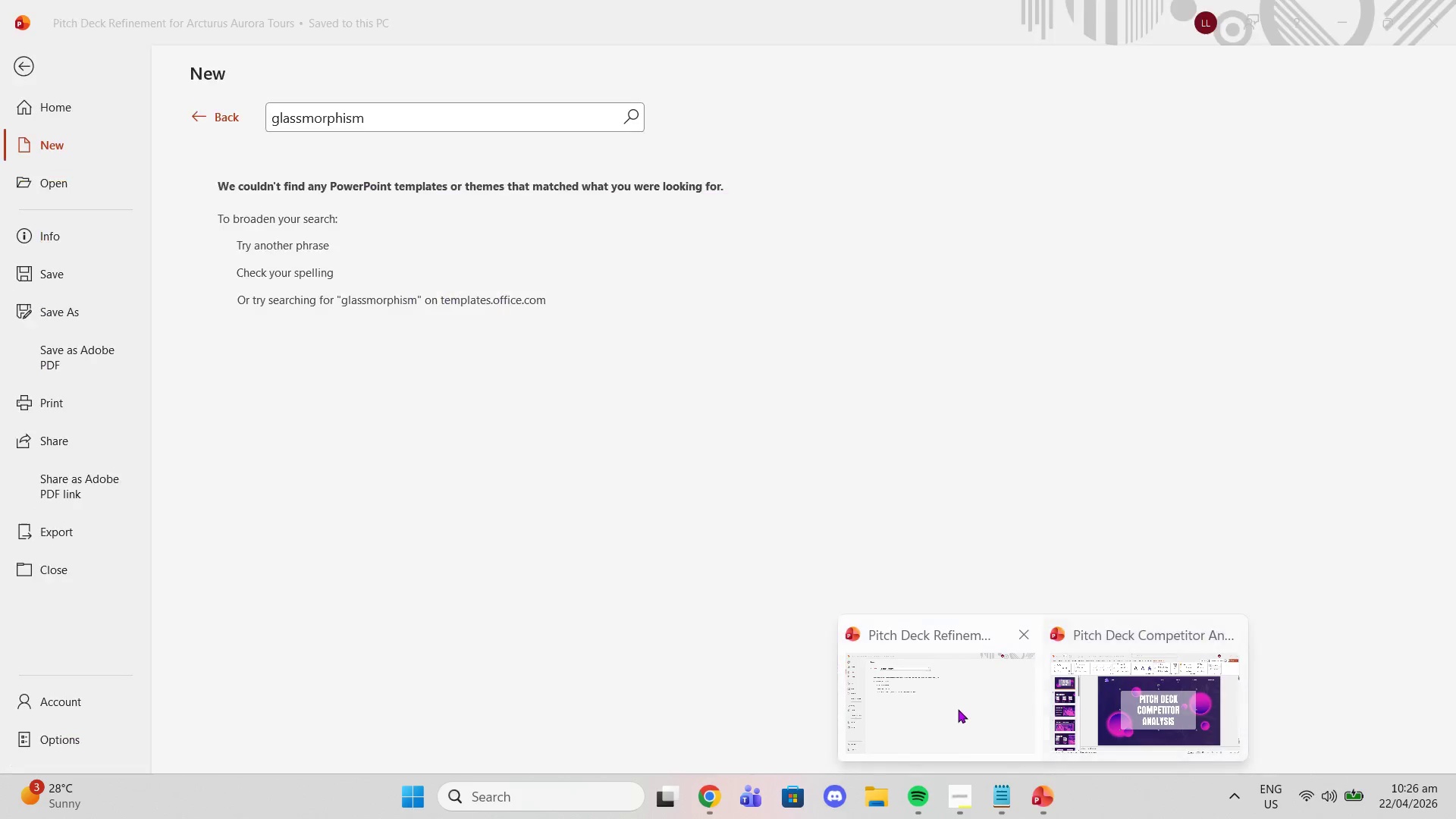 
left_click([958, 709])
 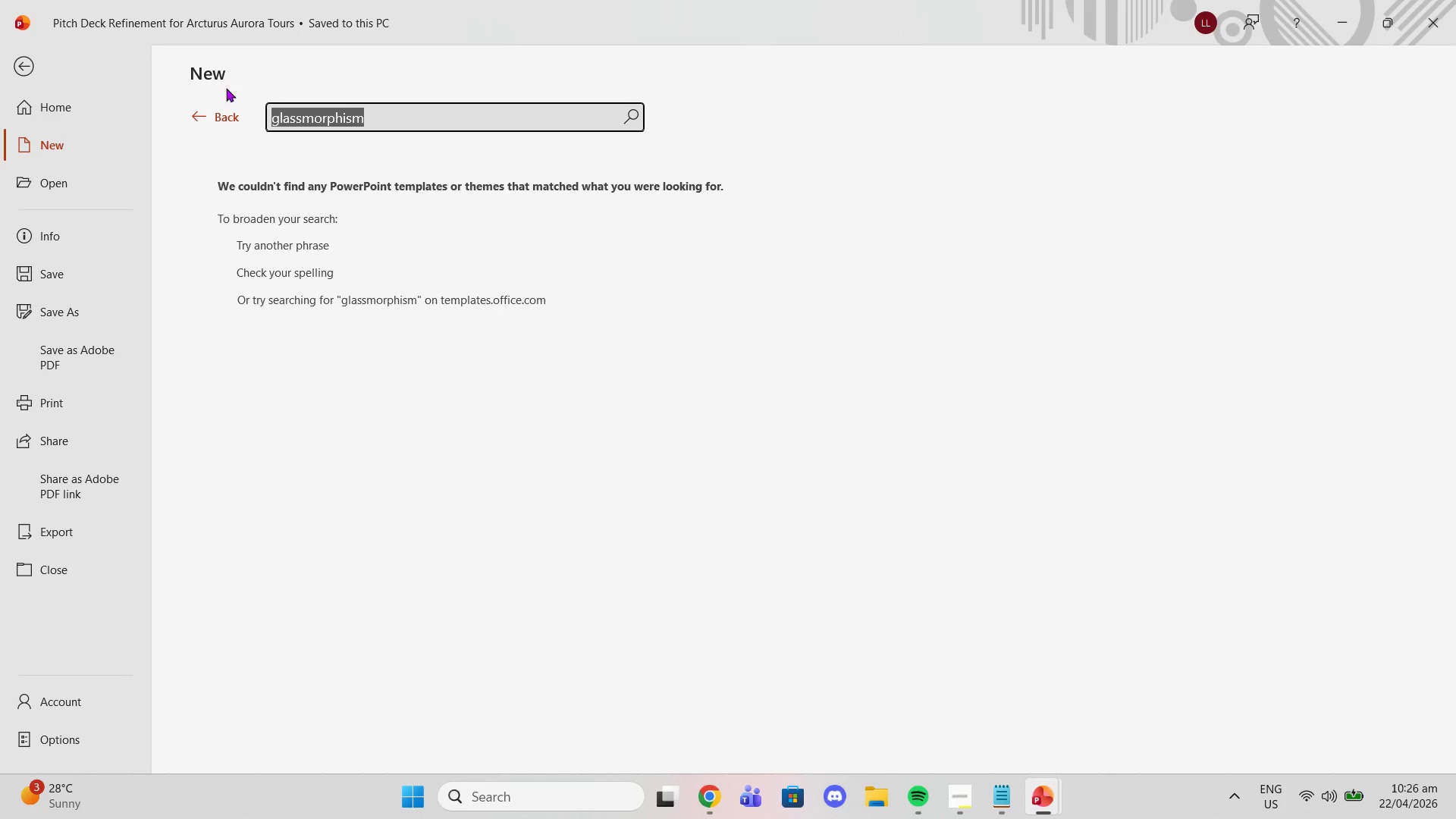 
left_click([202, 110])
 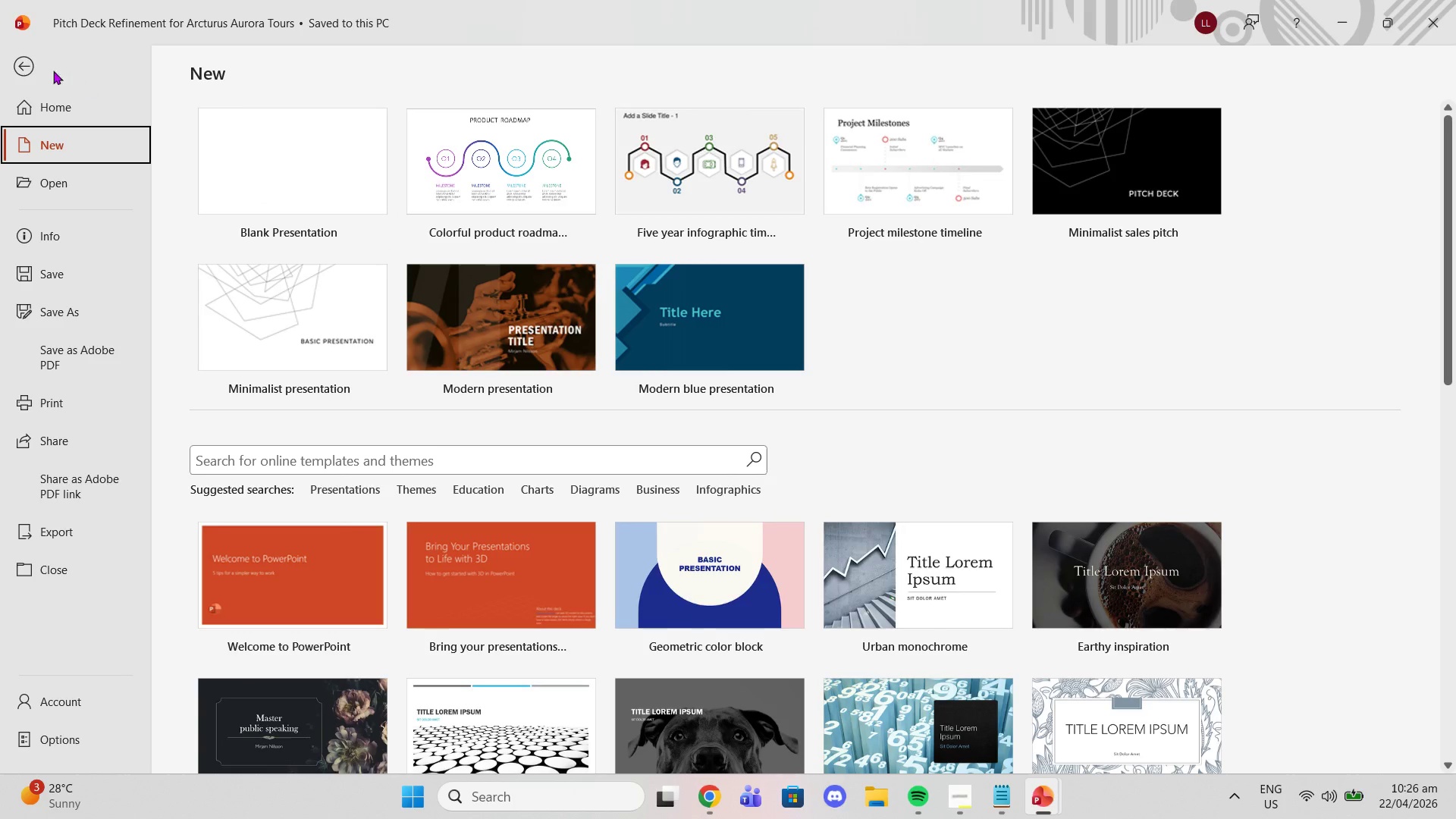 
left_click([29, 58])
 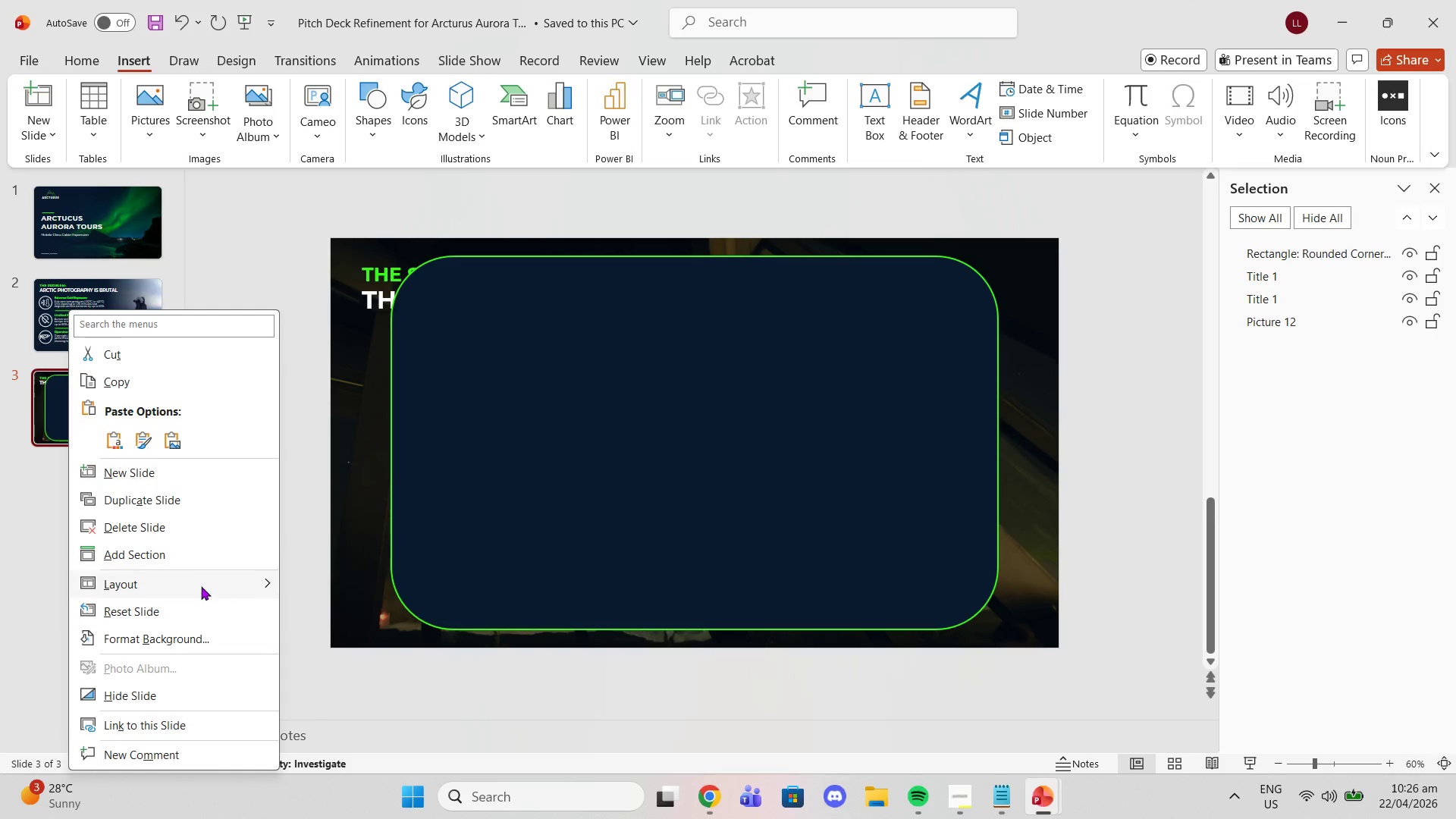 
left_click([162, 500])
 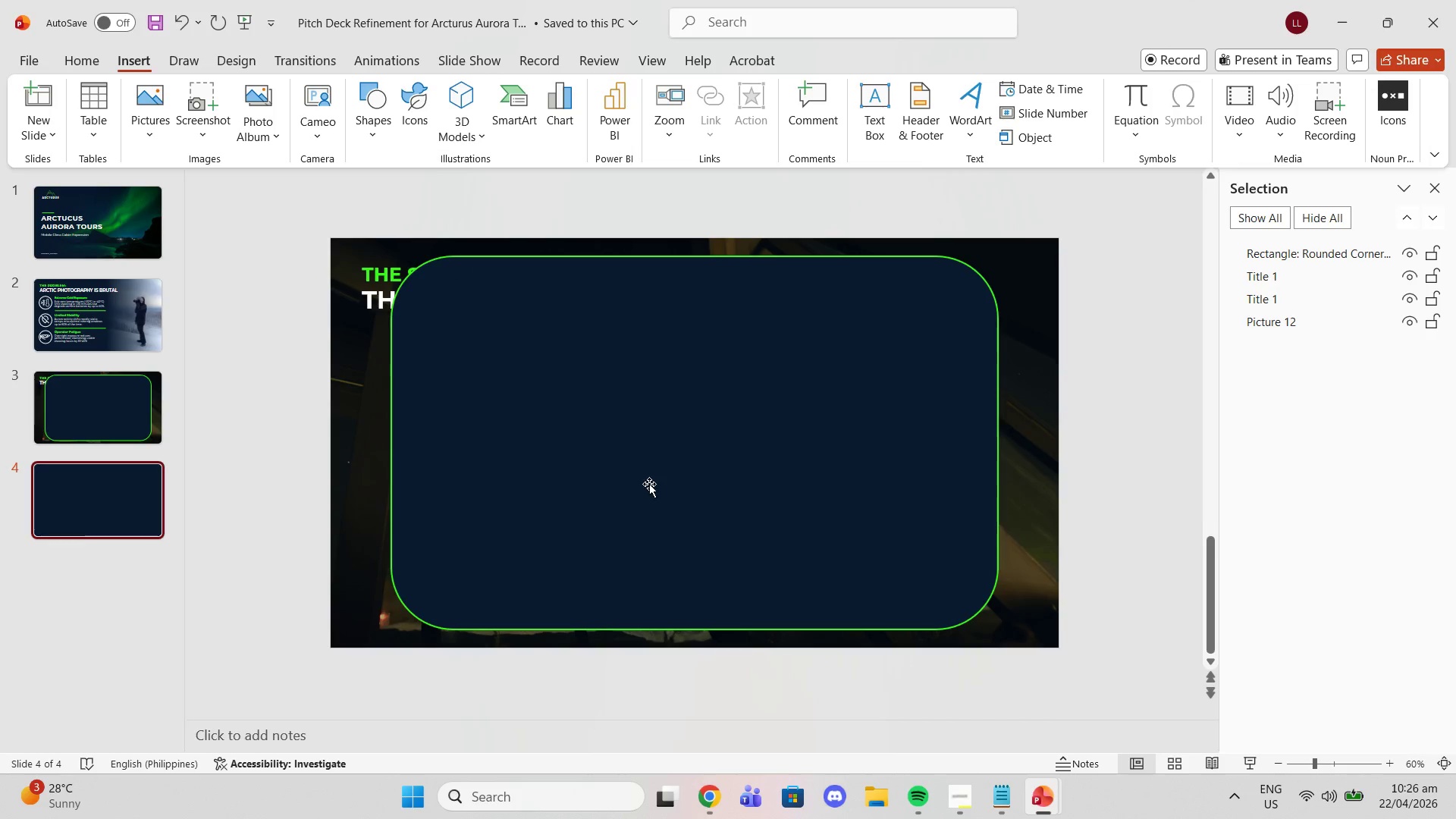 
left_click([651, 483])
 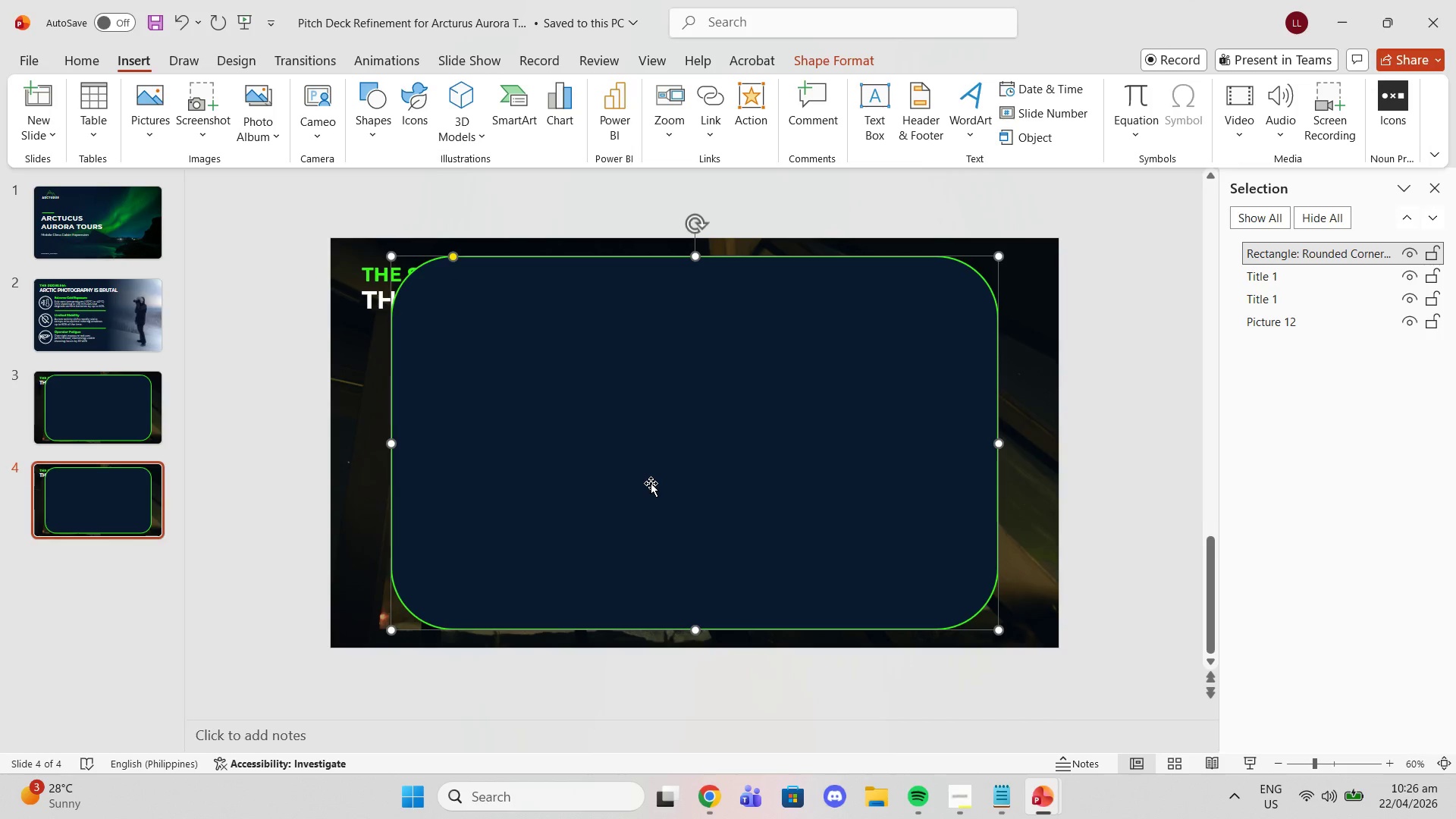 
key(Delete)
 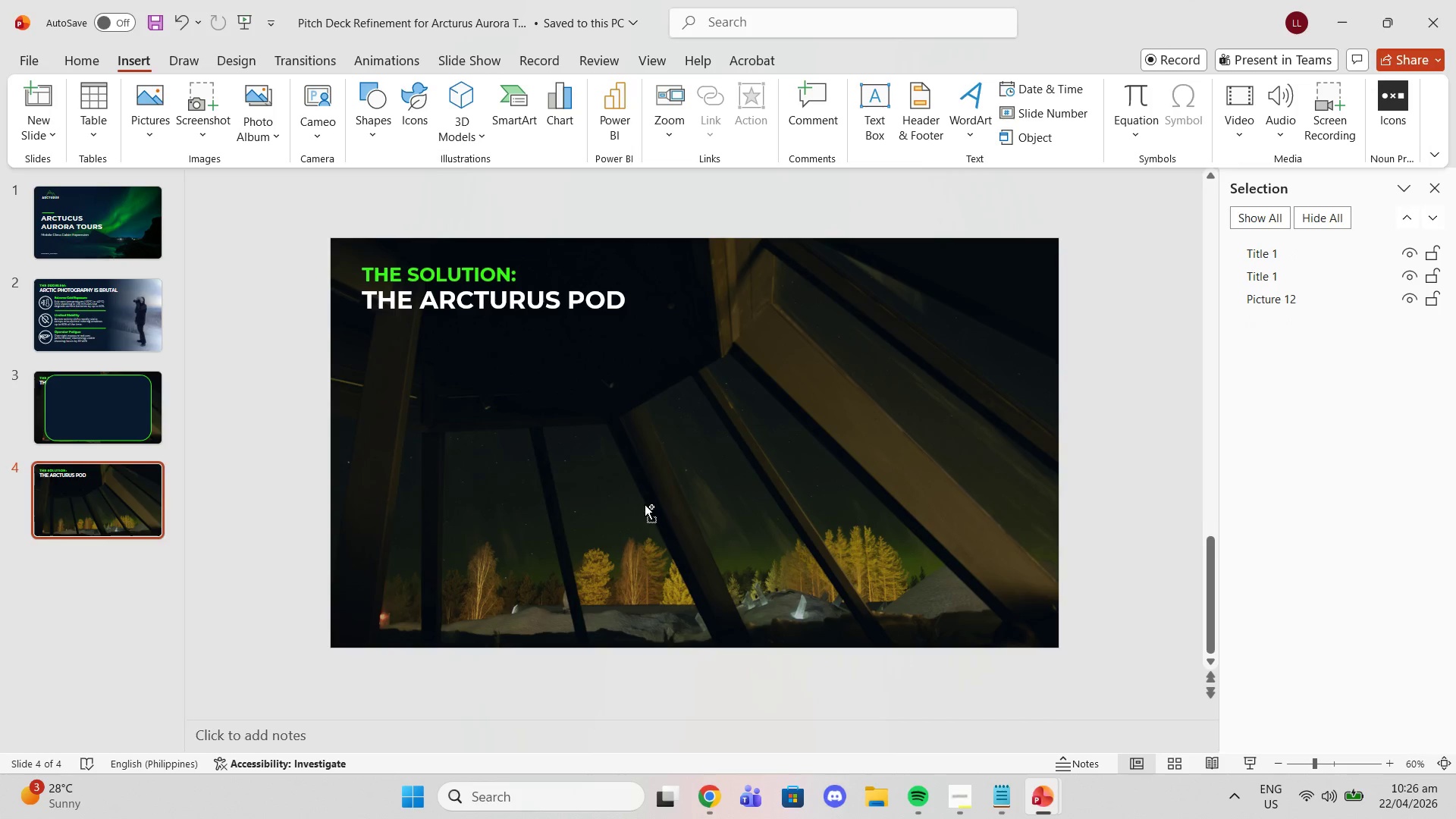 
key(Control+V)
 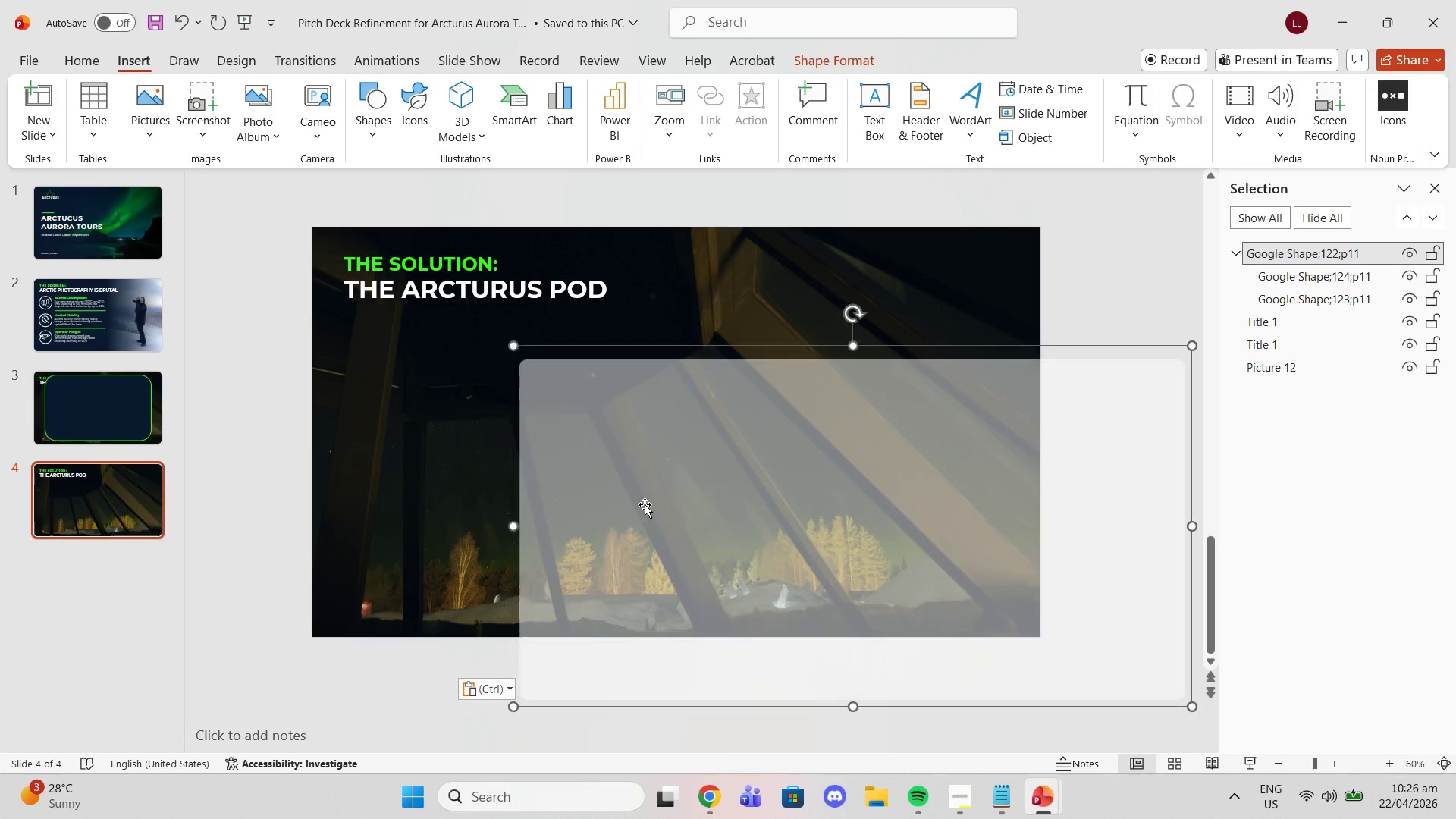 
key(Control+Shift+ShiftLeft)
 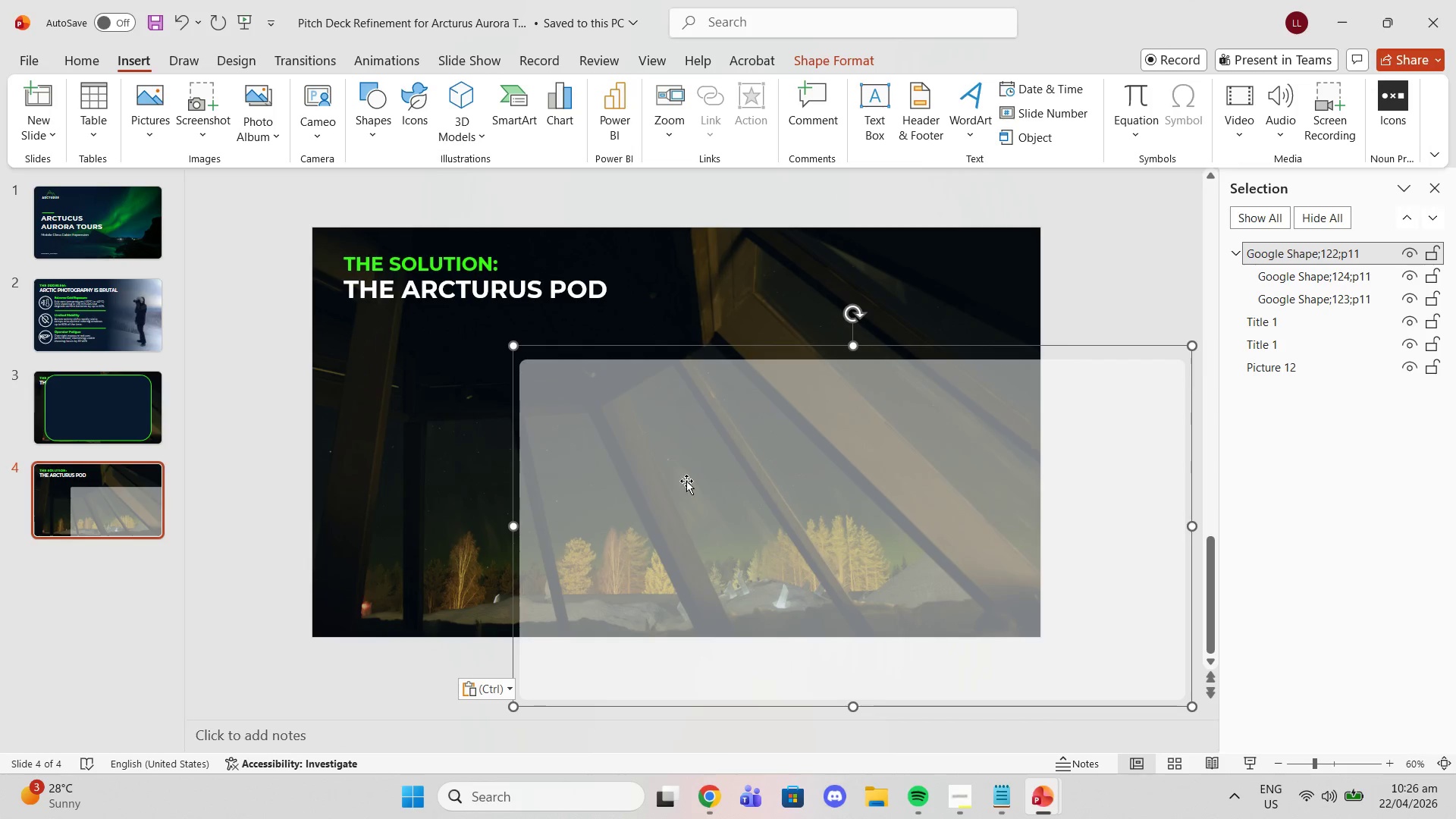 
left_click_drag(start_coordinate=[687, 481], to_coordinate=[511, 384])
 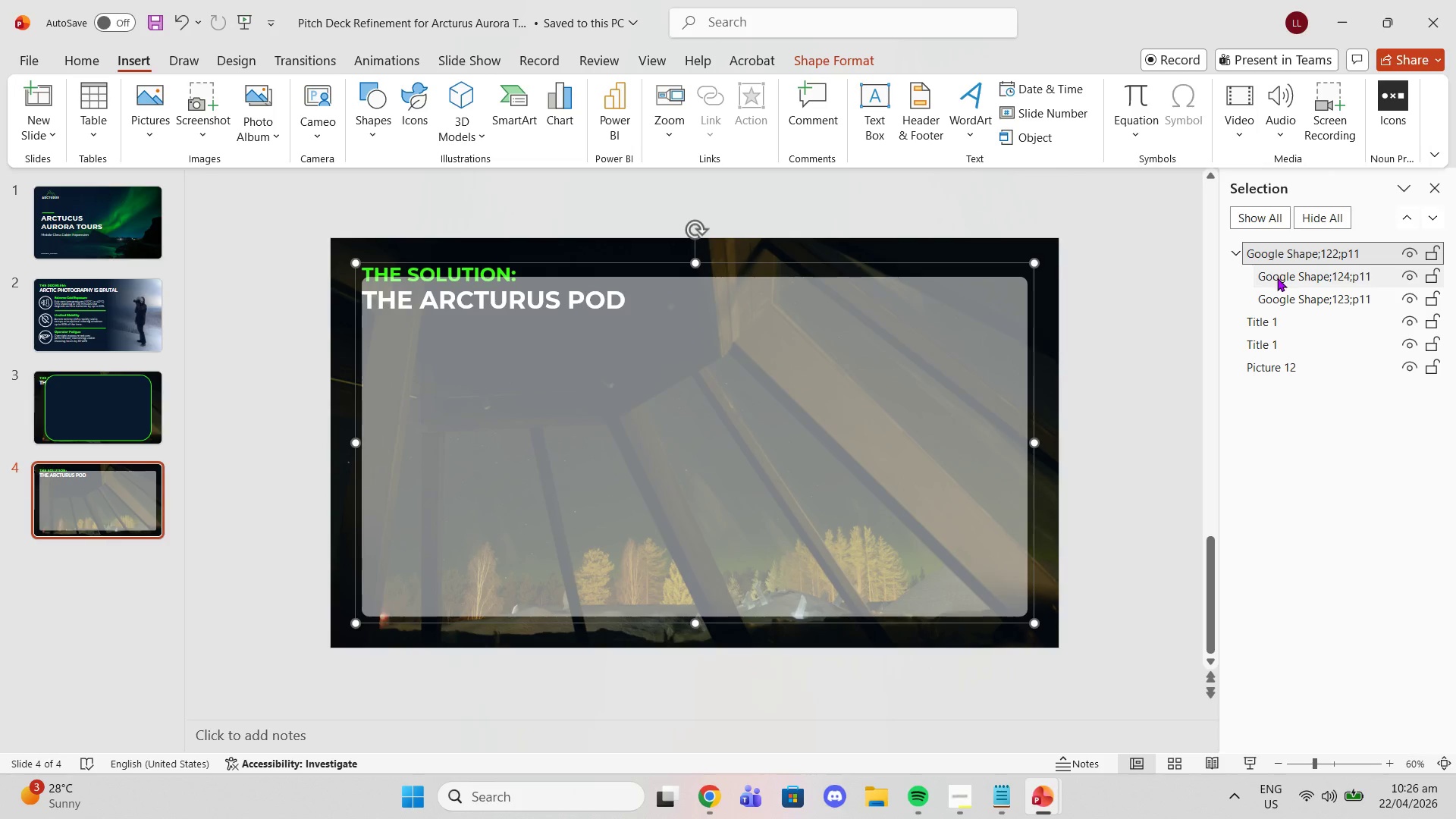 
left_click([1277, 278])
 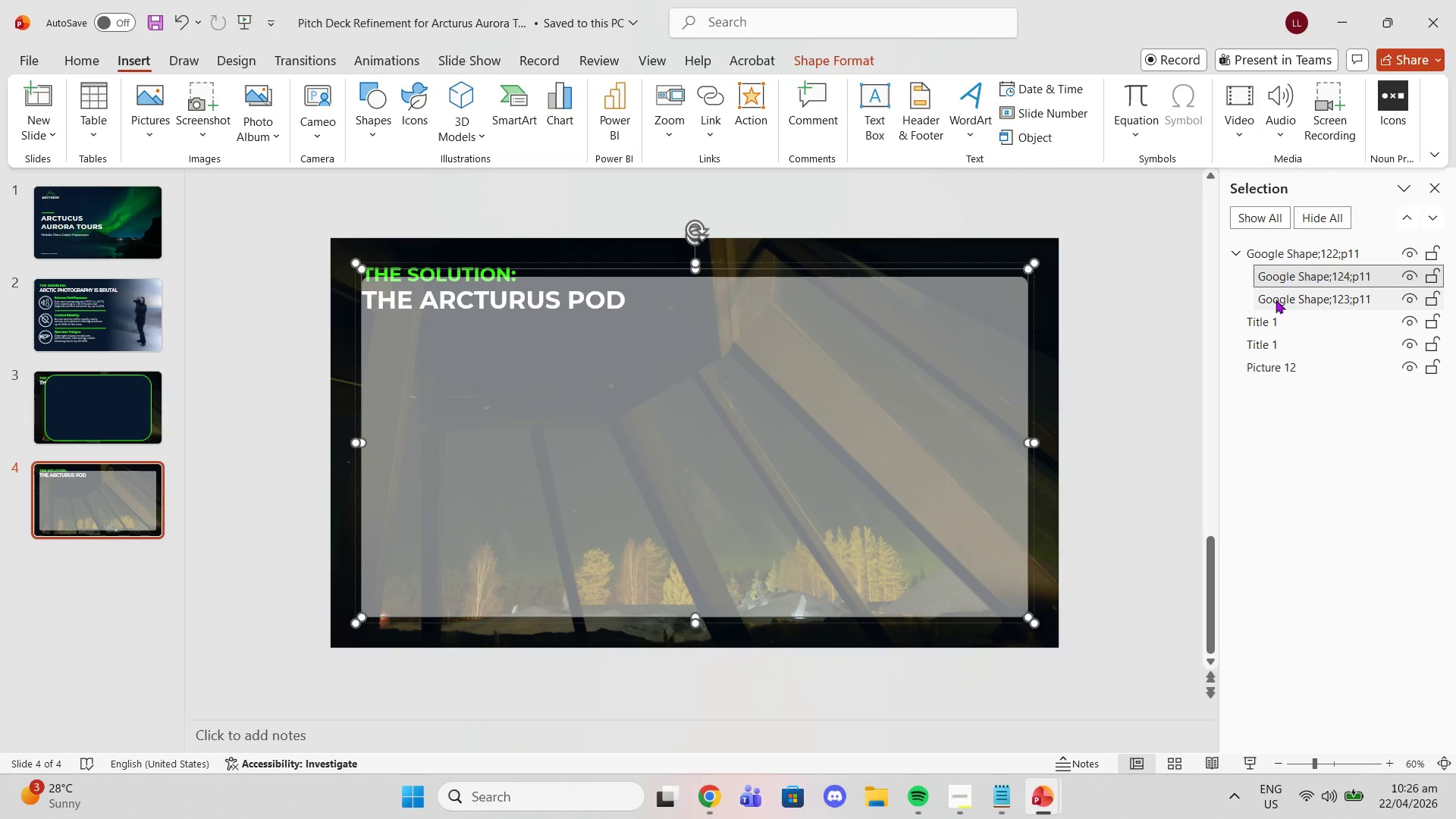 
left_click([1276, 300])
 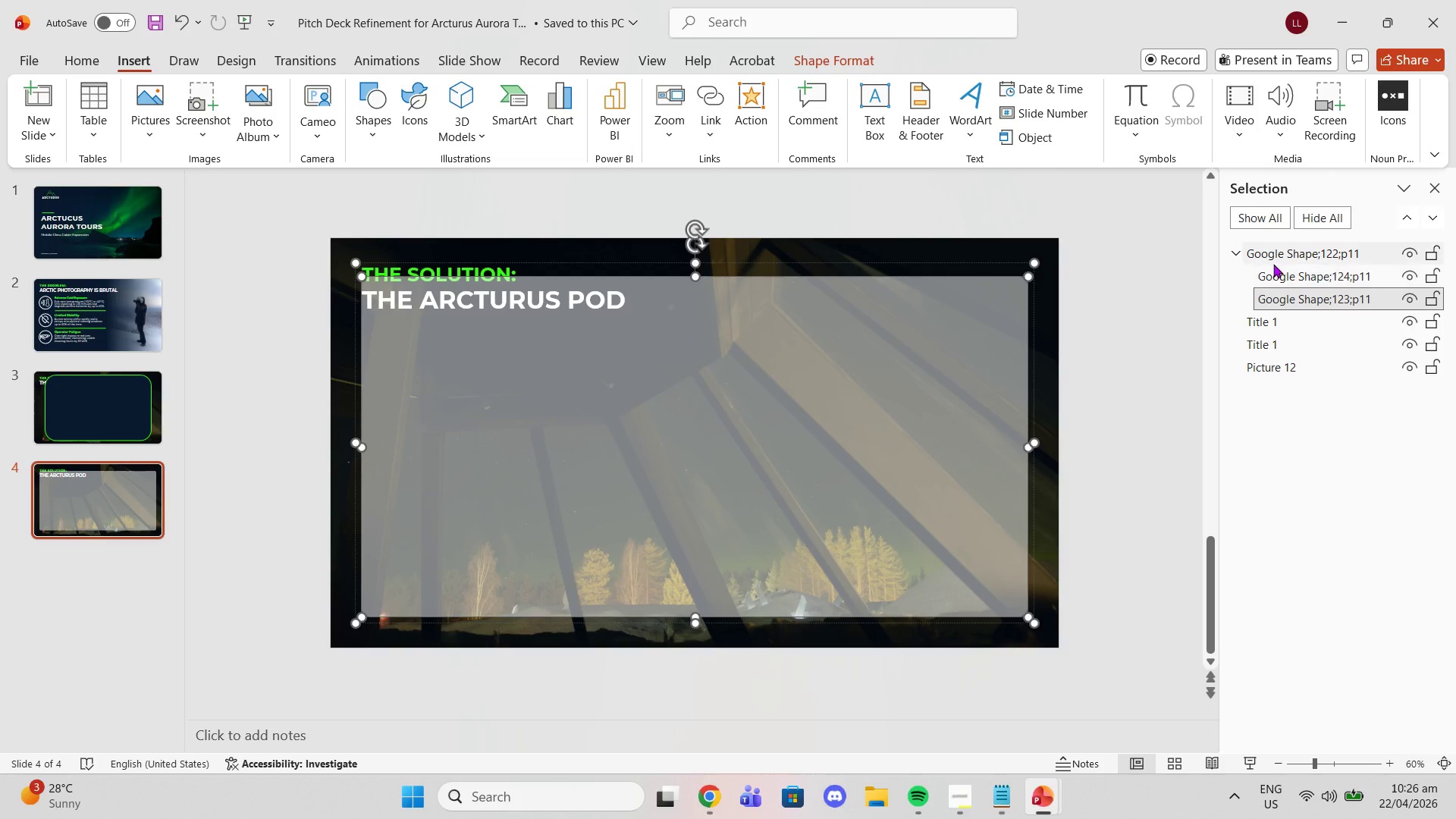 
left_click([1273, 264])
 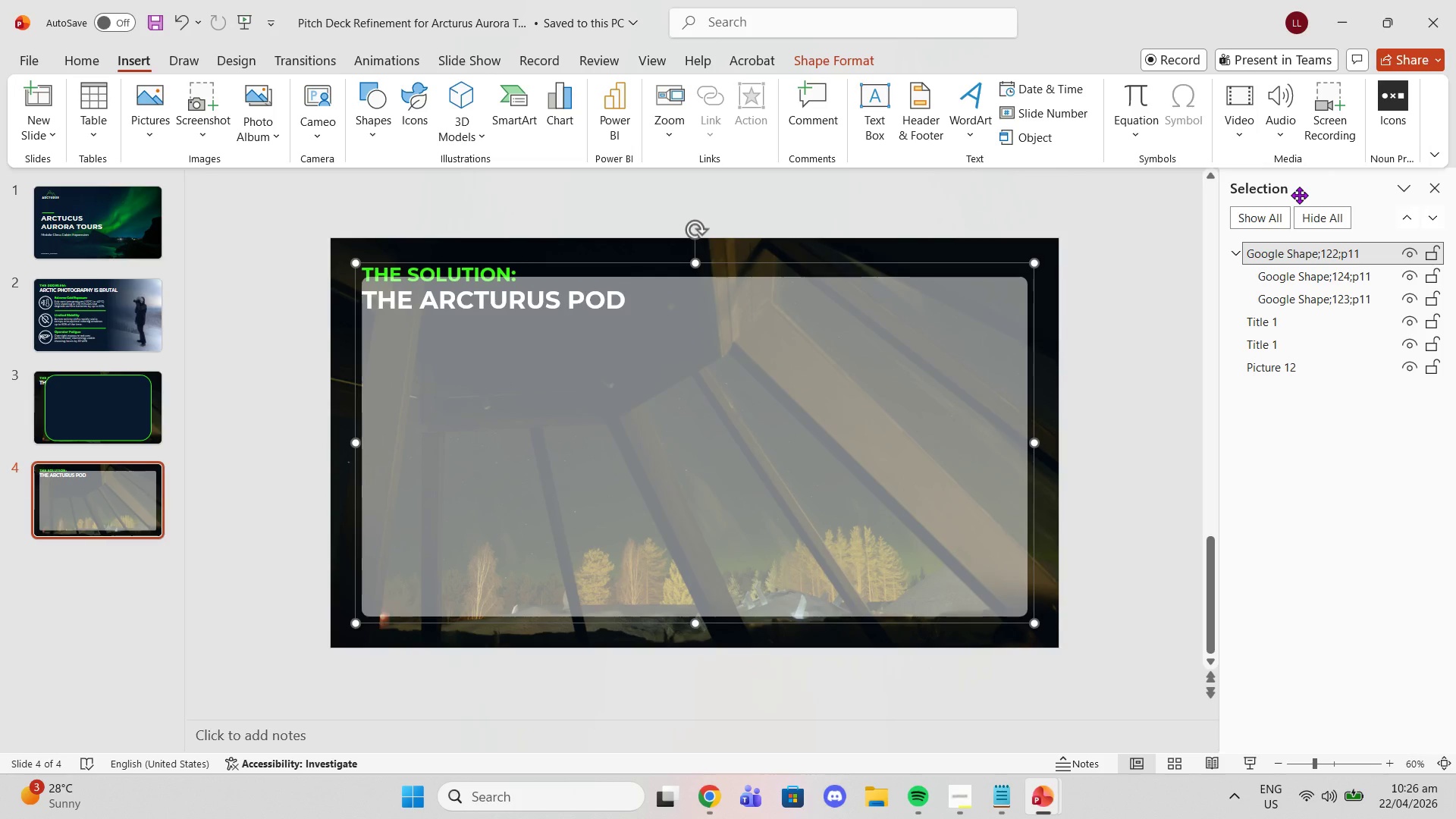 
key(Delete)
 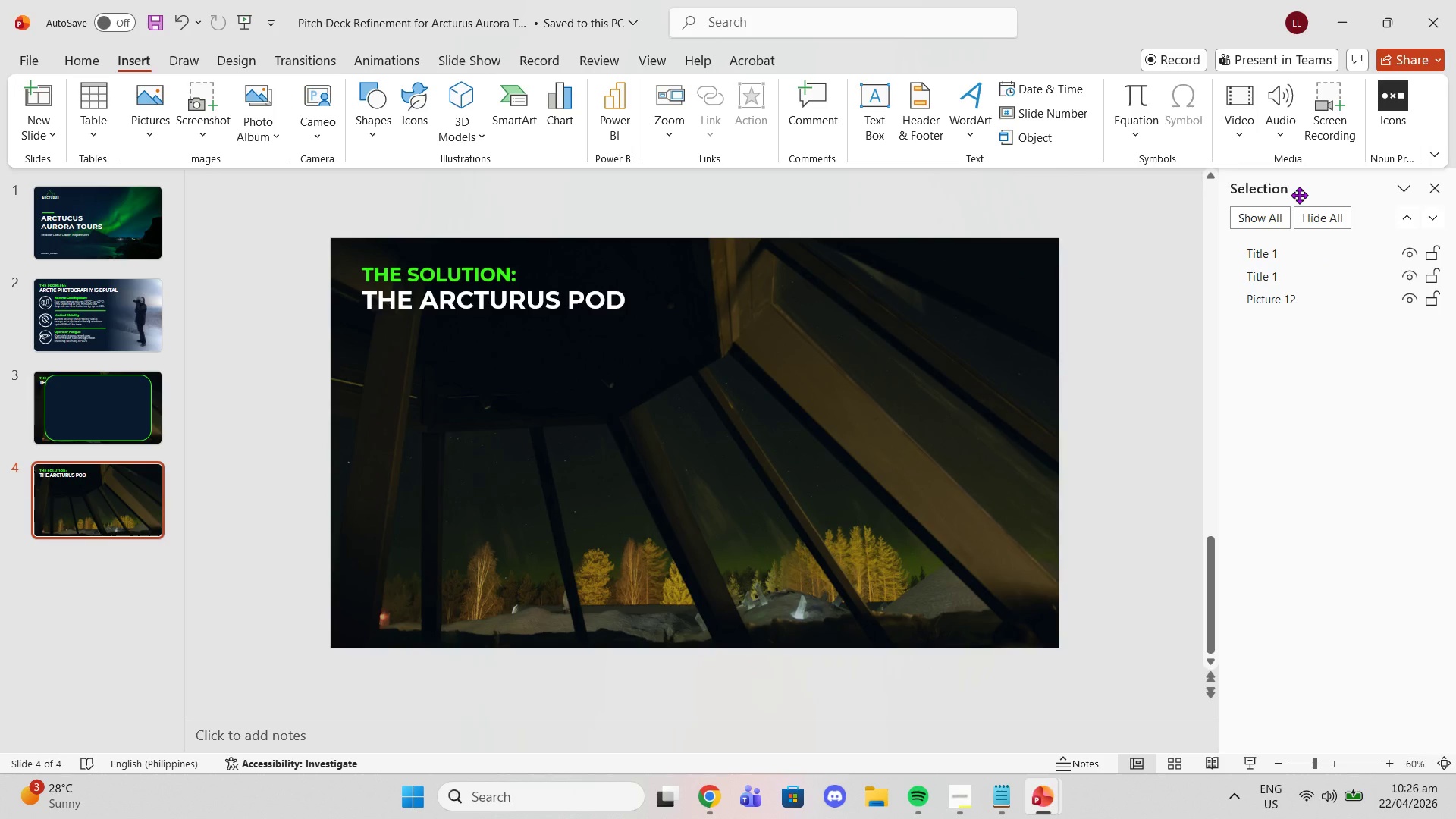 
key(Control+Z)
 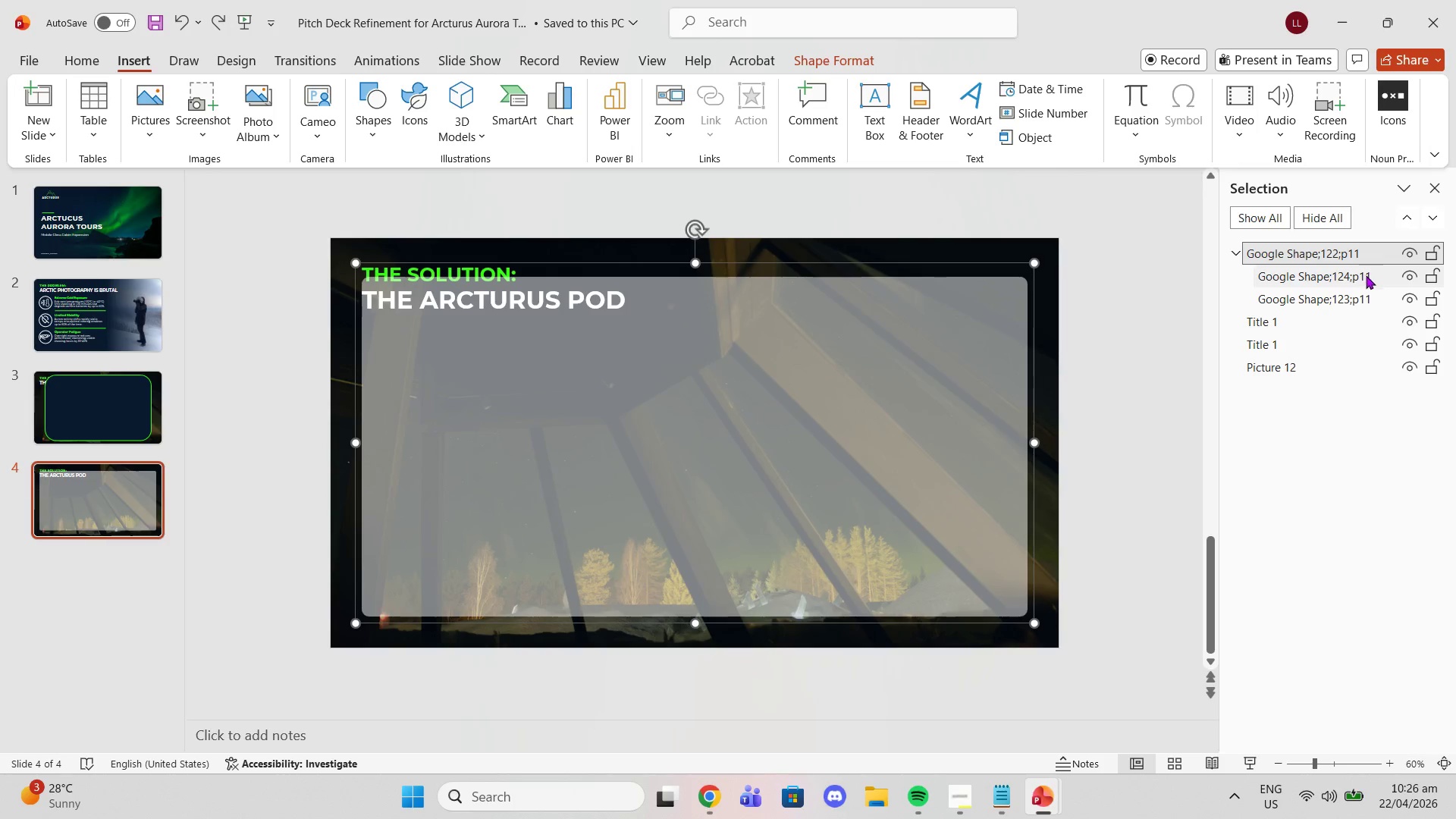 
left_click([1366, 275])
 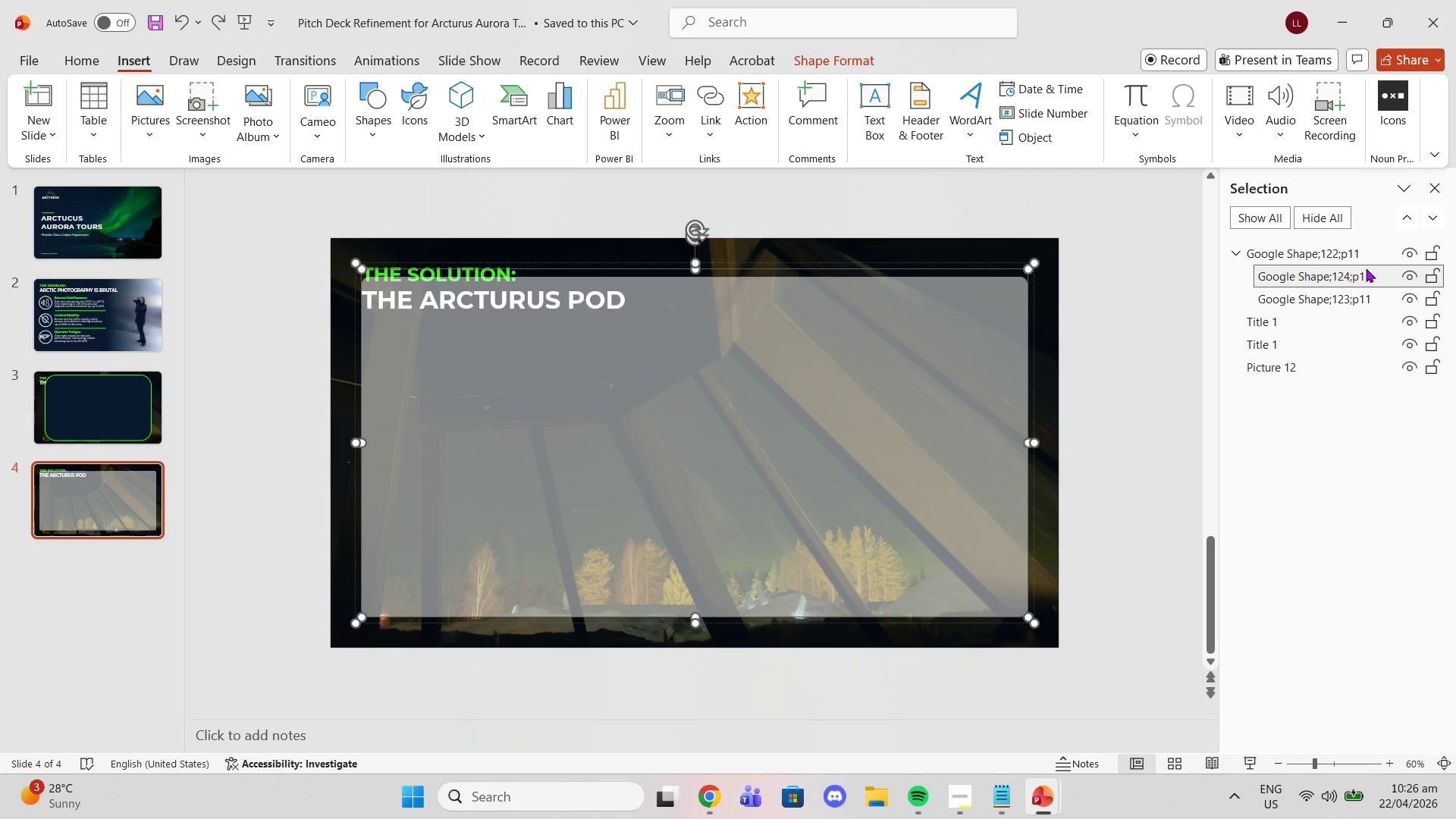 
key(Delete)
 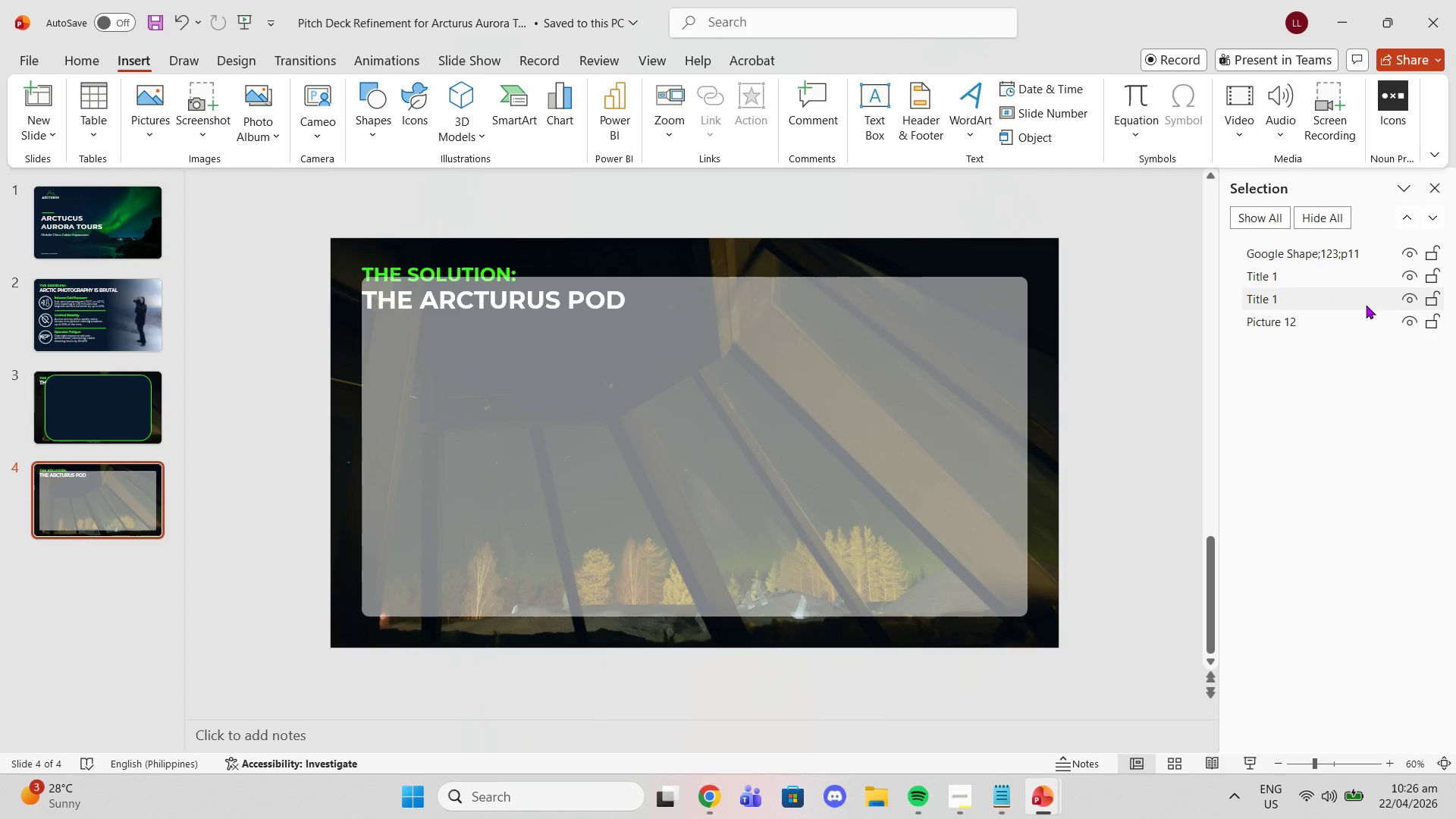 
left_click([1366, 305])
 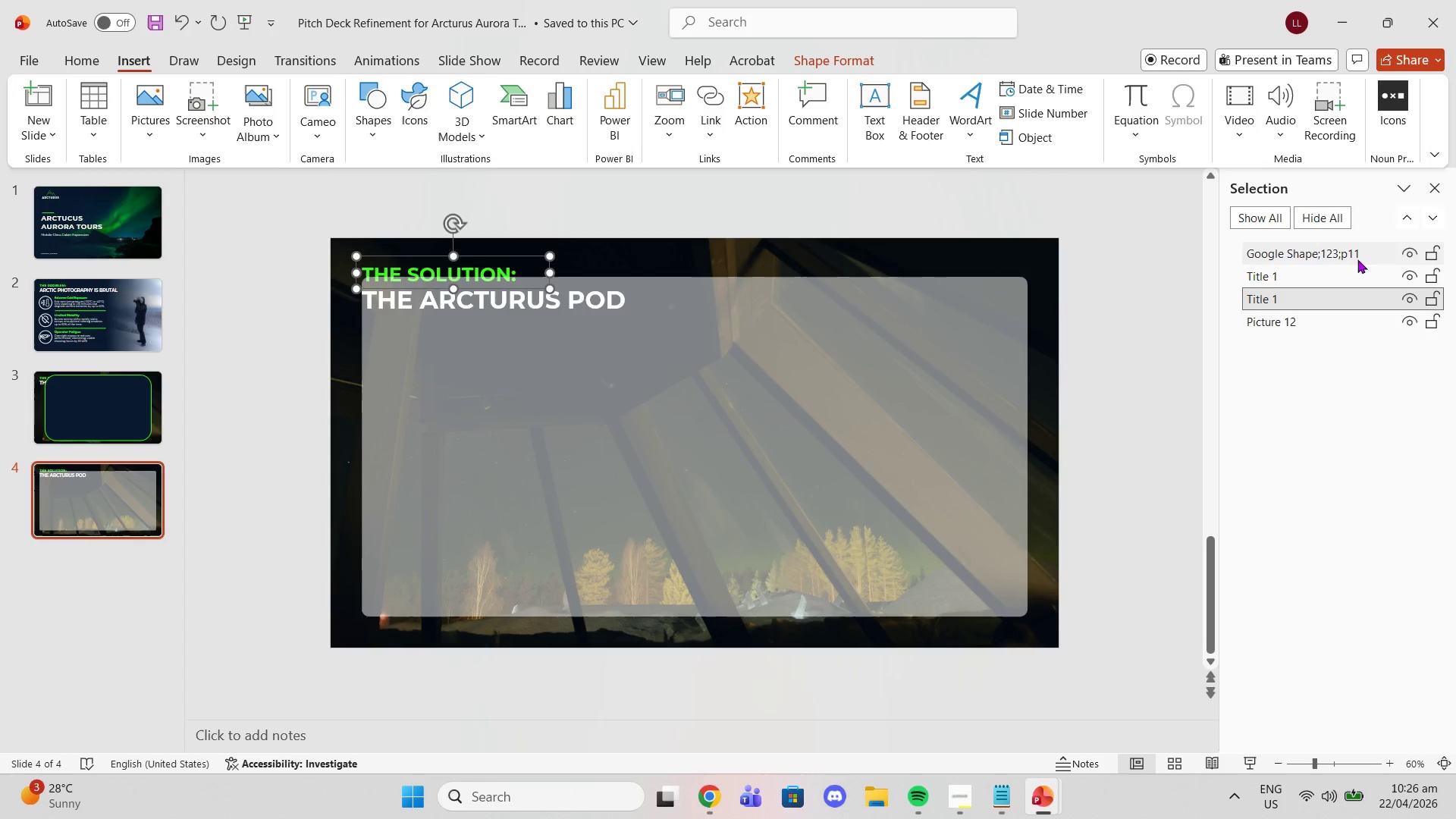 
left_click([1357, 259])
 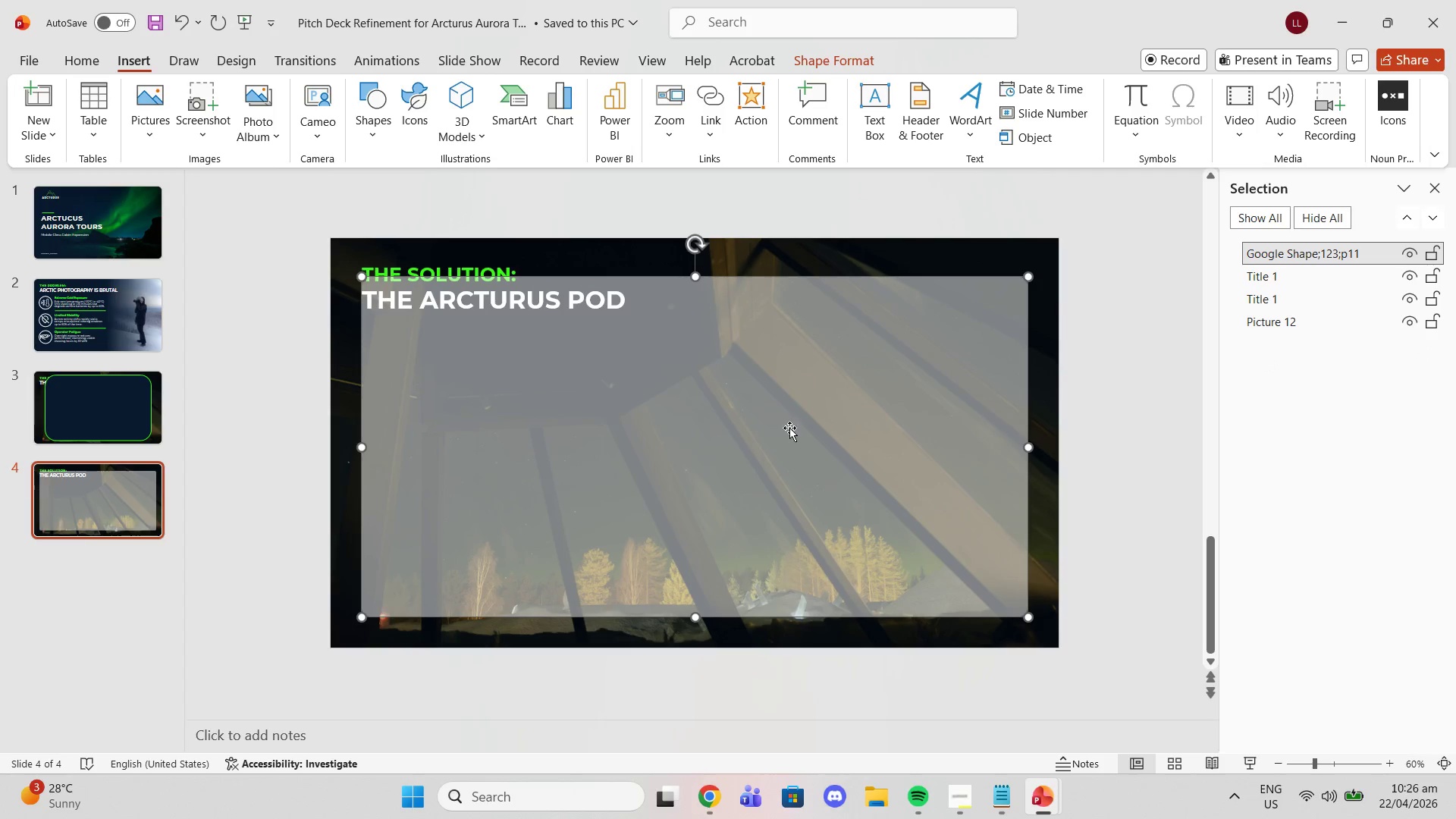 
left_click_drag(start_coordinate=[786, 441], to_coordinate=[779, 450])
 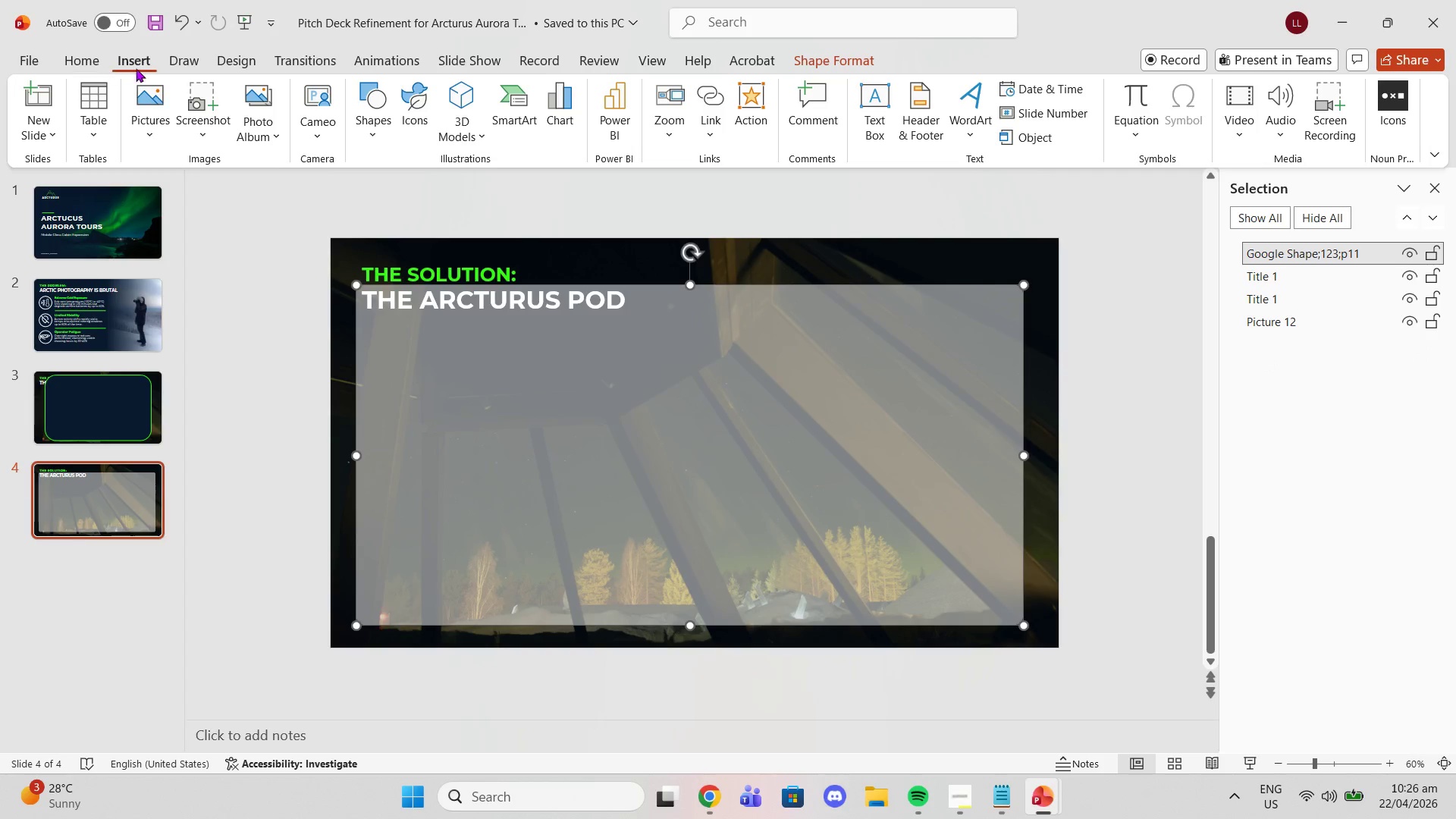 
left_click([148, 68])
 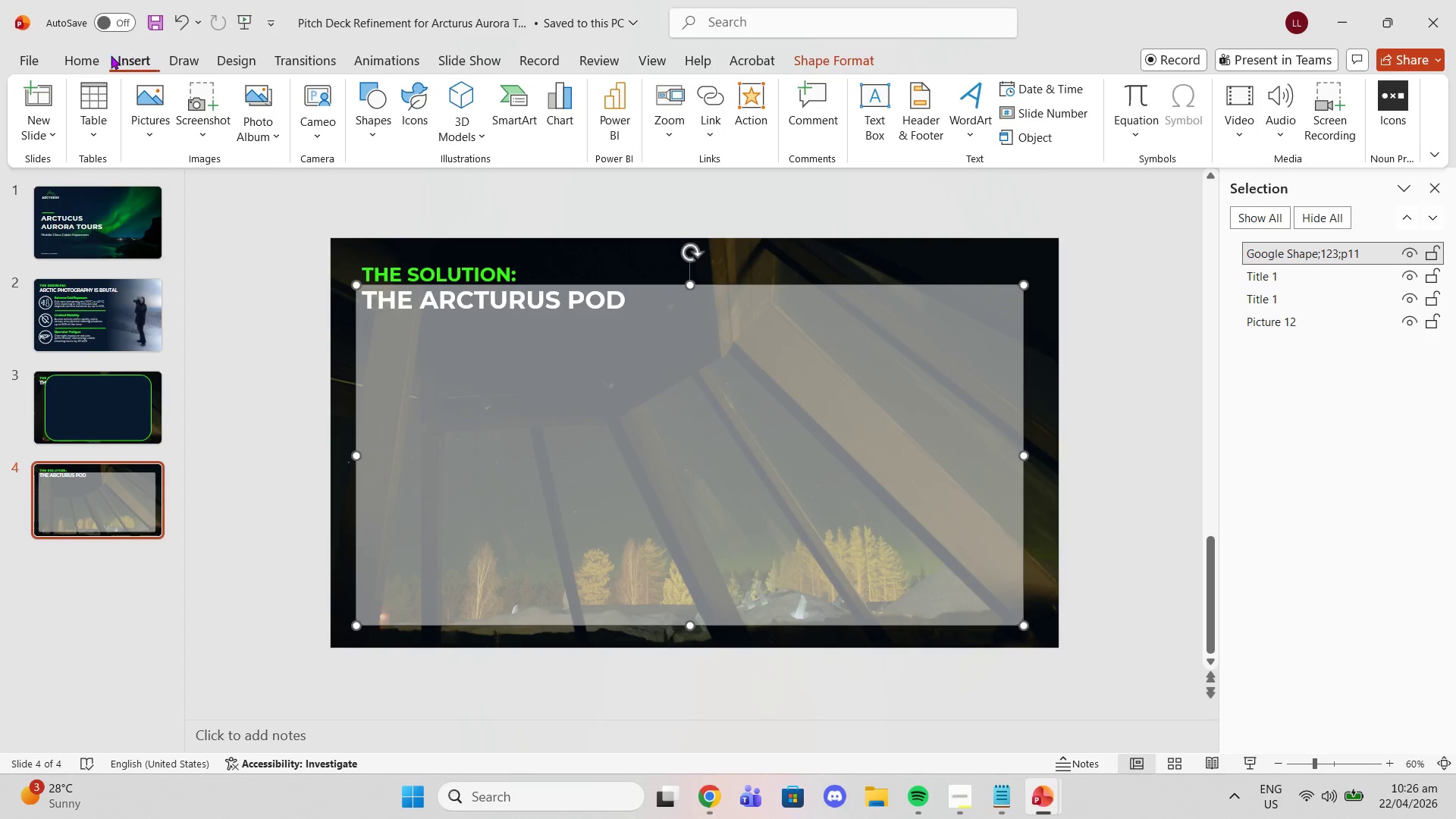 
left_click([99, 54])
 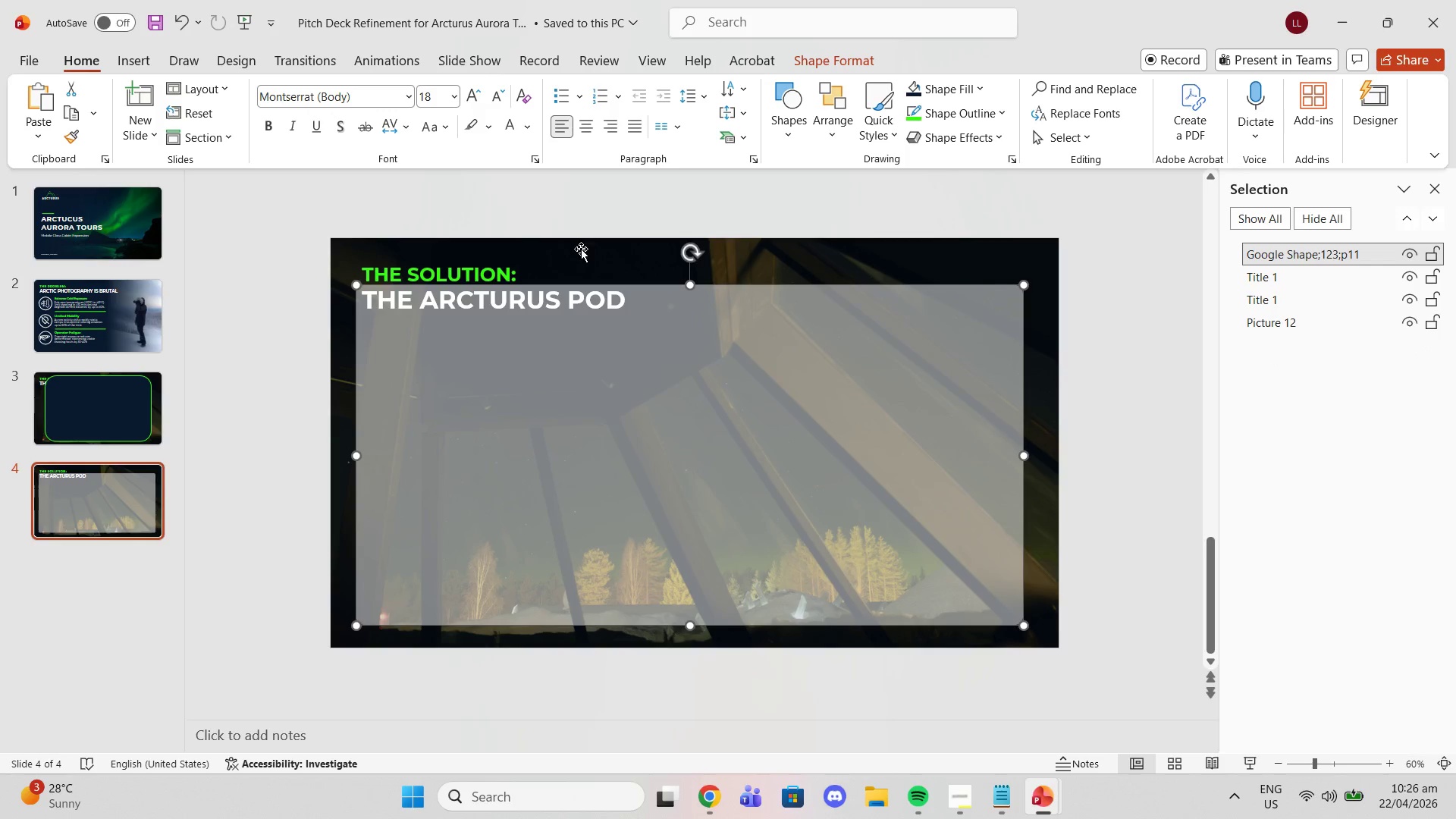 
left_click([557, 389])
 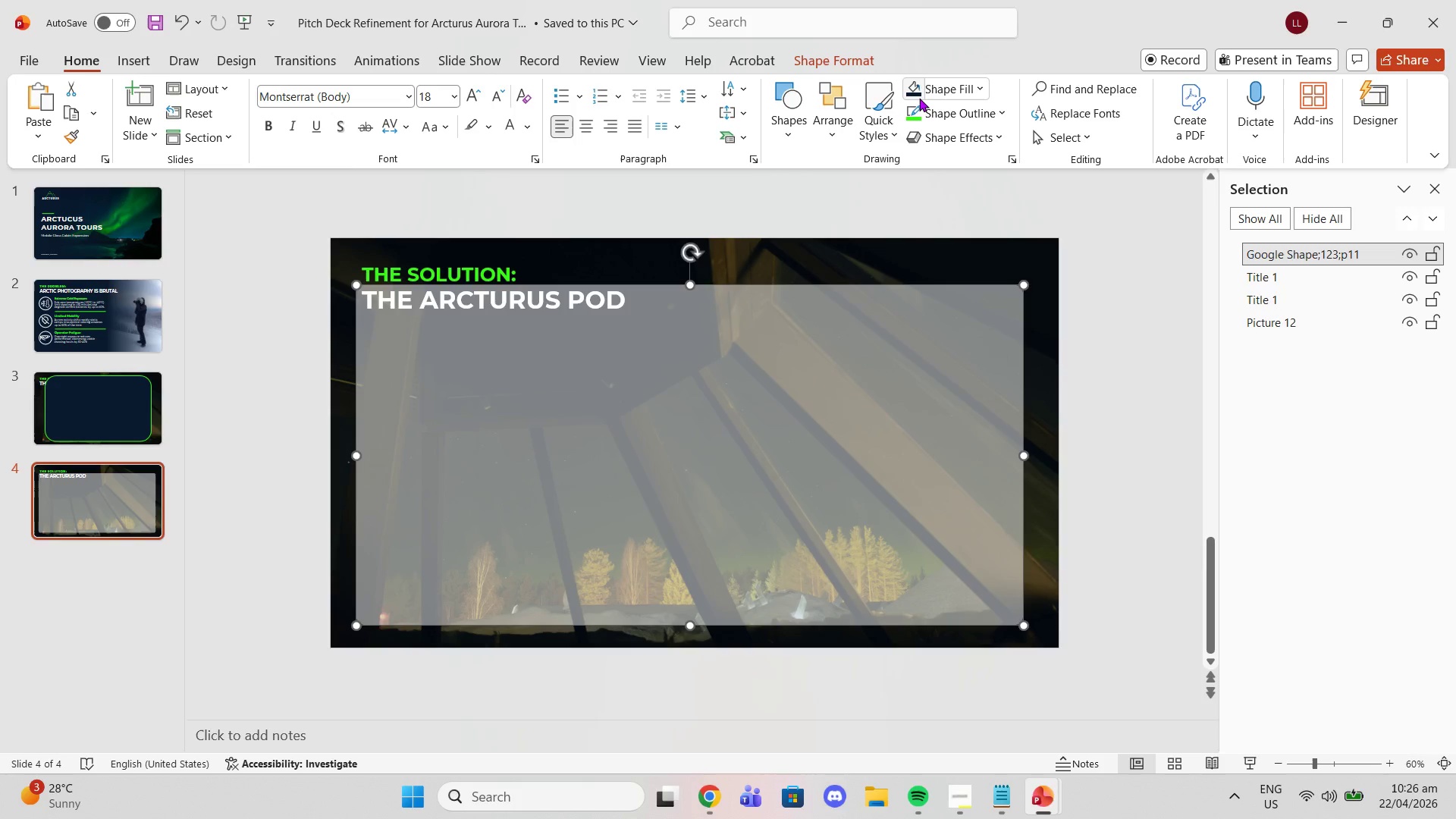 
left_click([920, 96])
 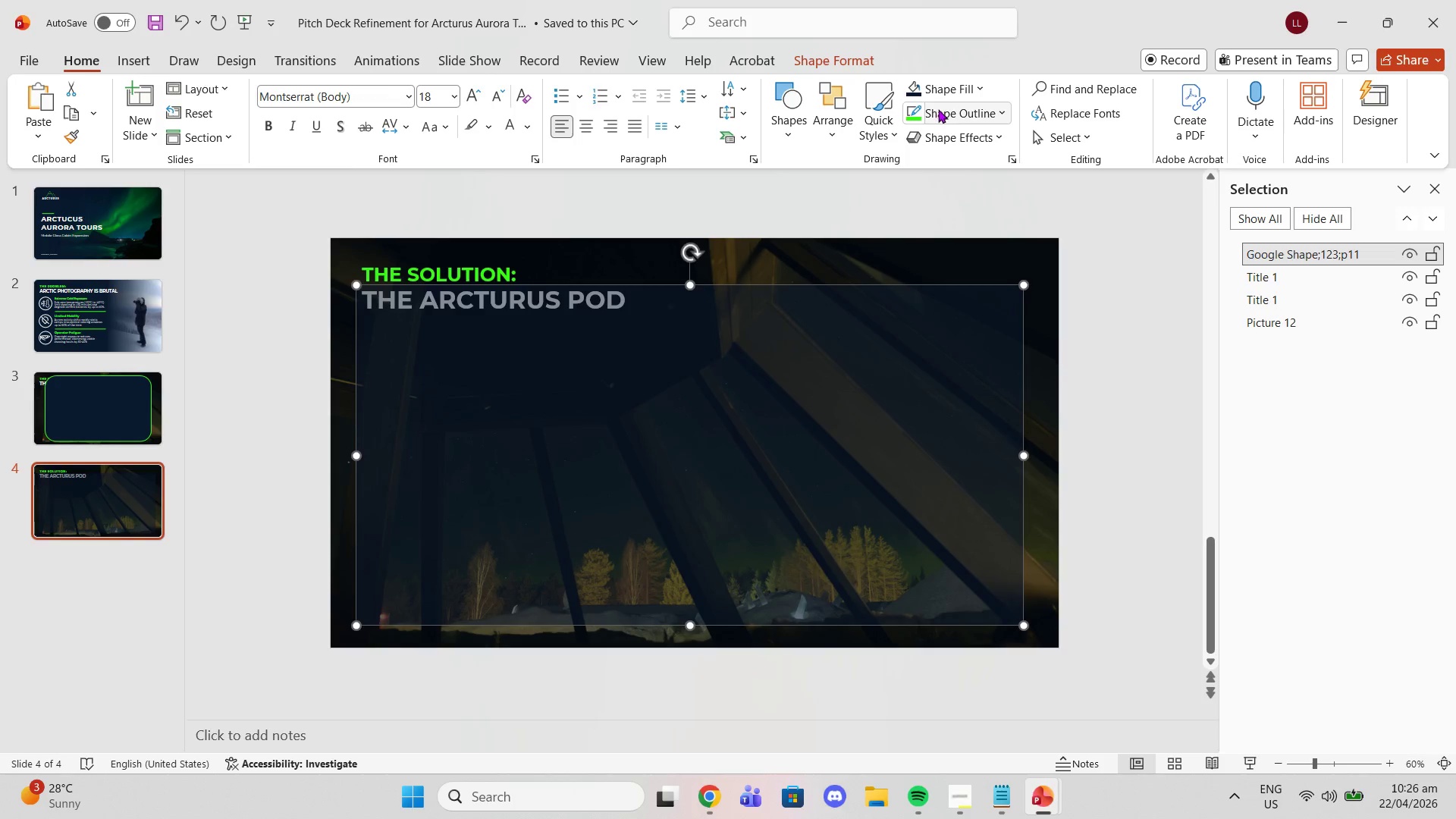 
left_click([940, 109])
 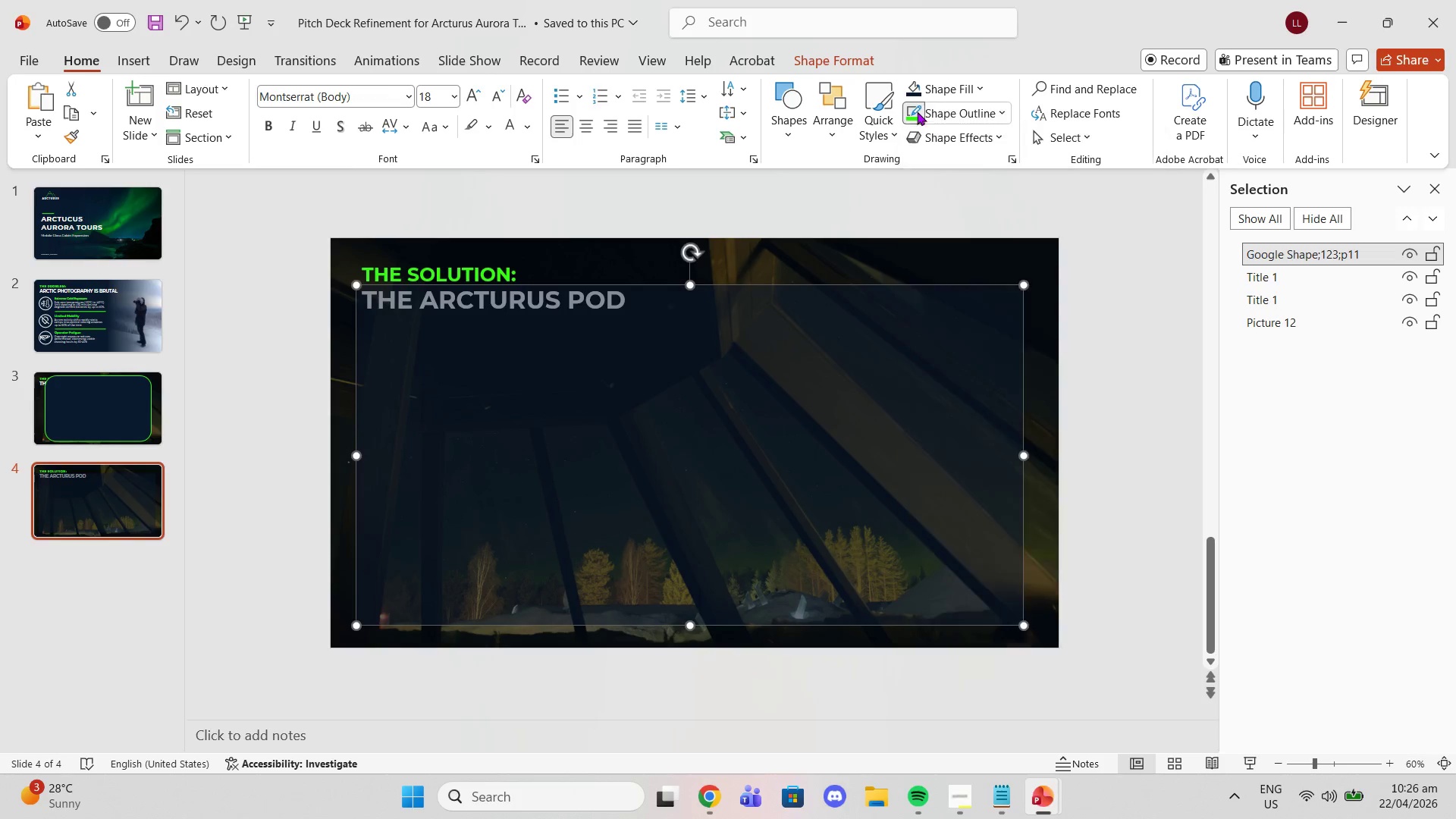 
left_click([917, 111])
 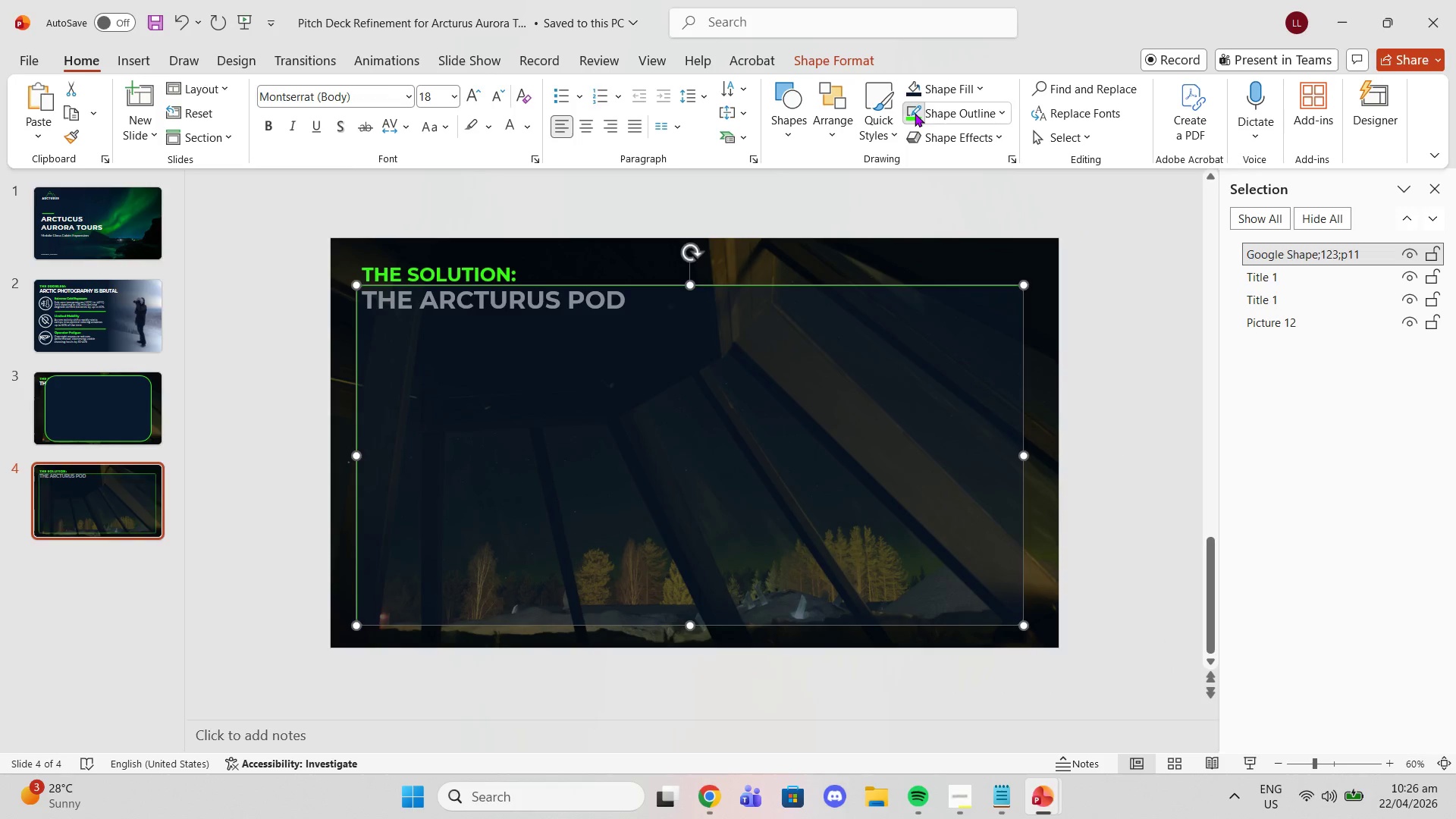 
double_click([915, 113])
 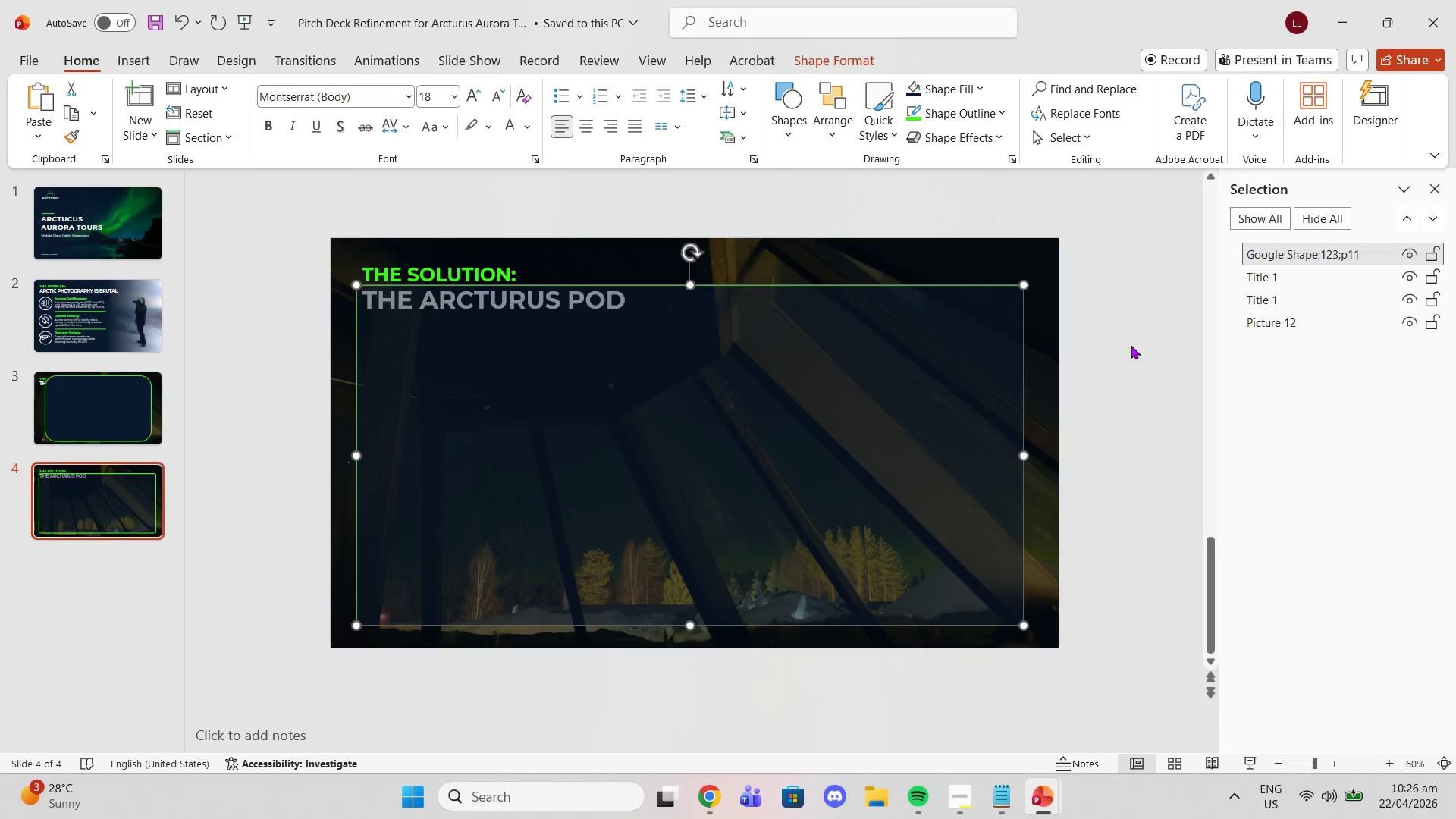 
left_click([1128, 345])
 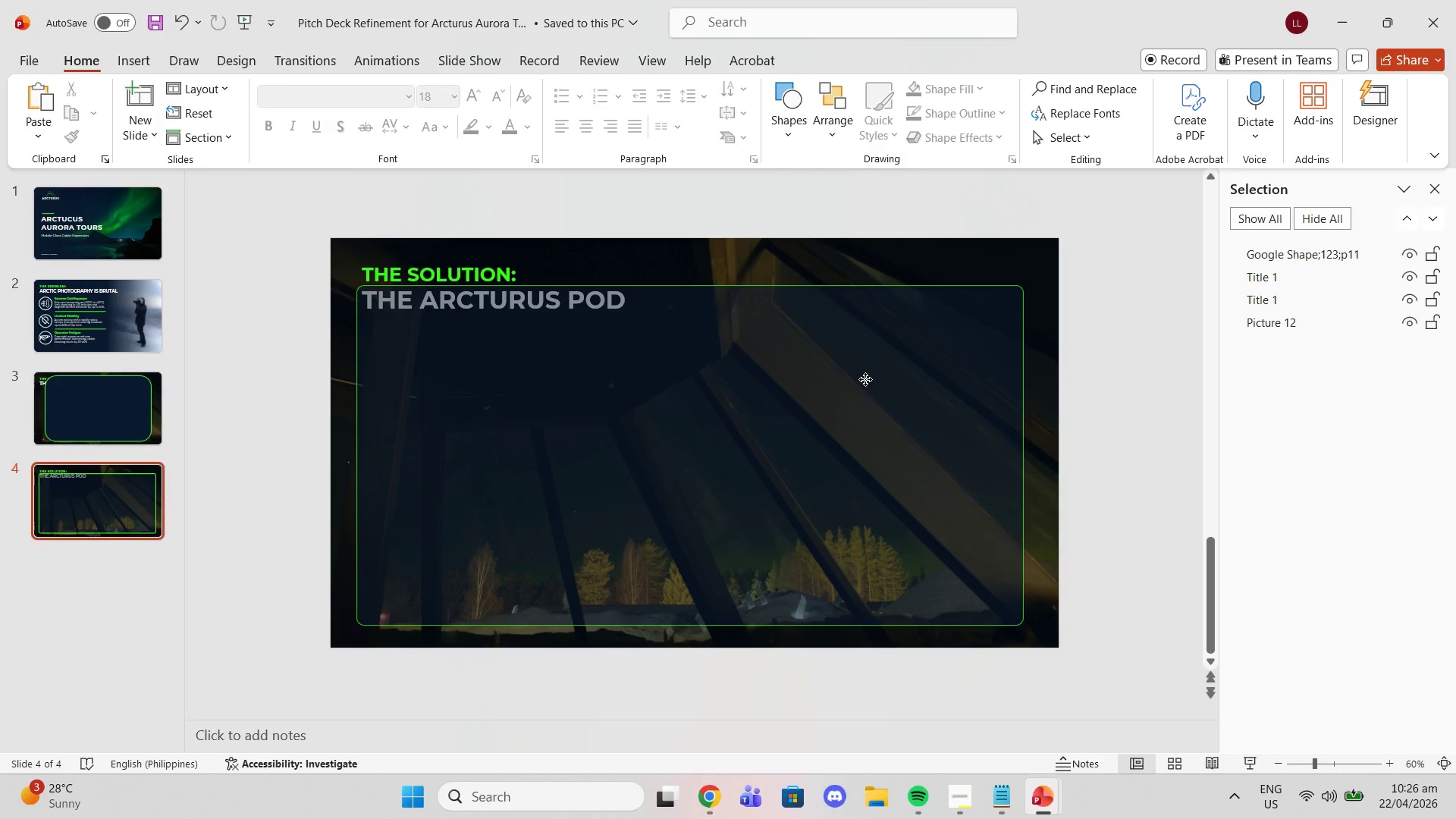 
left_click([865, 379])
 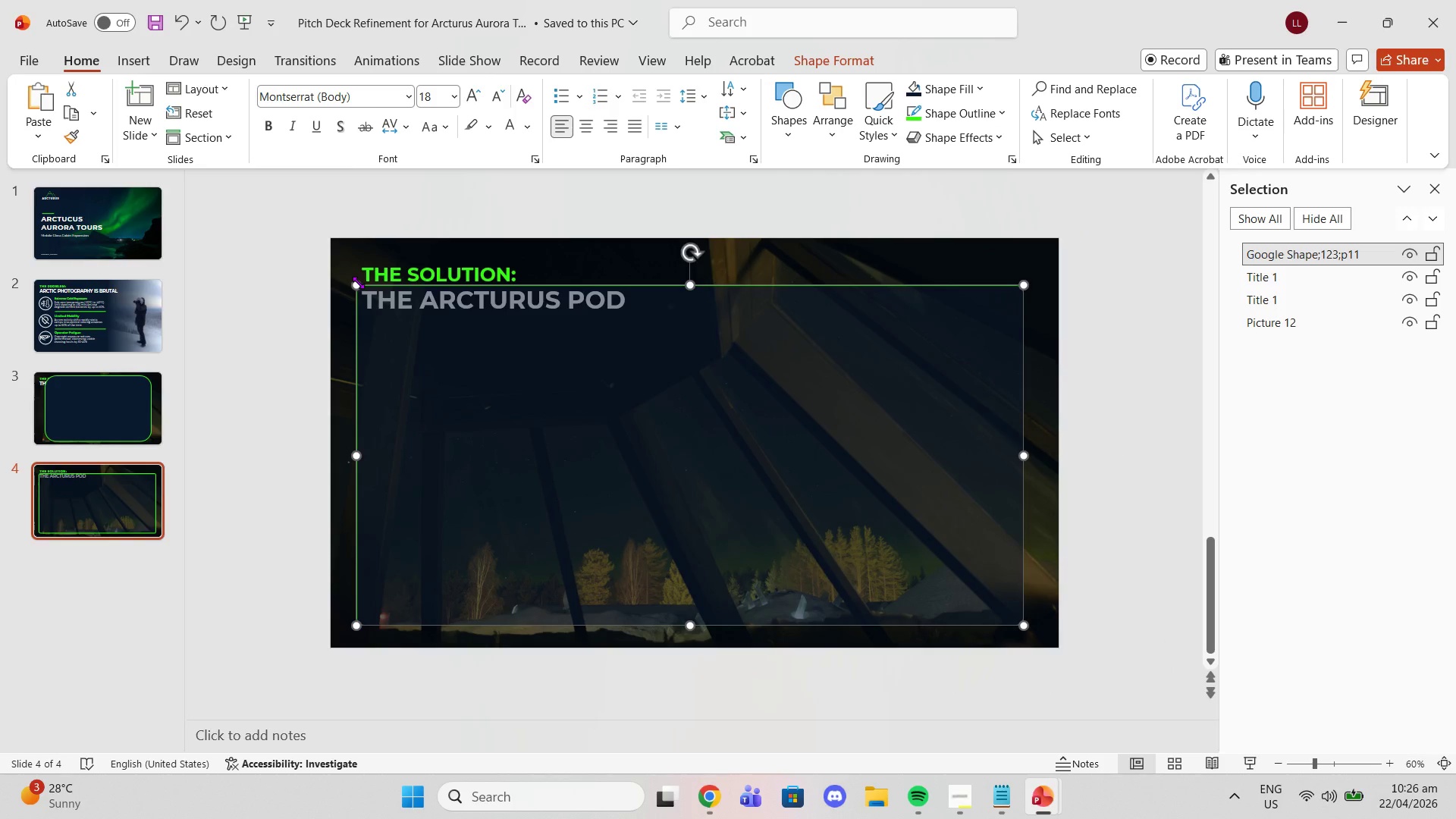 
left_click_drag(start_coordinate=[356, 282], to_coordinate=[350, 261])
 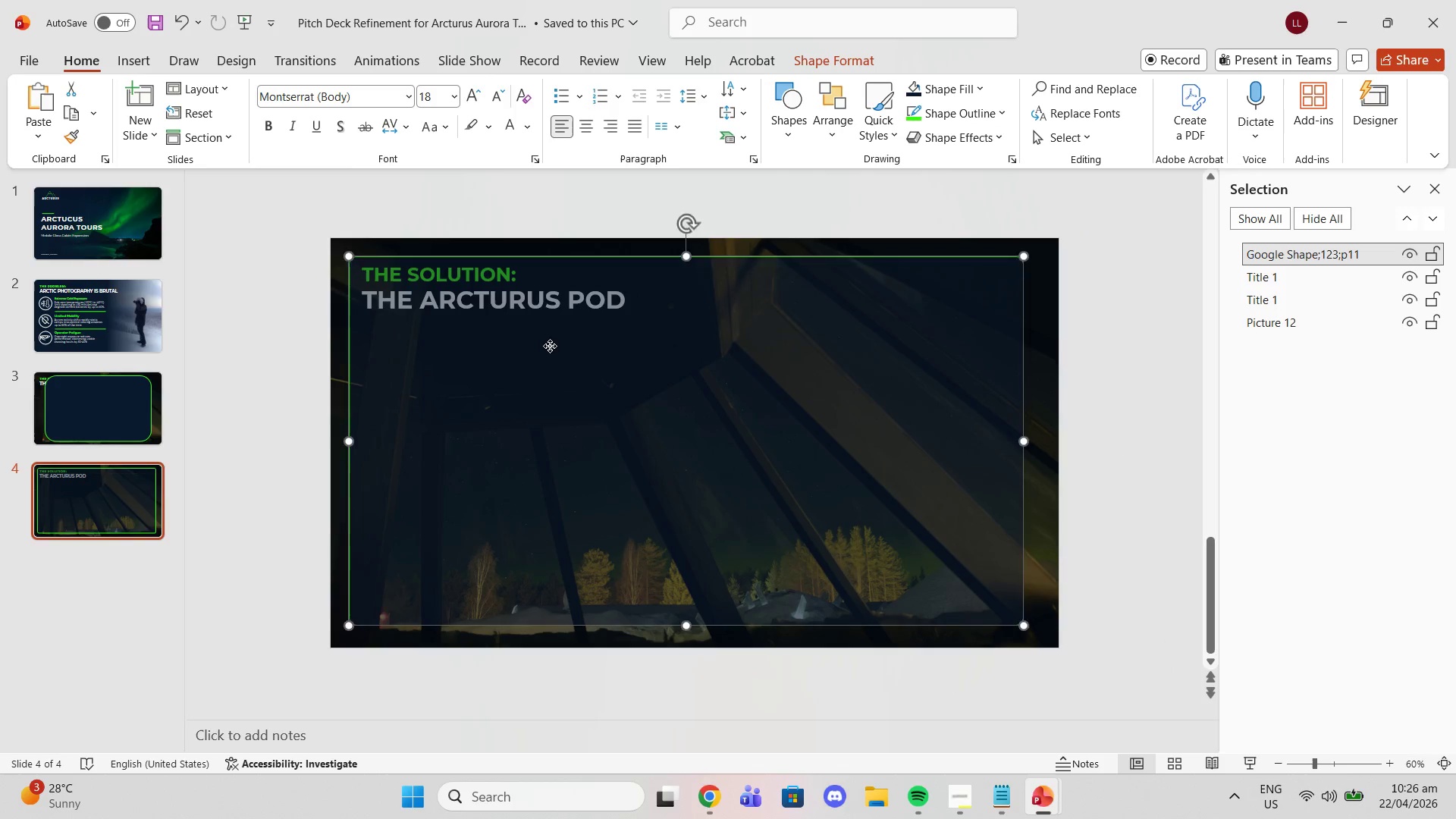 
left_click_drag(start_coordinate=[548, 346], to_coordinate=[557, 350])
 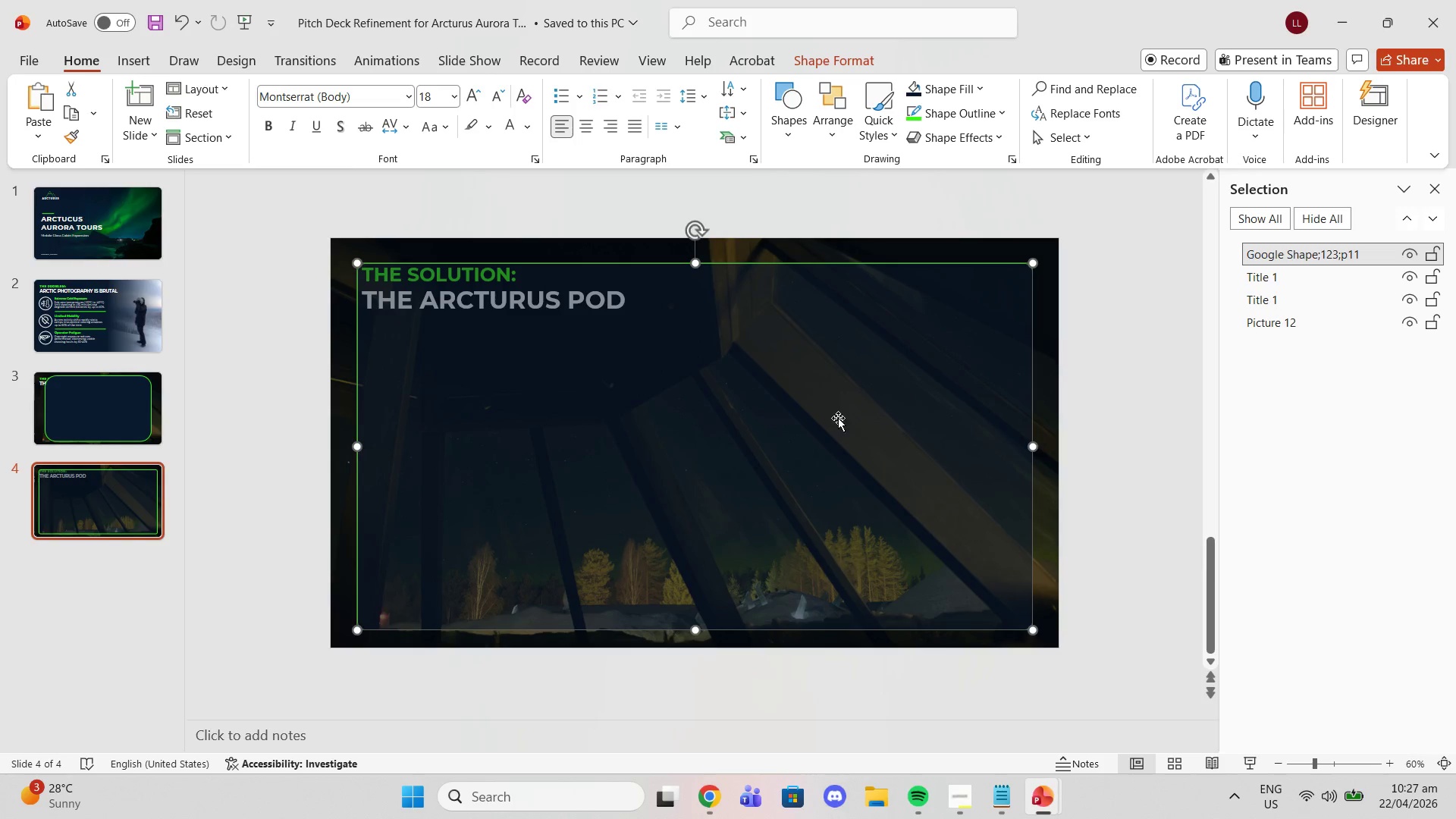 
wait(5.22)
 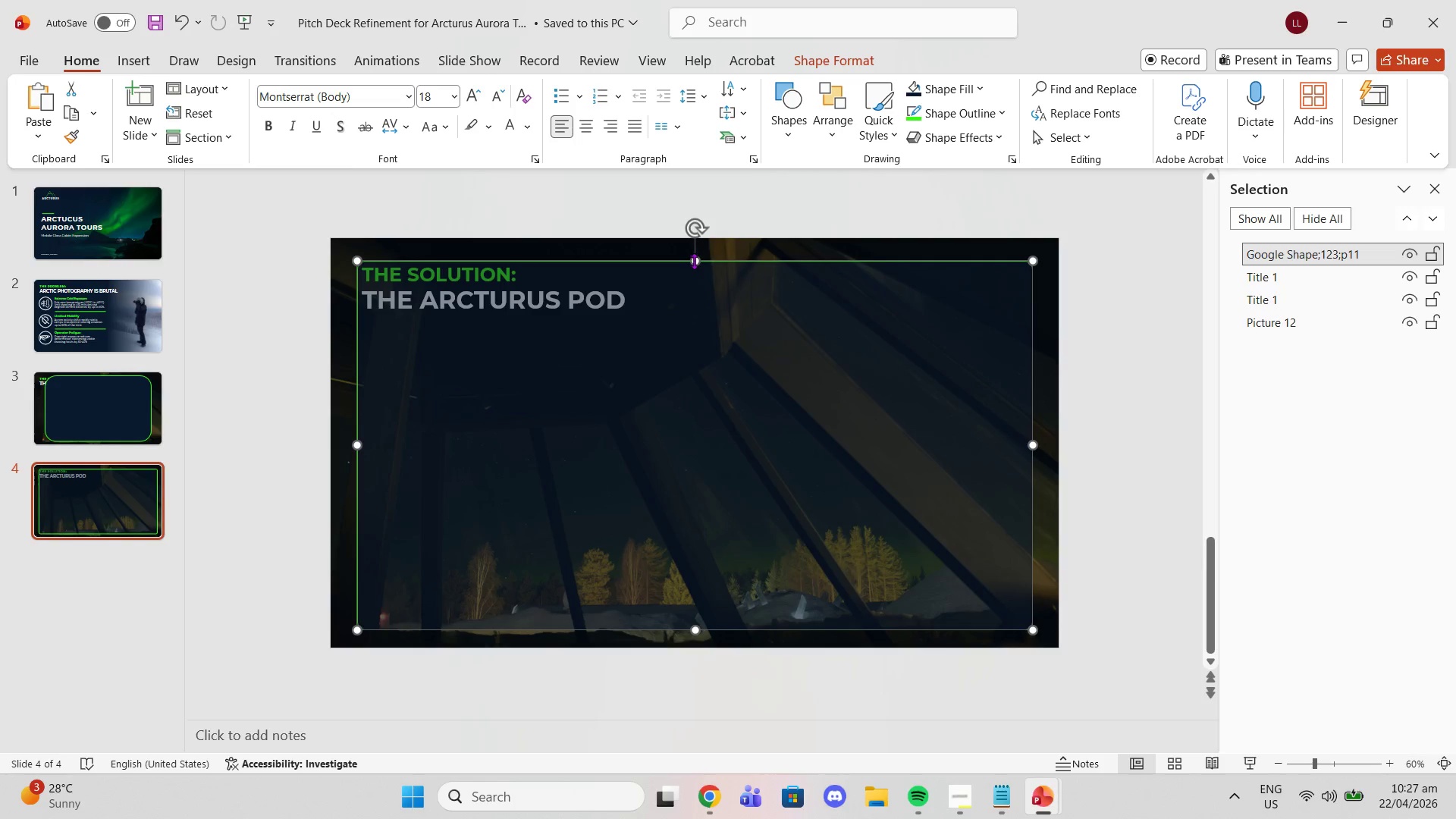 
left_click_drag(start_coordinate=[1031, 443], to_coordinate=[1027, 435])
 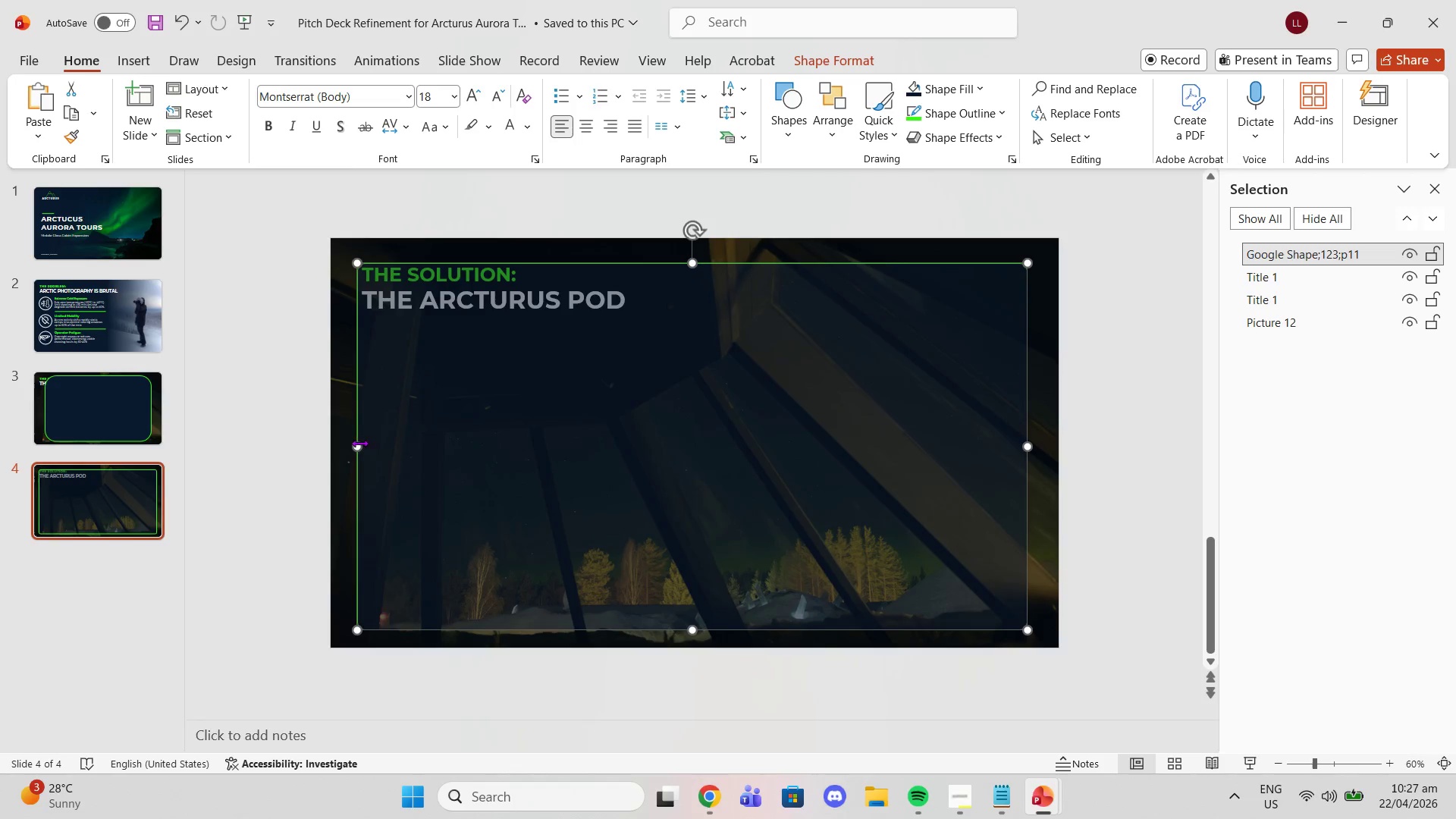 
left_click_drag(start_coordinate=[359, 443], to_coordinate=[394, 438])
 